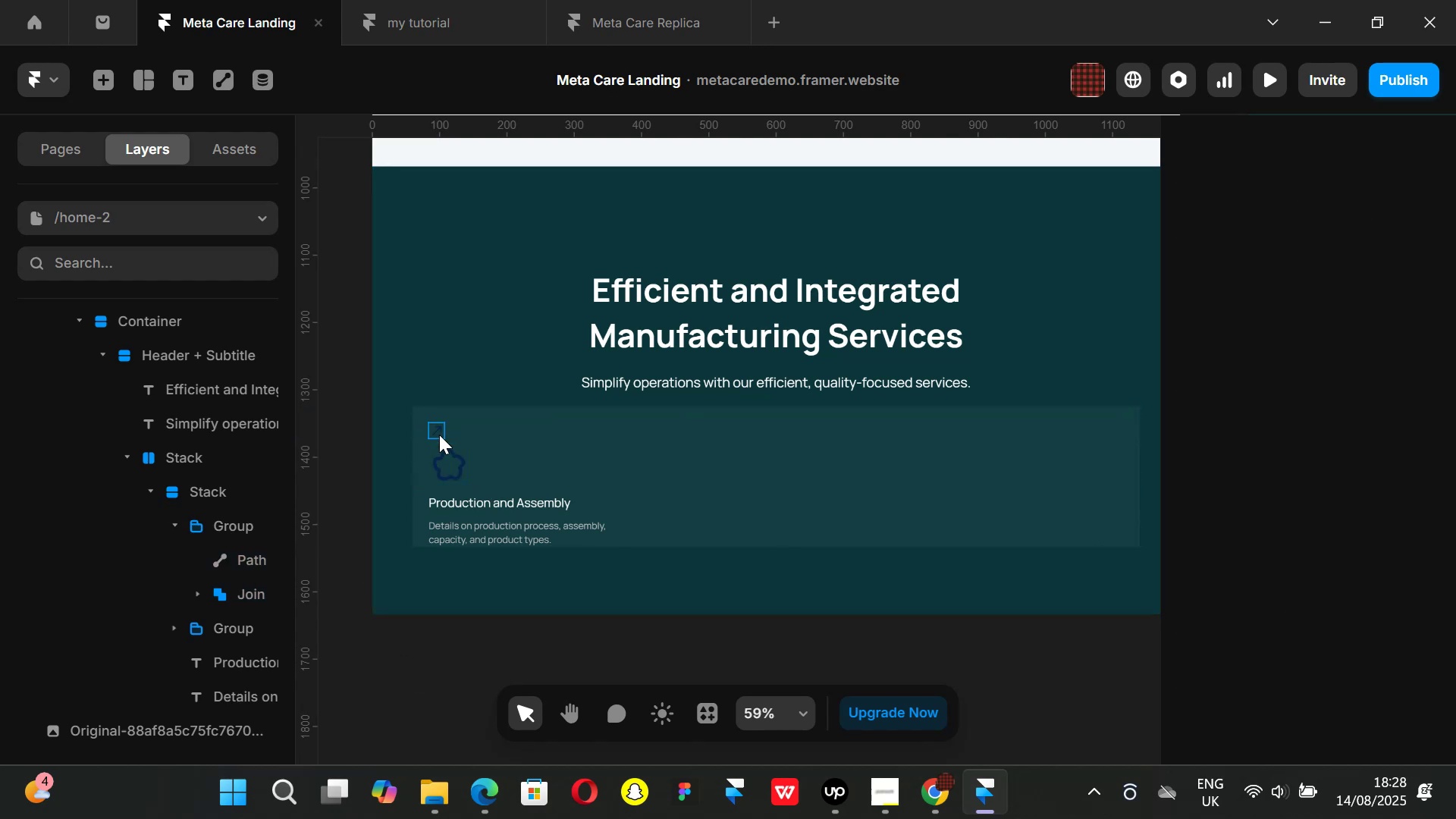 
left_click([438, 434])
 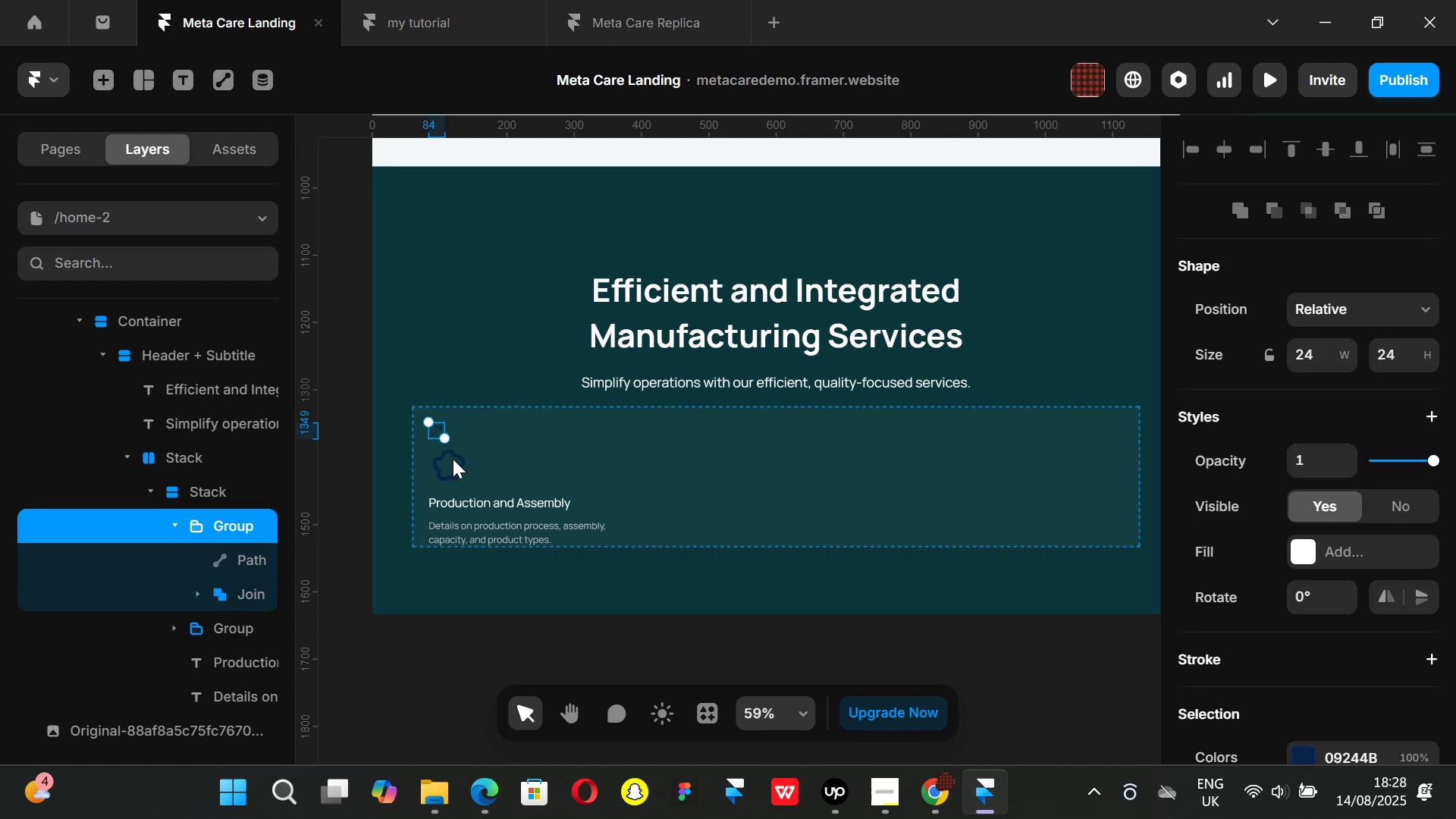 
hold_key(key=ShiftLeft, duration=0.57)
double_click([453, 463])
 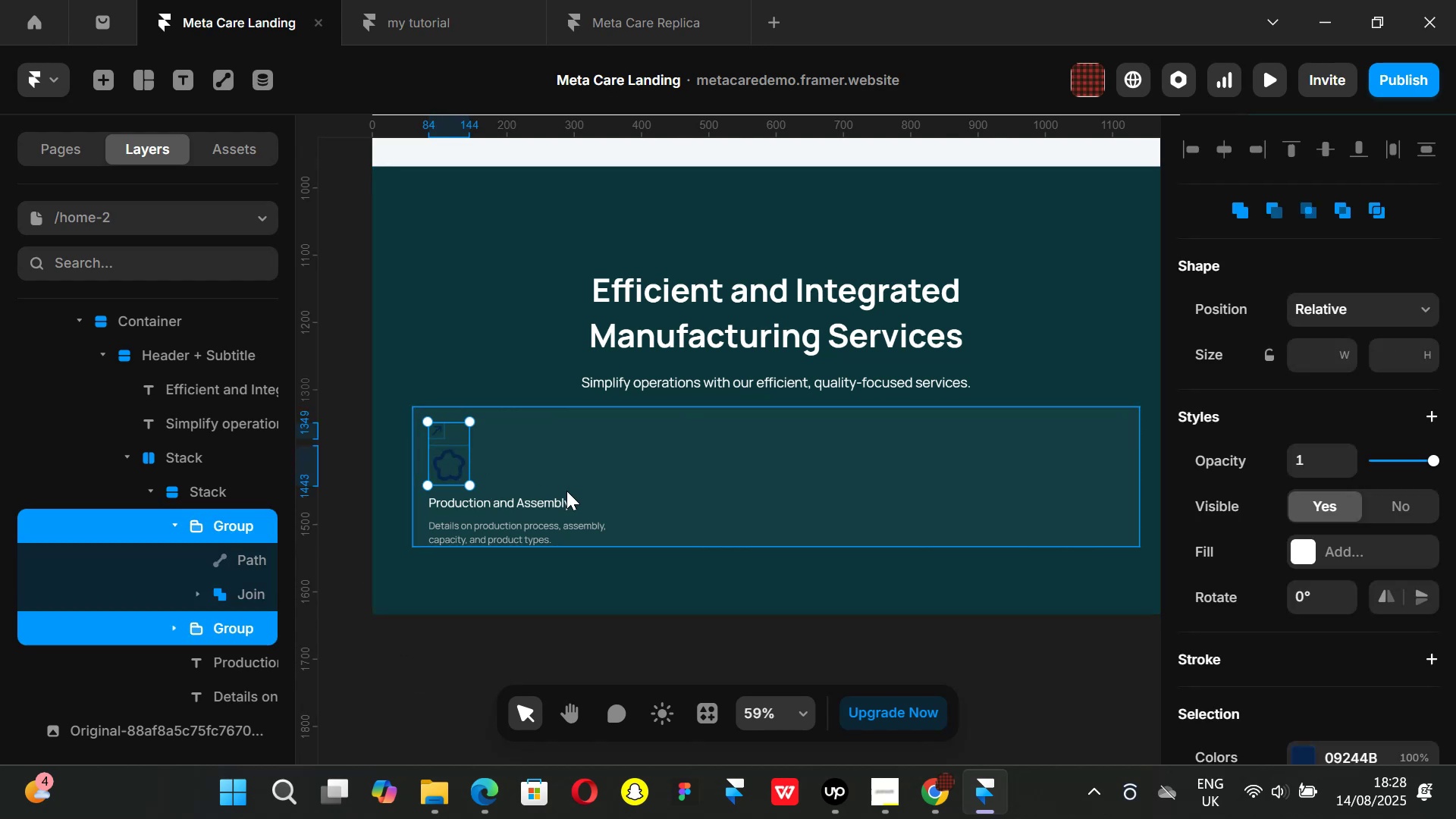 
key(Alt+Control+Enter)
 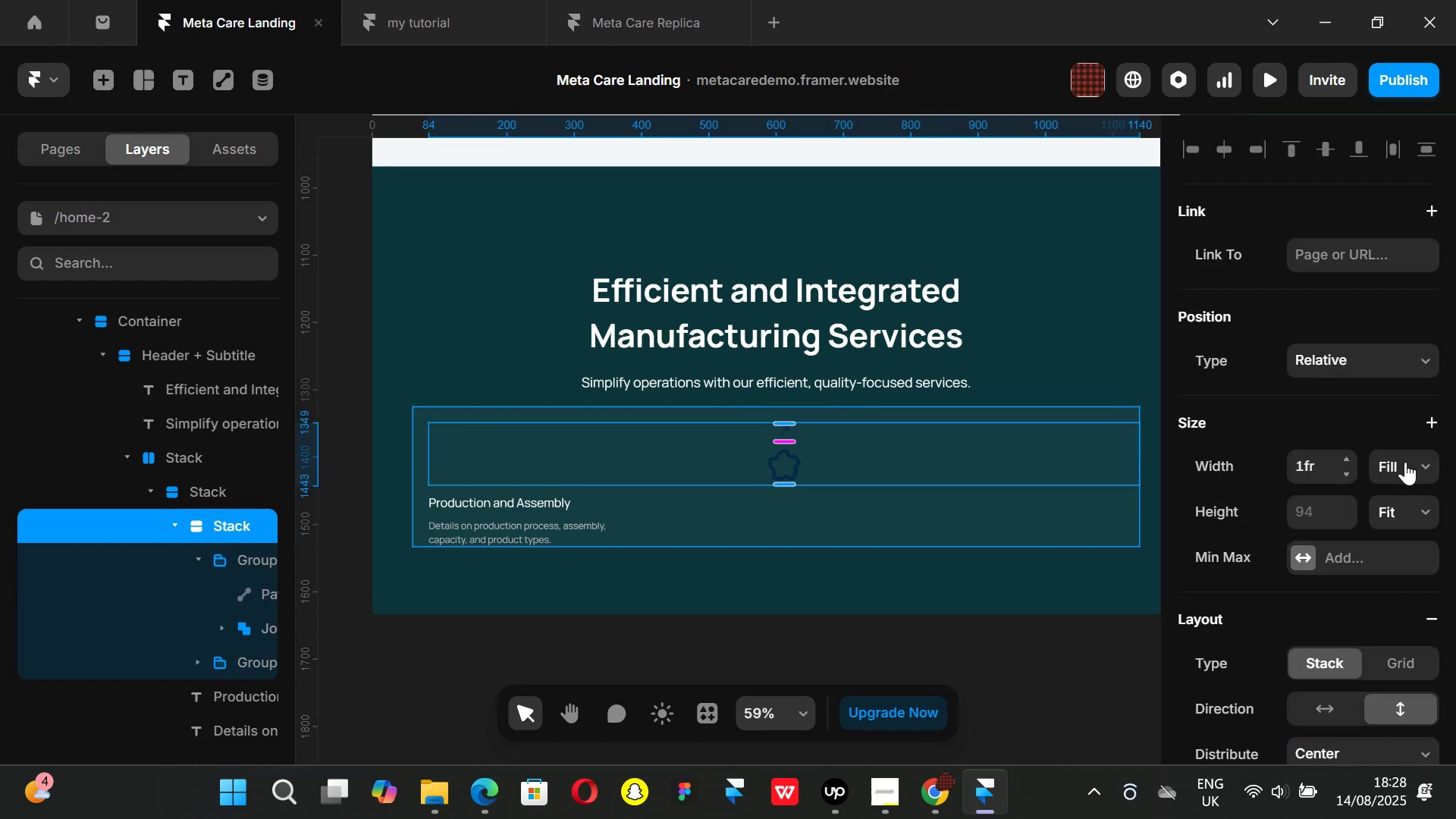 
left_click([1425, 461])
 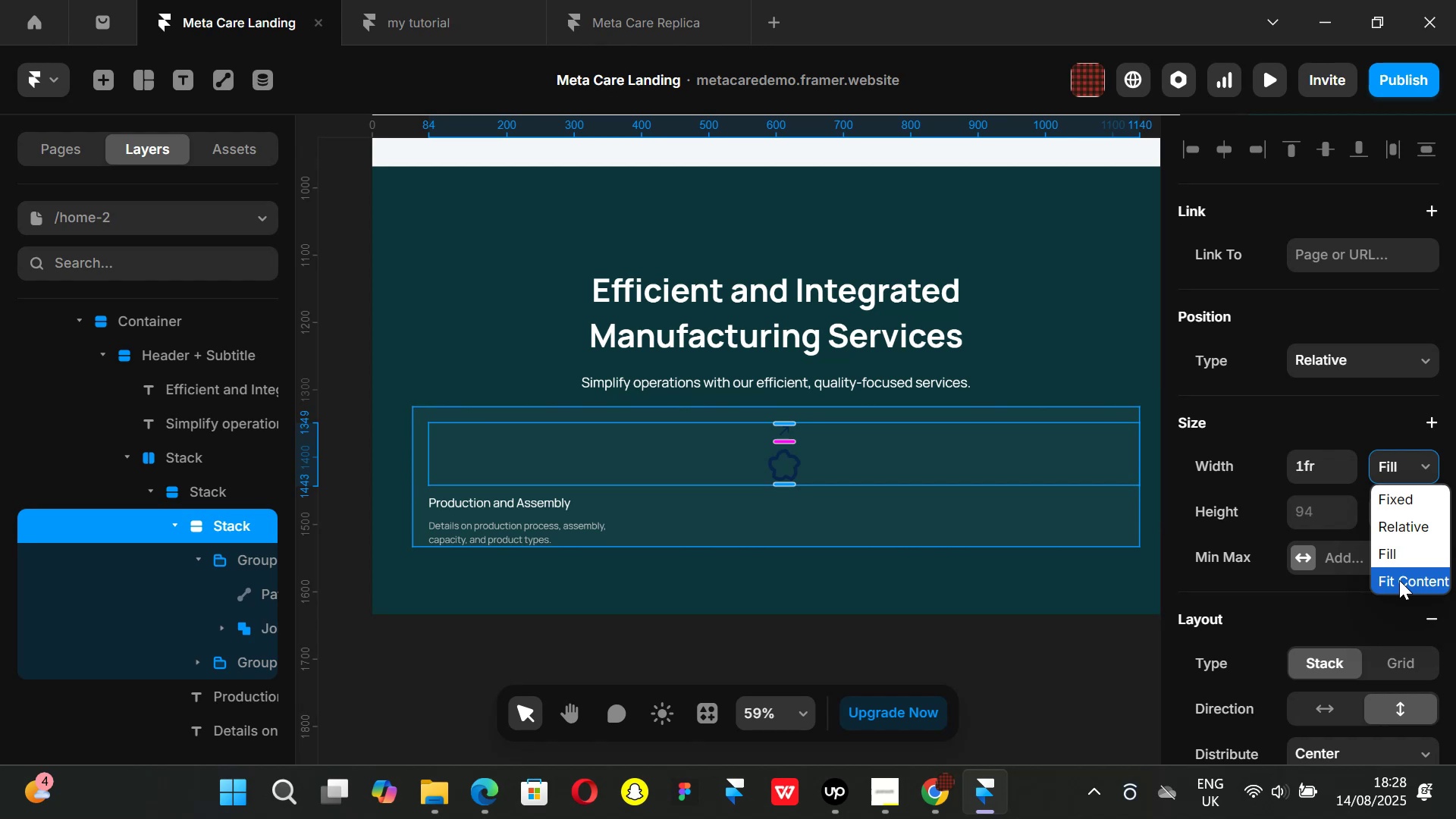 
left_click([1399, 580])
 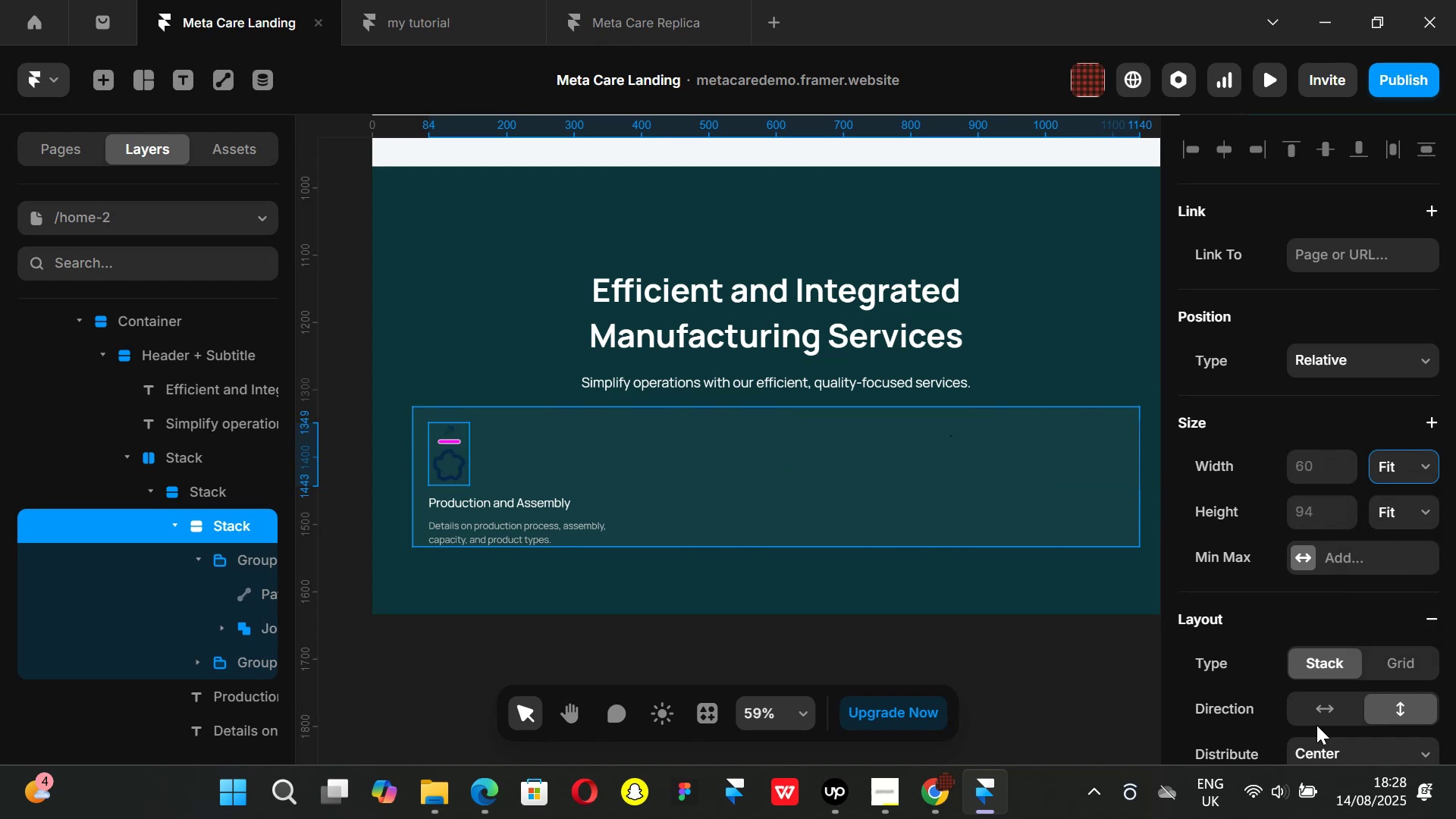 
left_click([1316, 705])
 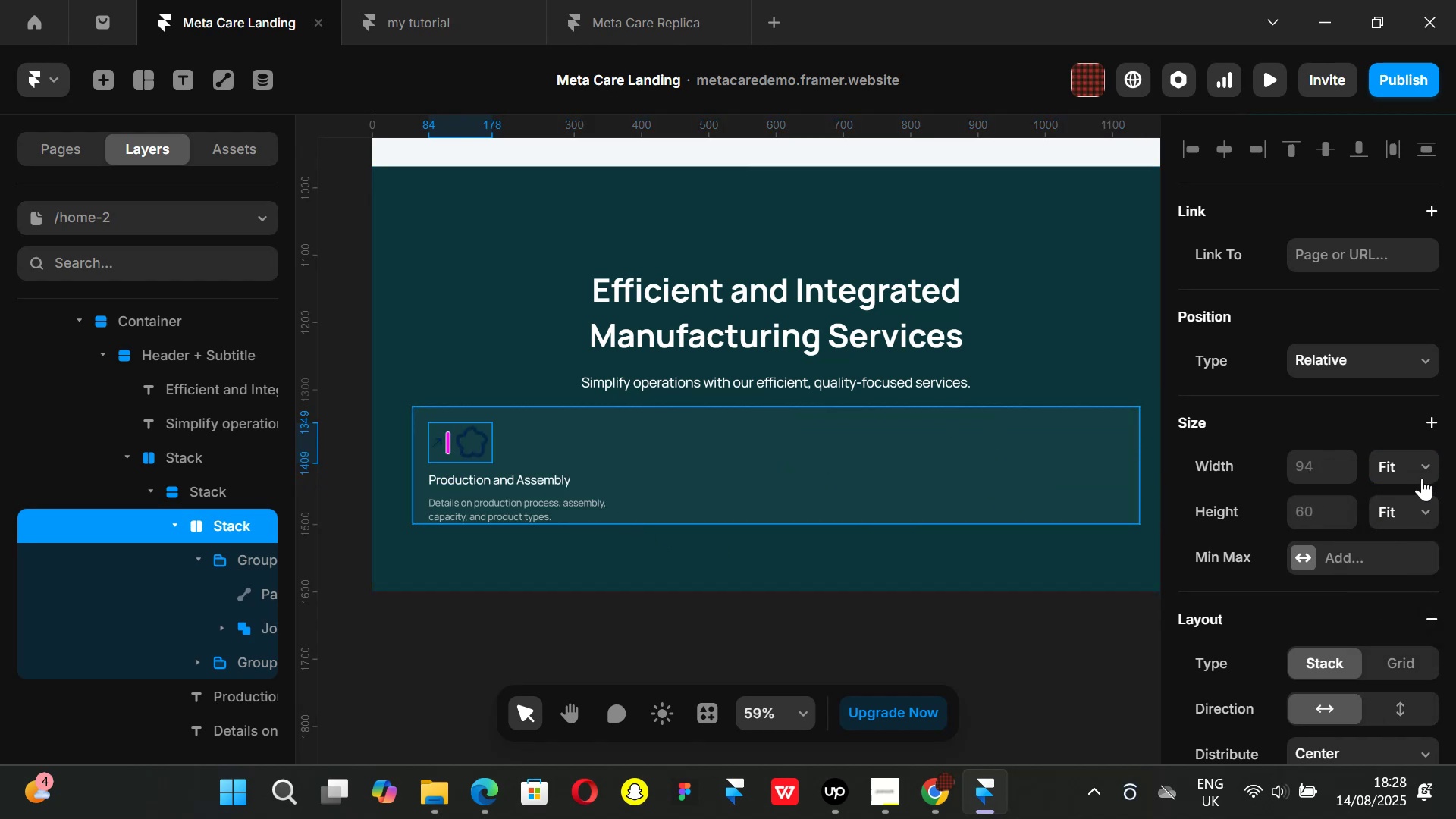 
left_click([1425, 460])
 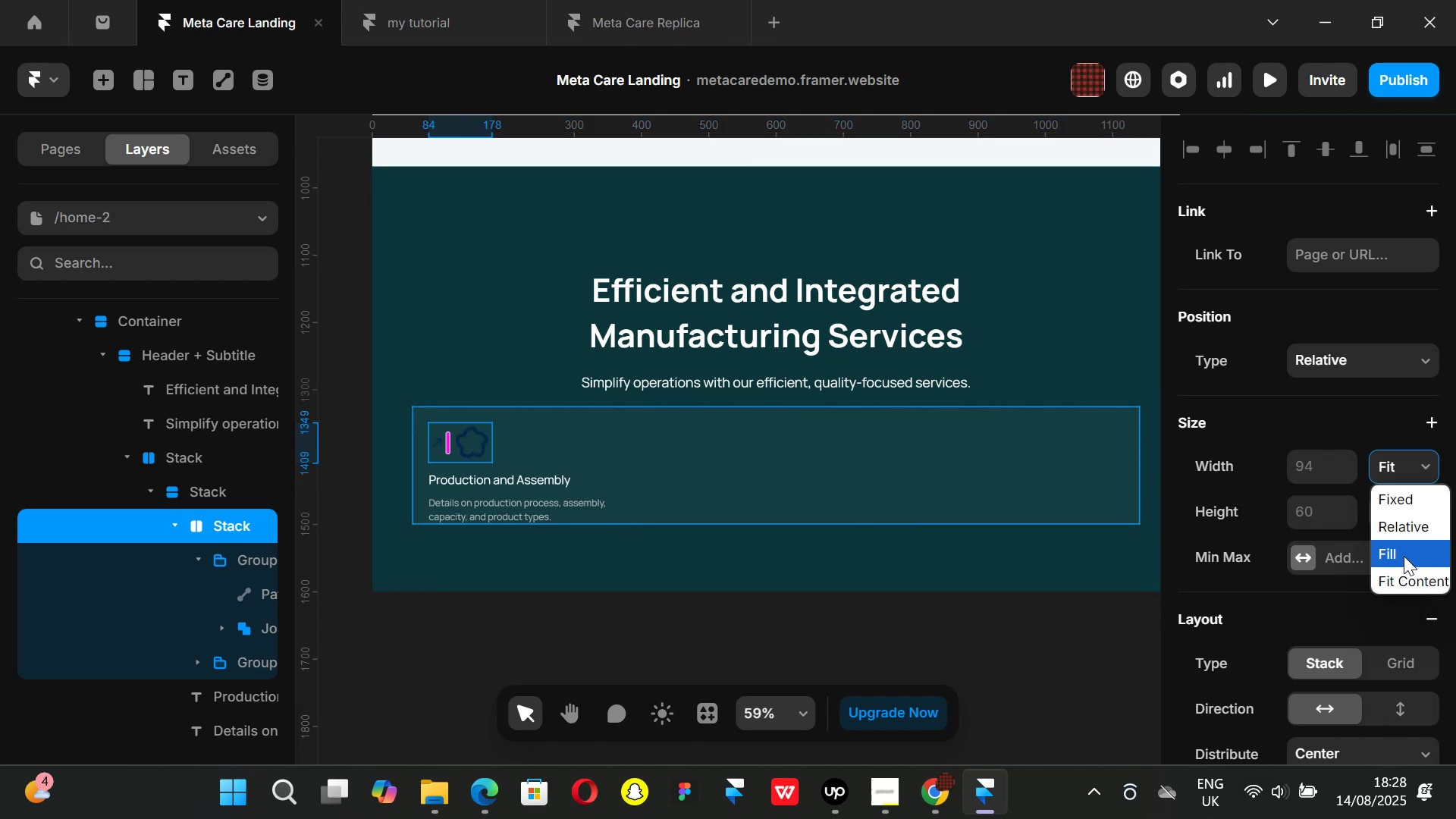 
left_click([1404, 556])
 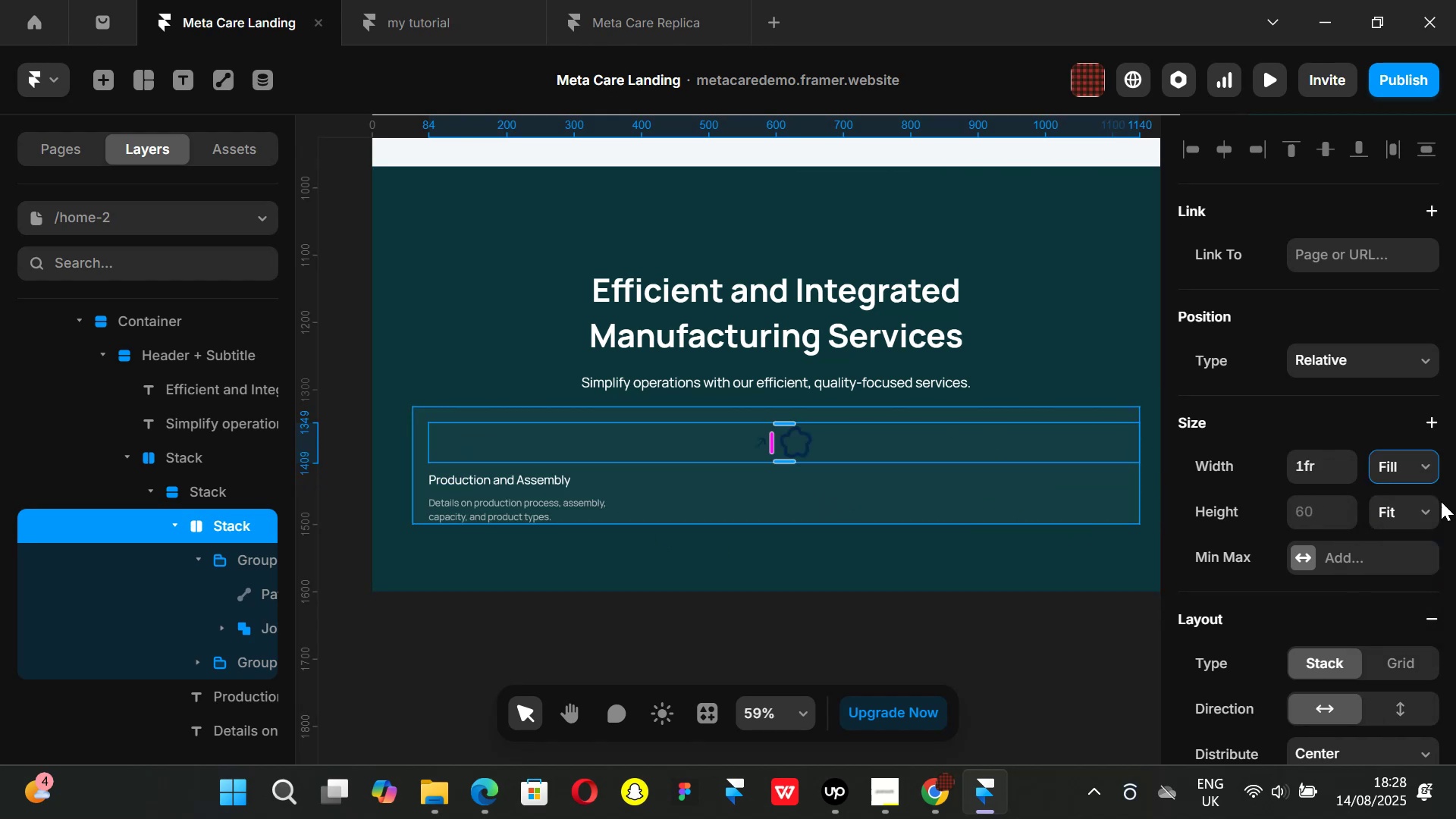 
scroll: coordinate [1323, 588], scroll_direction: down, amount: 1.0
 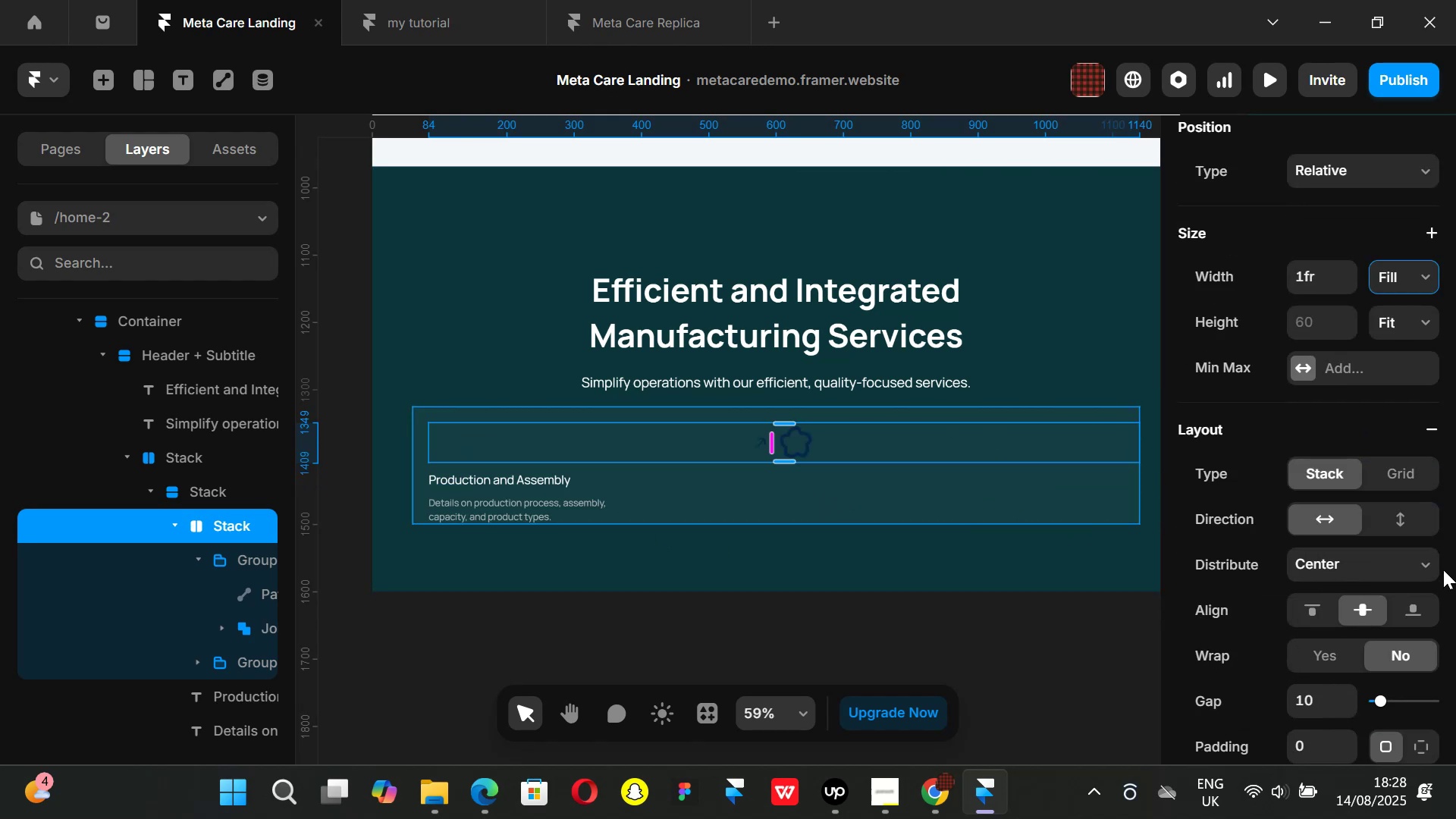 
left_click([1423, 559])
 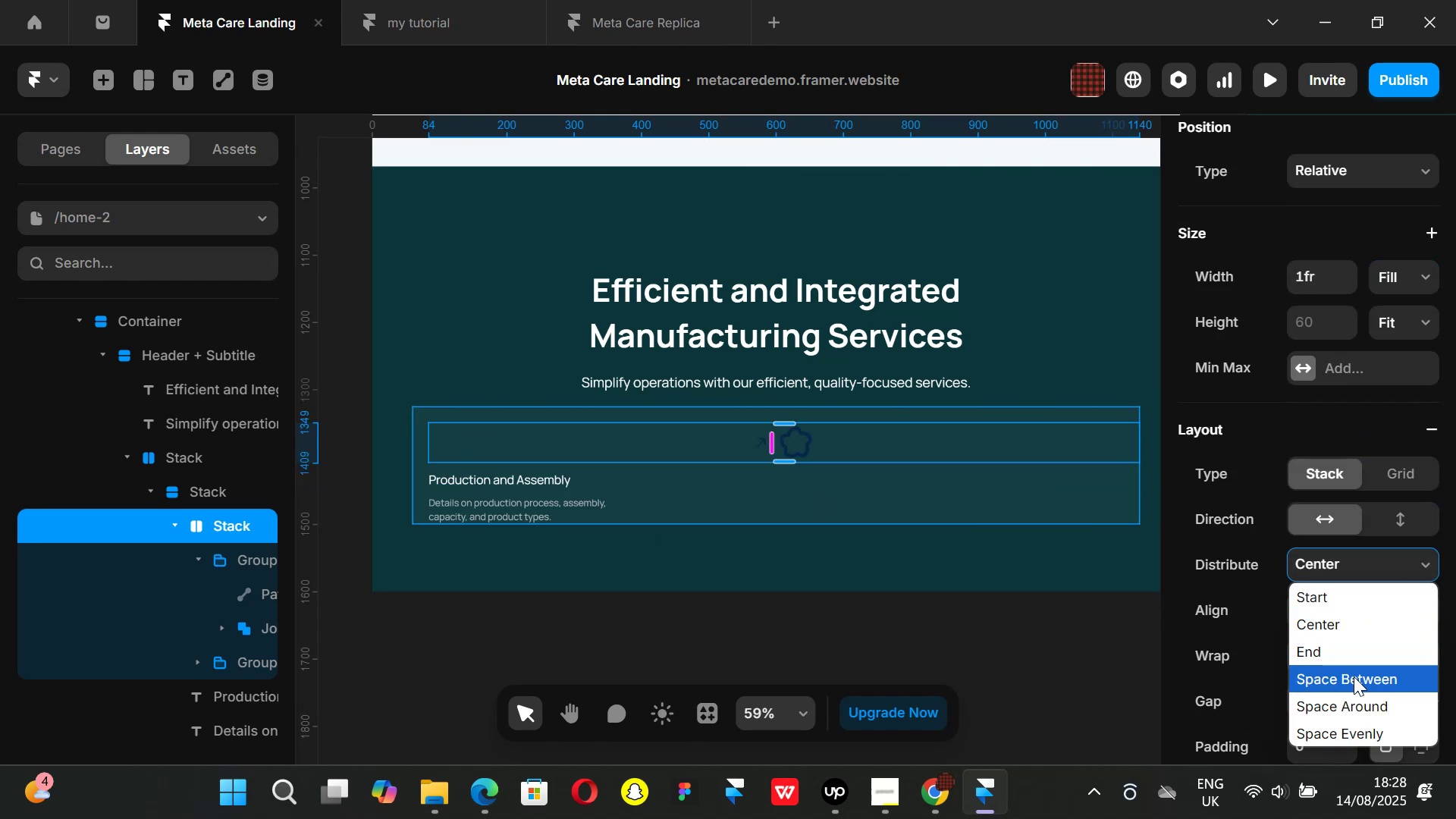 
left_click([1351, 677])
 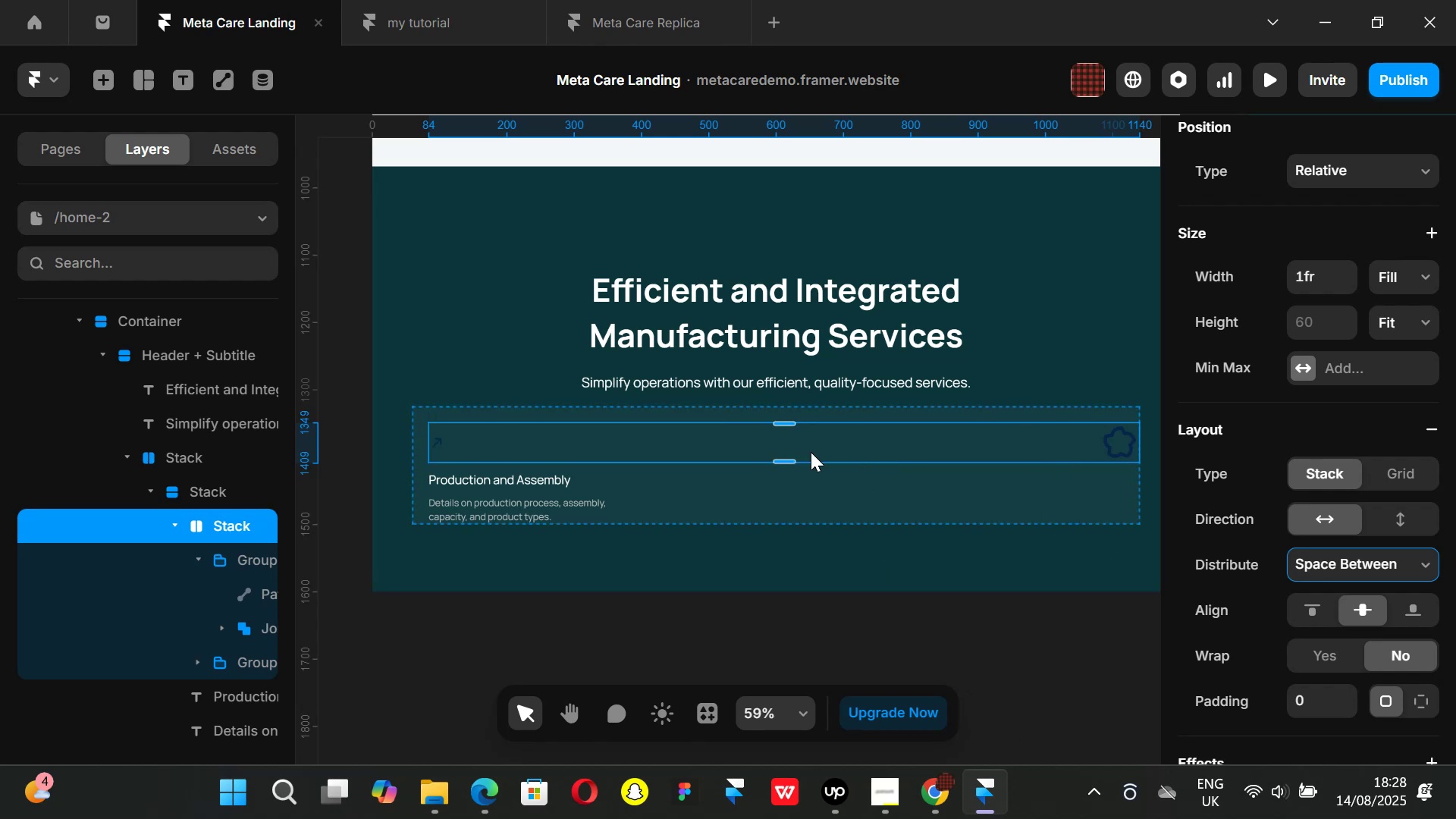 
left_click([1027, 494])
 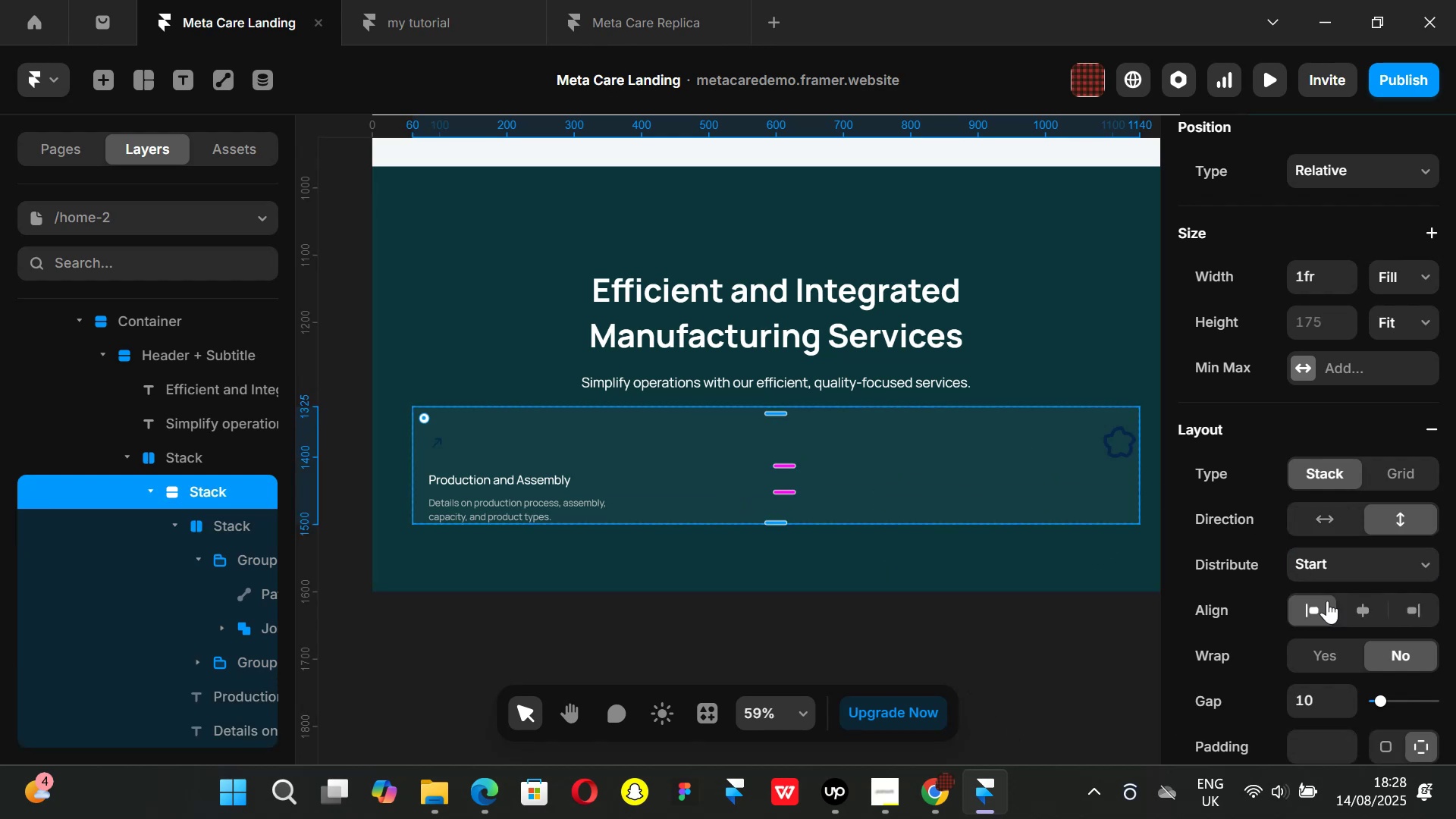 
scroll: coordinate [1336, 576], scroll_direction: down, amount: 2.0
 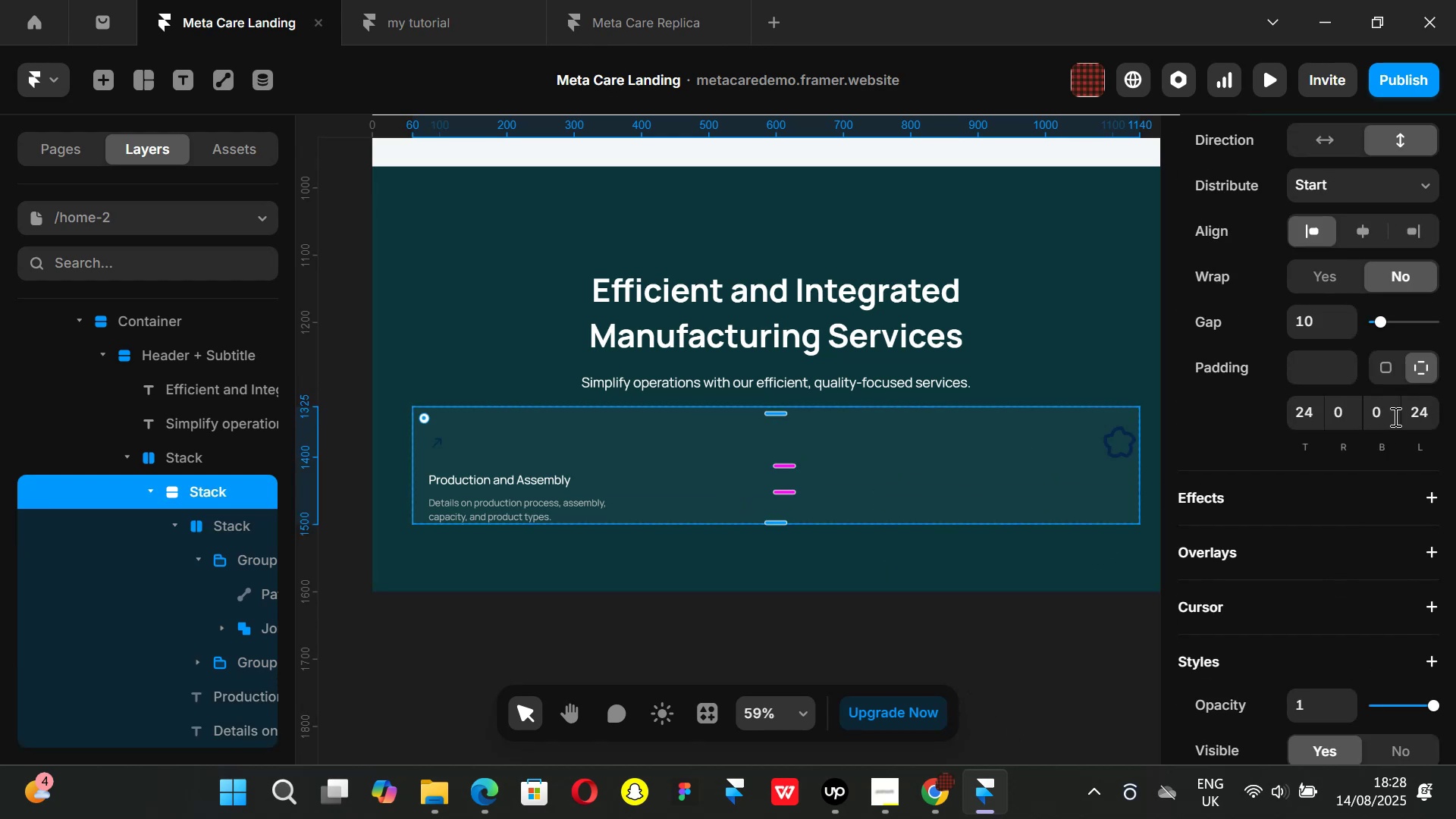 
left_click([1348, 413])
 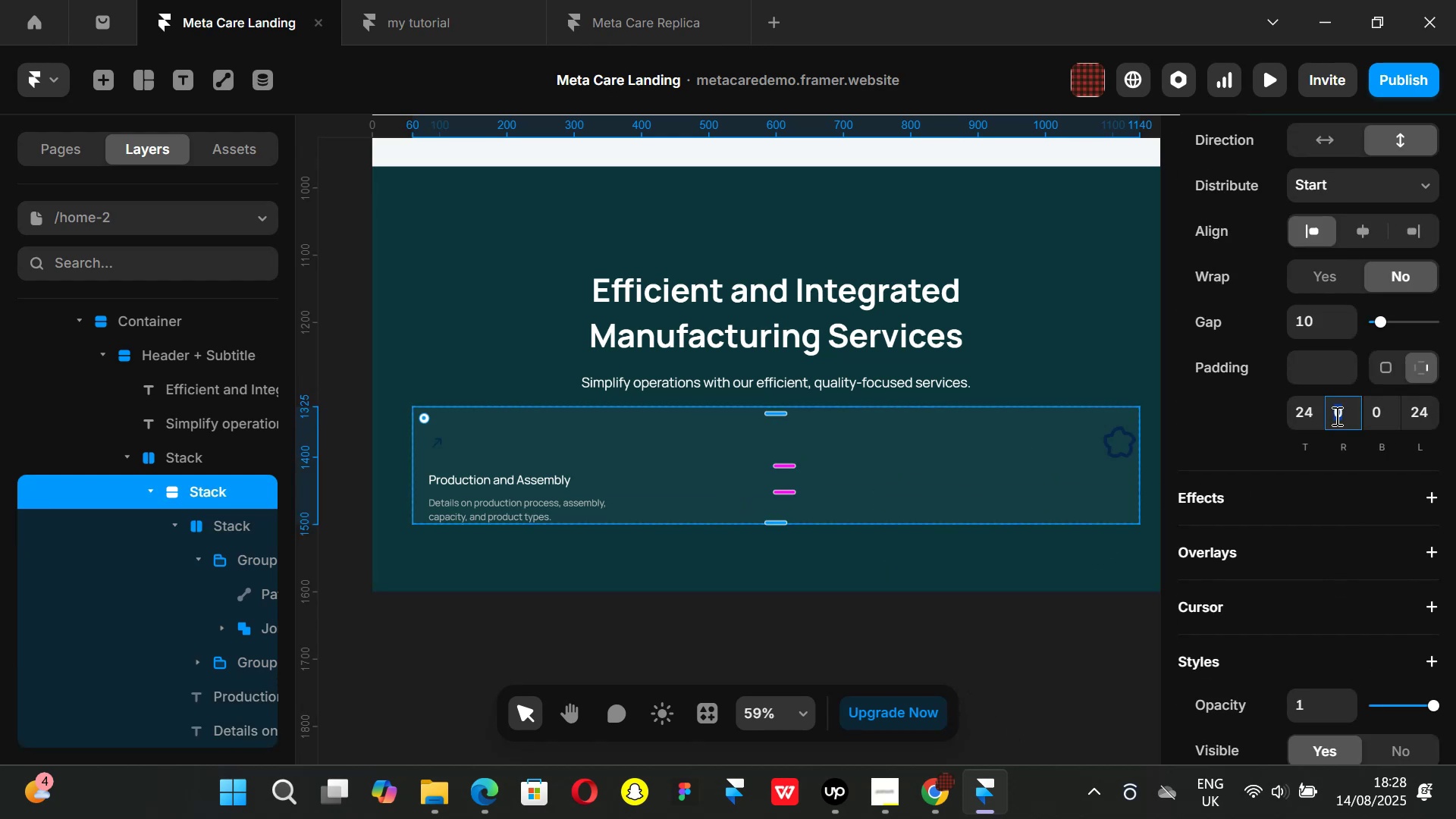 
type(24)
 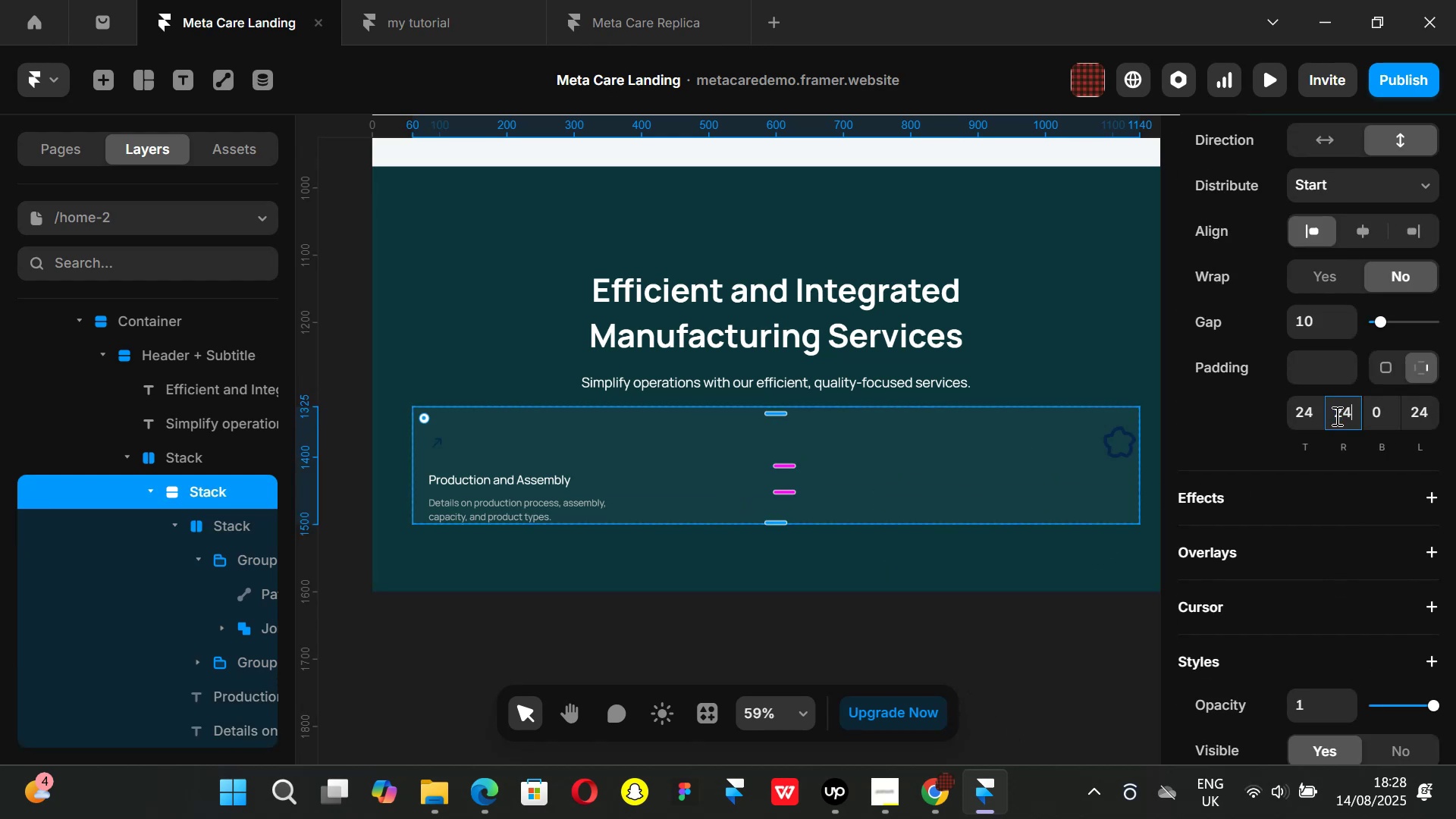 
key(Enter)
 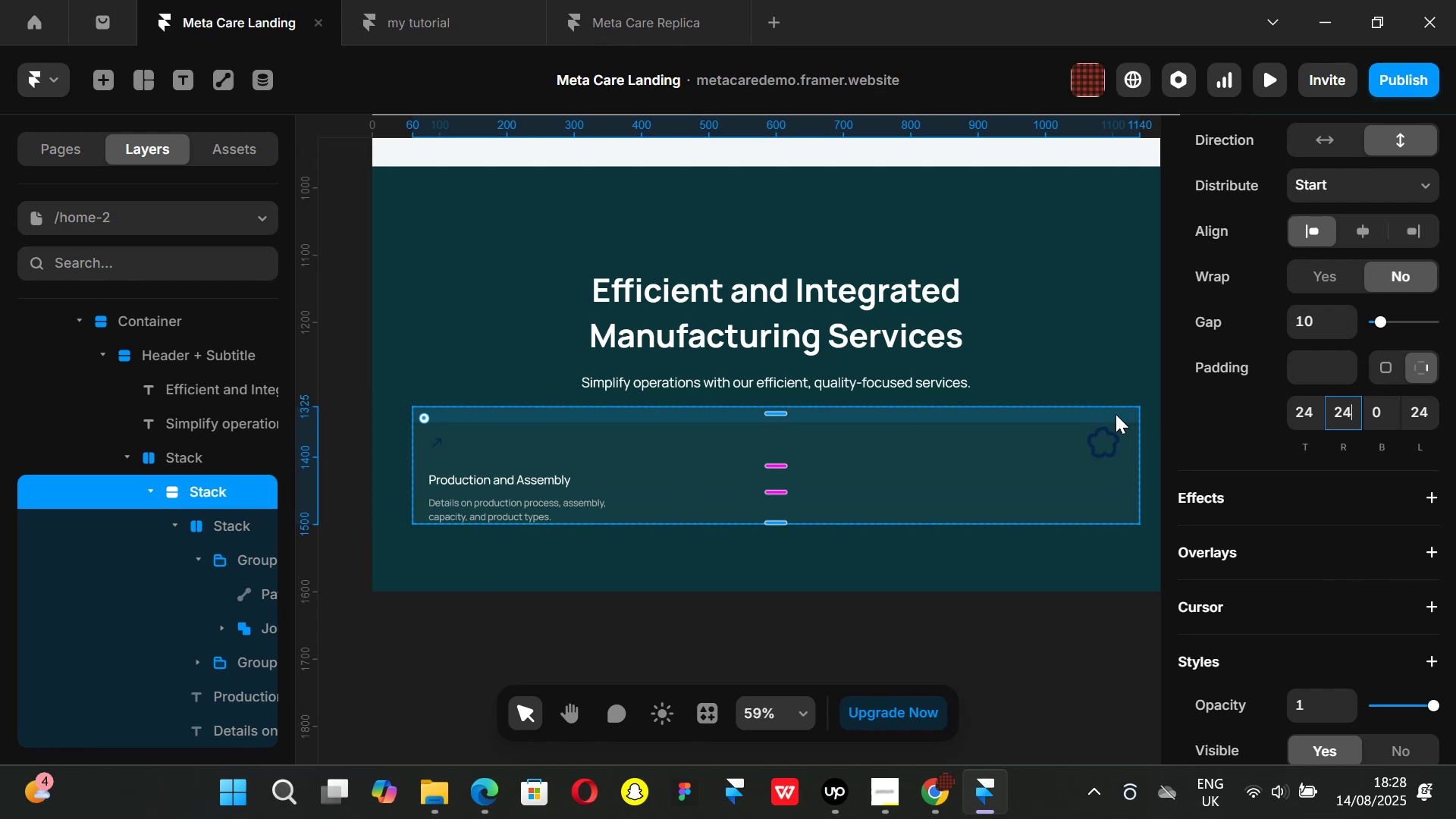 
left_click([1107, 443])
 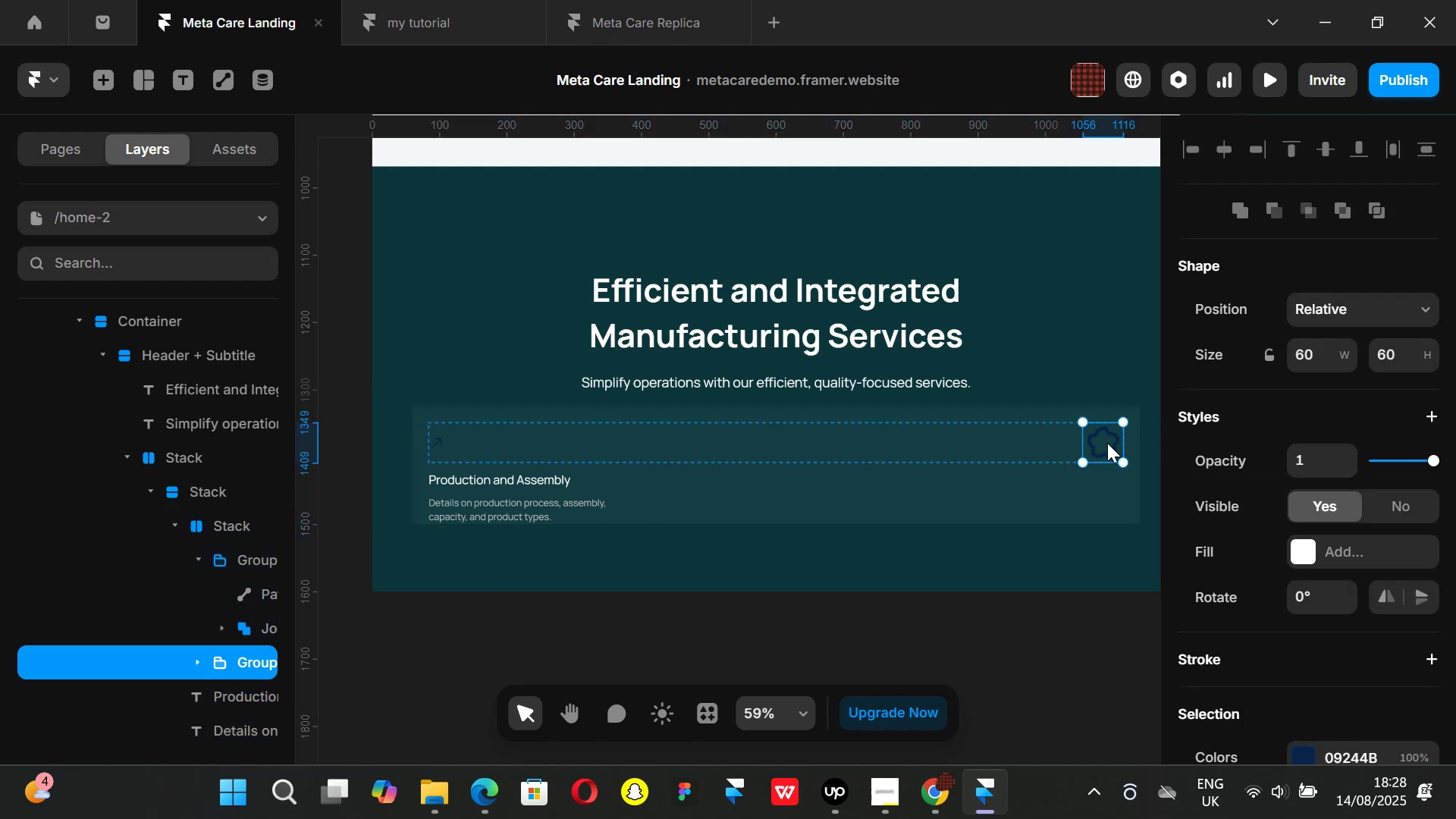 
key(ArrowLeft)
 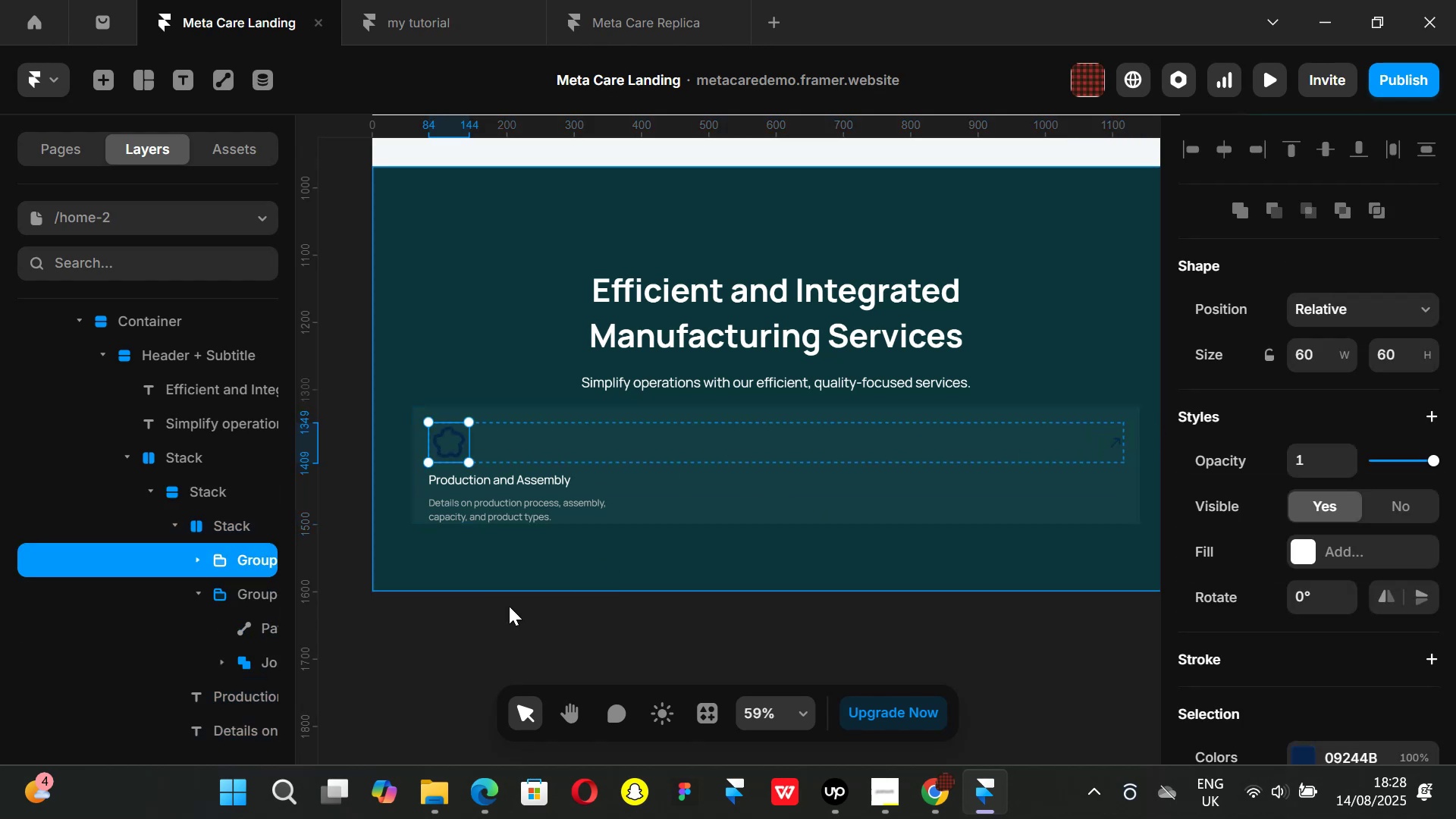 
left_click([495, 613])
 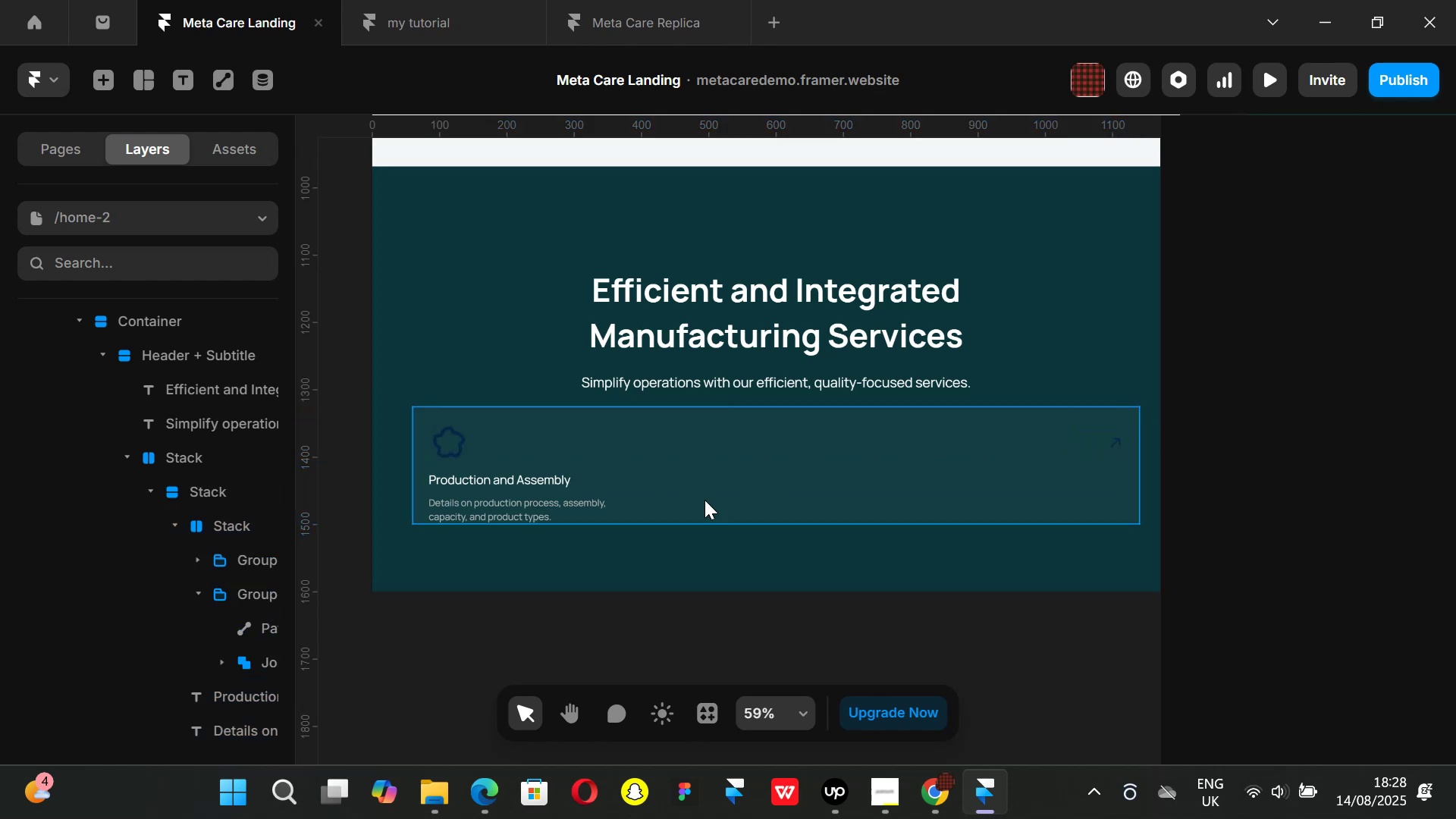 
left_click([704, 500])
 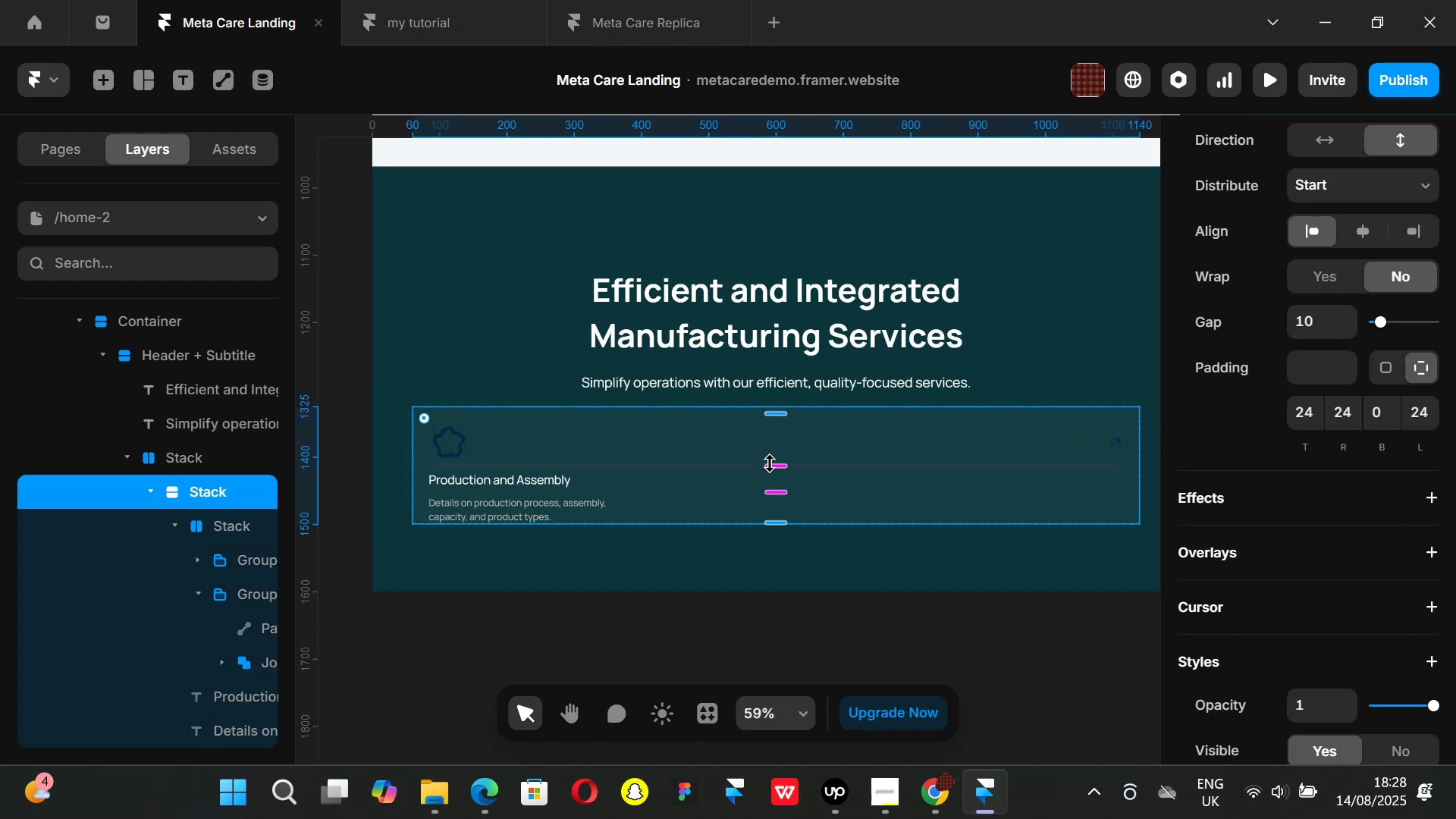 
left_click_drag(start_coordinate=[770, 463], to_coordinate=[780, 494])
 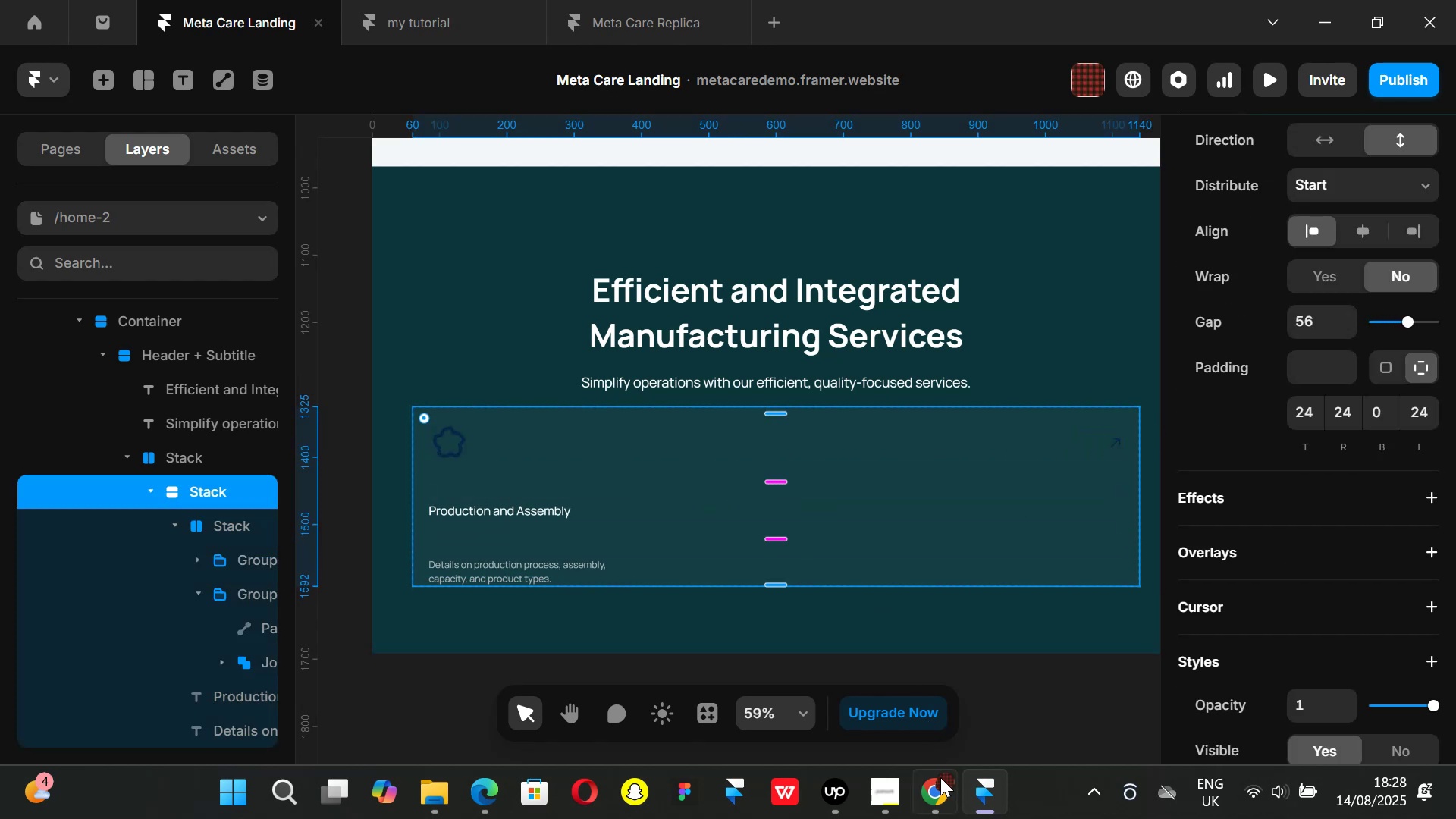 
left_click([940, 782])
 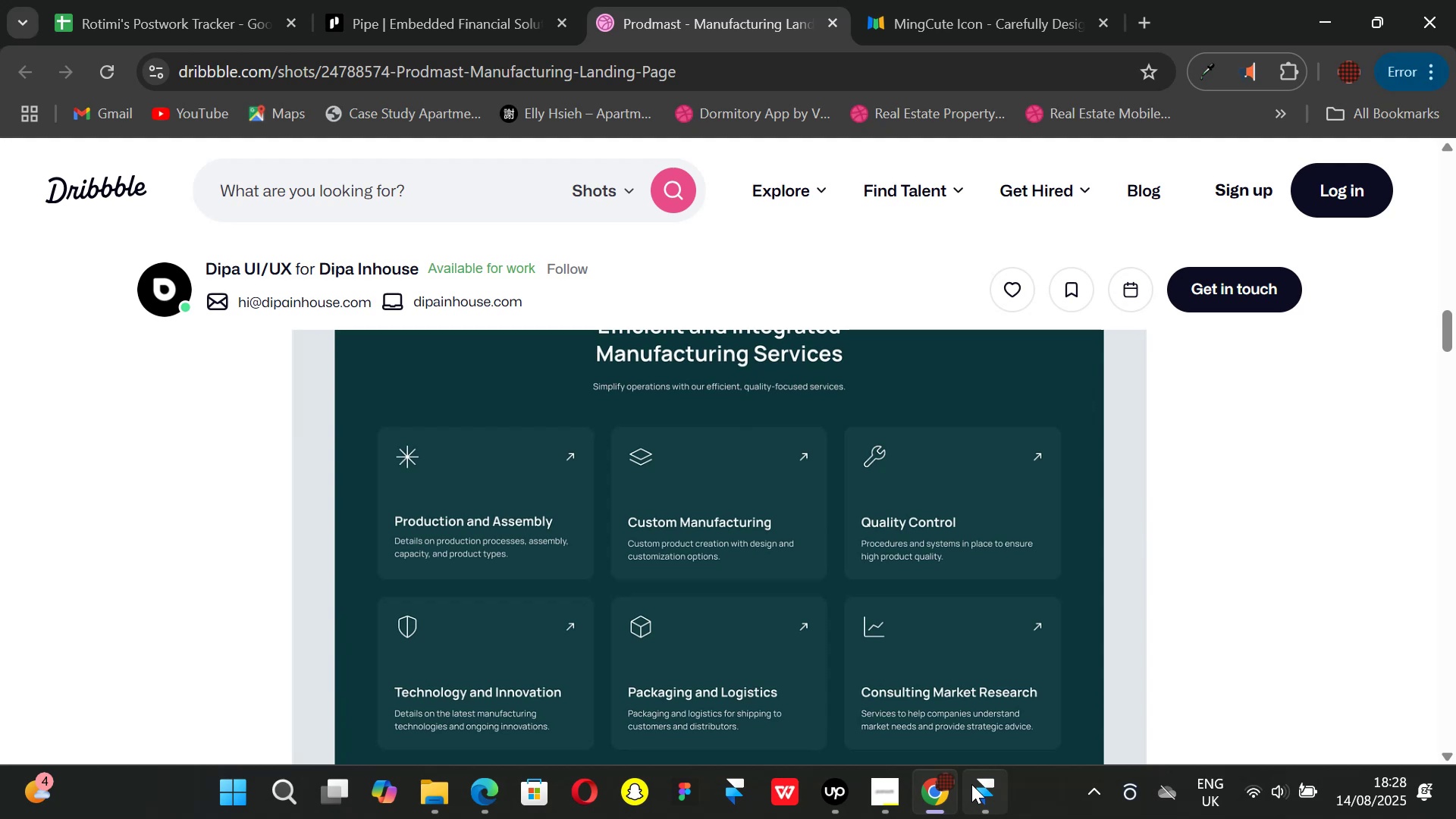 
left_click([971, 784])
 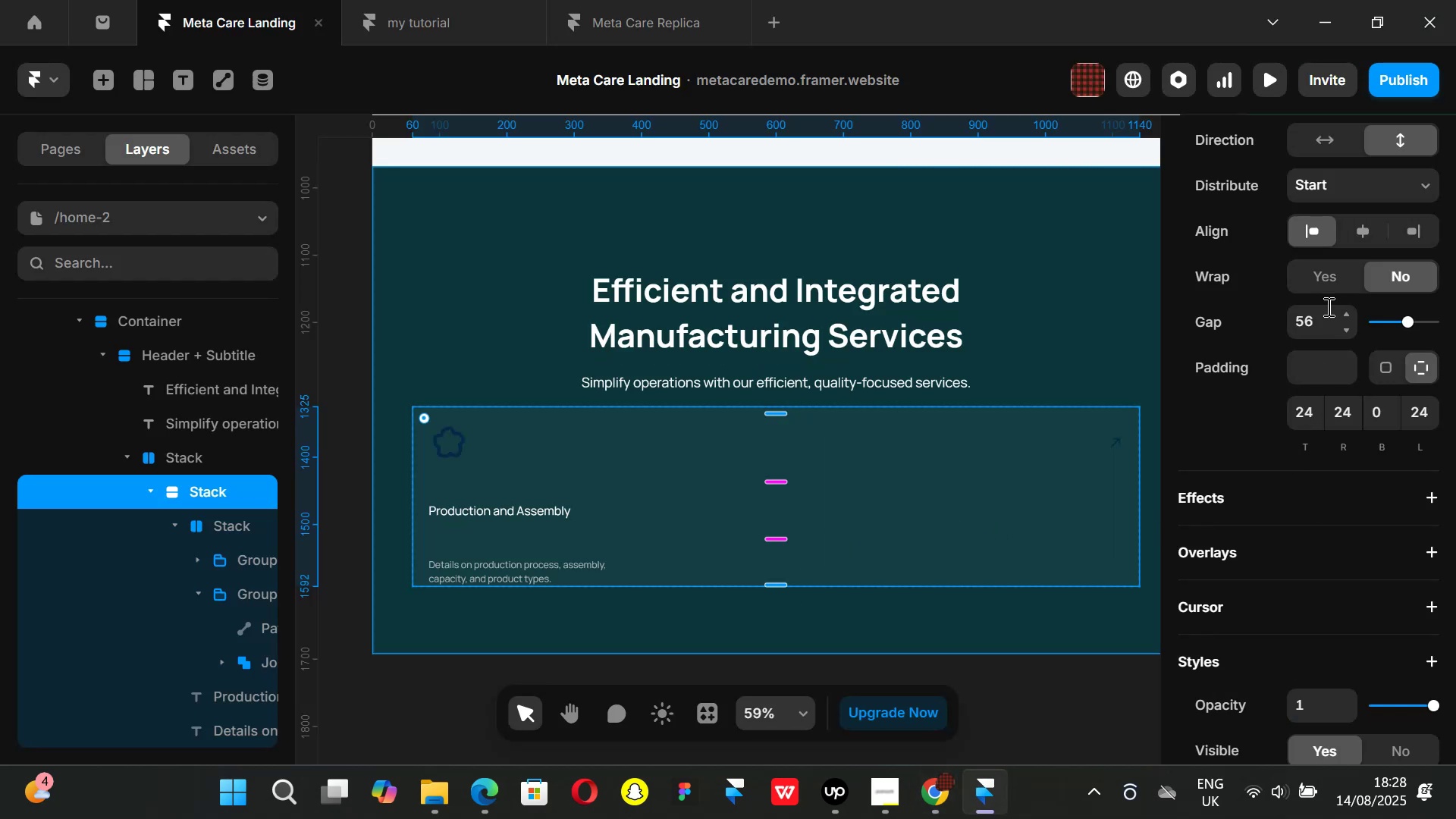 
left_click([1323, 316])
 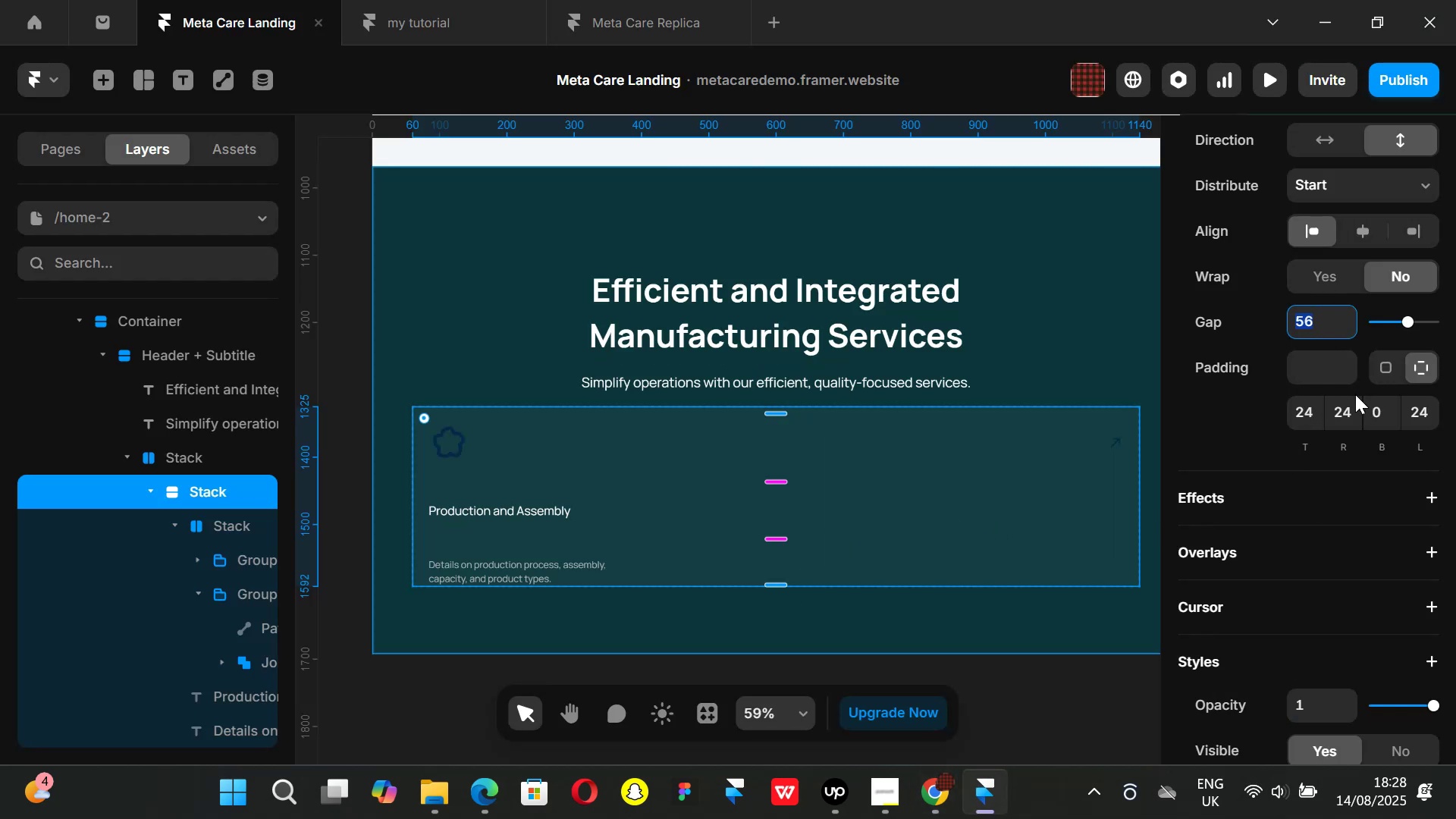 
left_click([937, 813])
 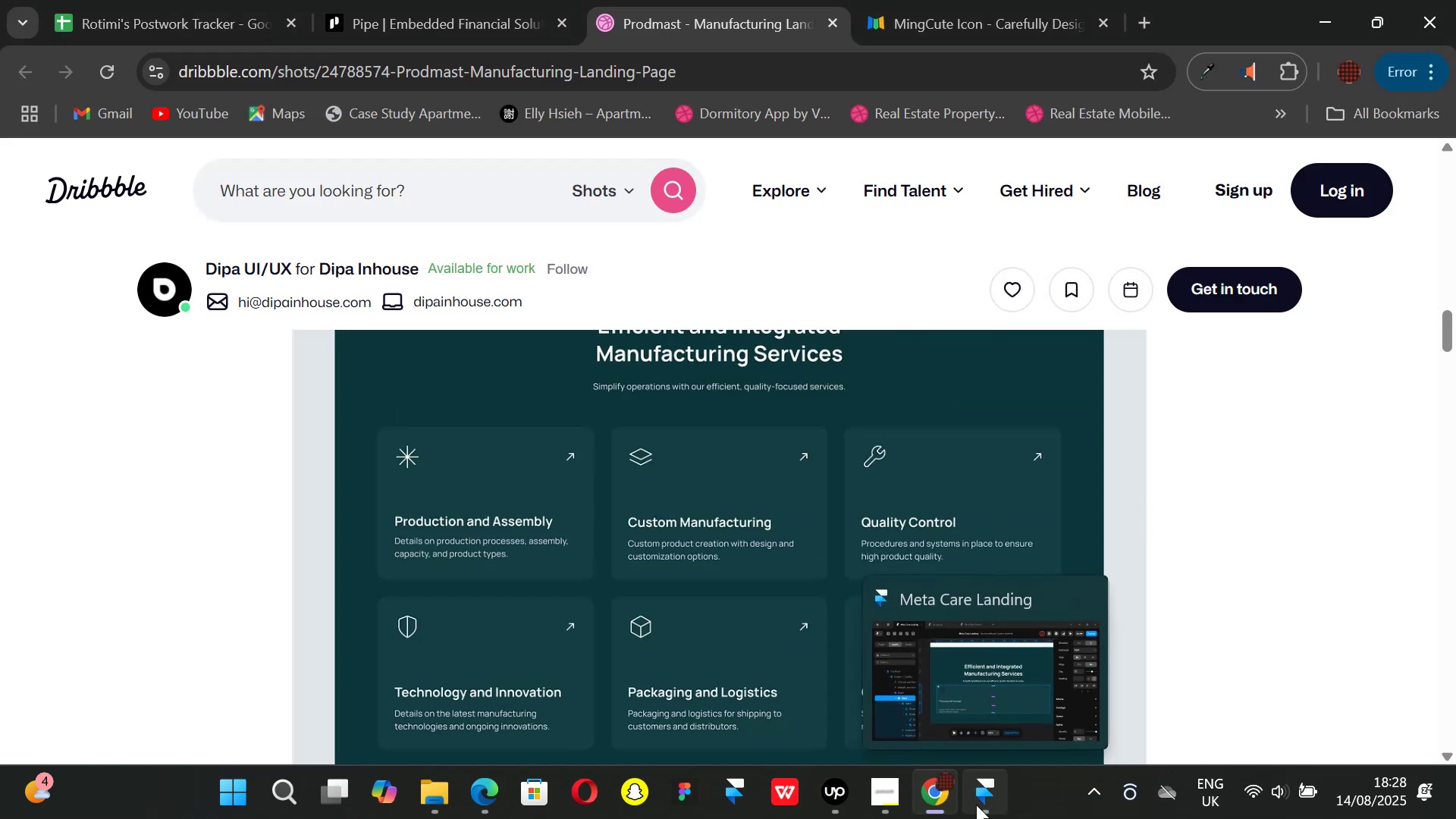 
left_click([976, 805])
 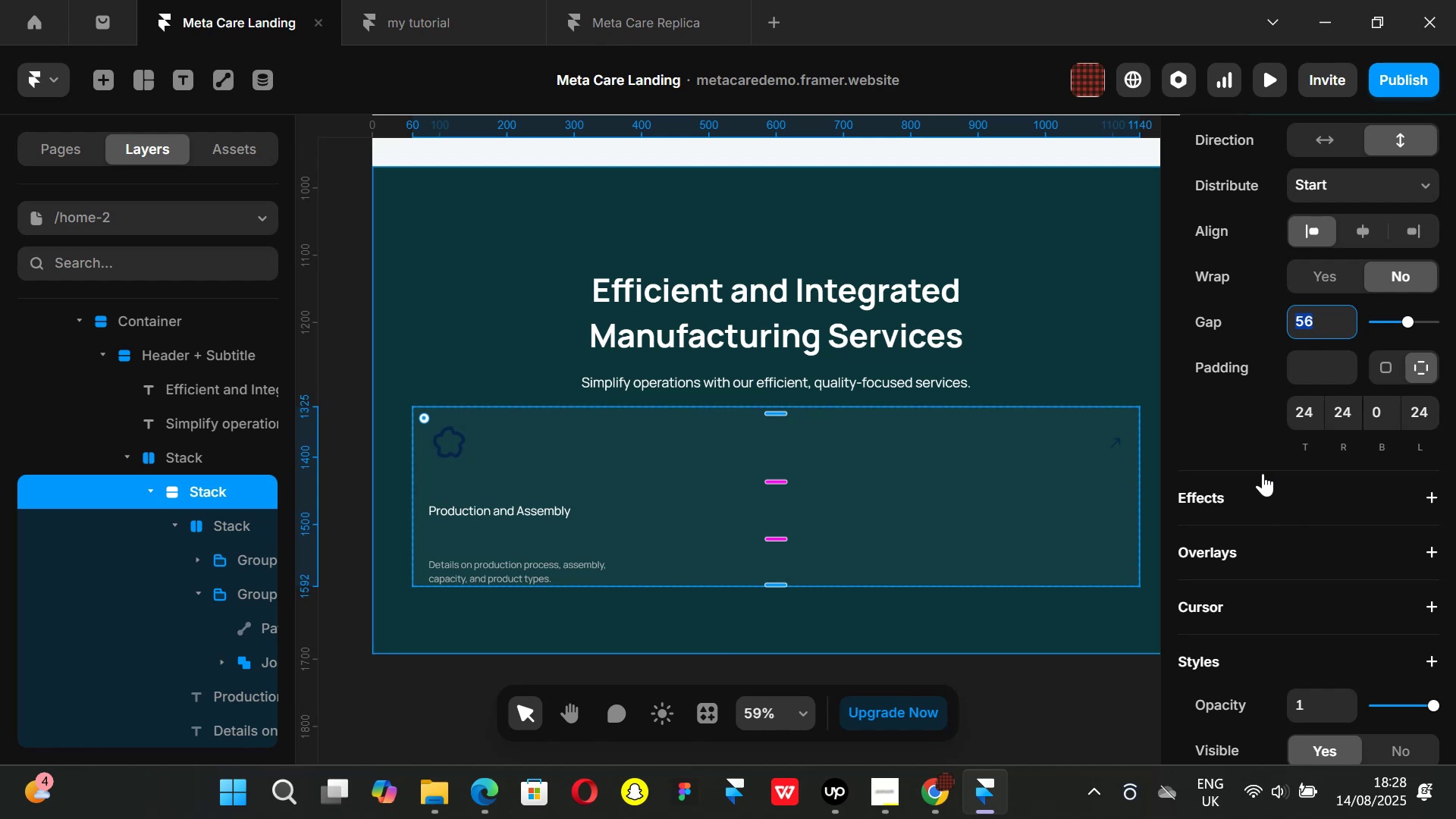 
type(40)
 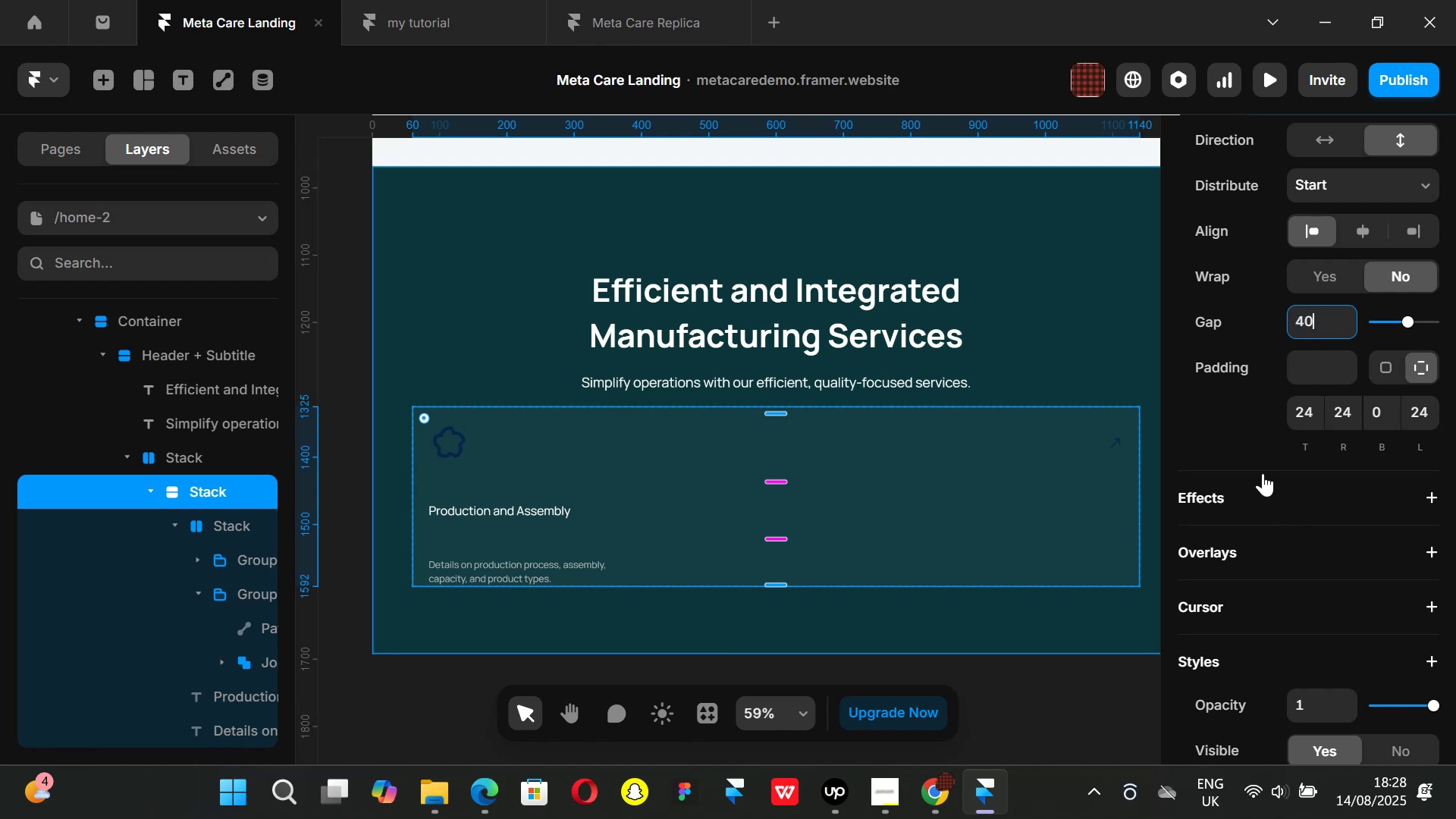 
key(Enter)
 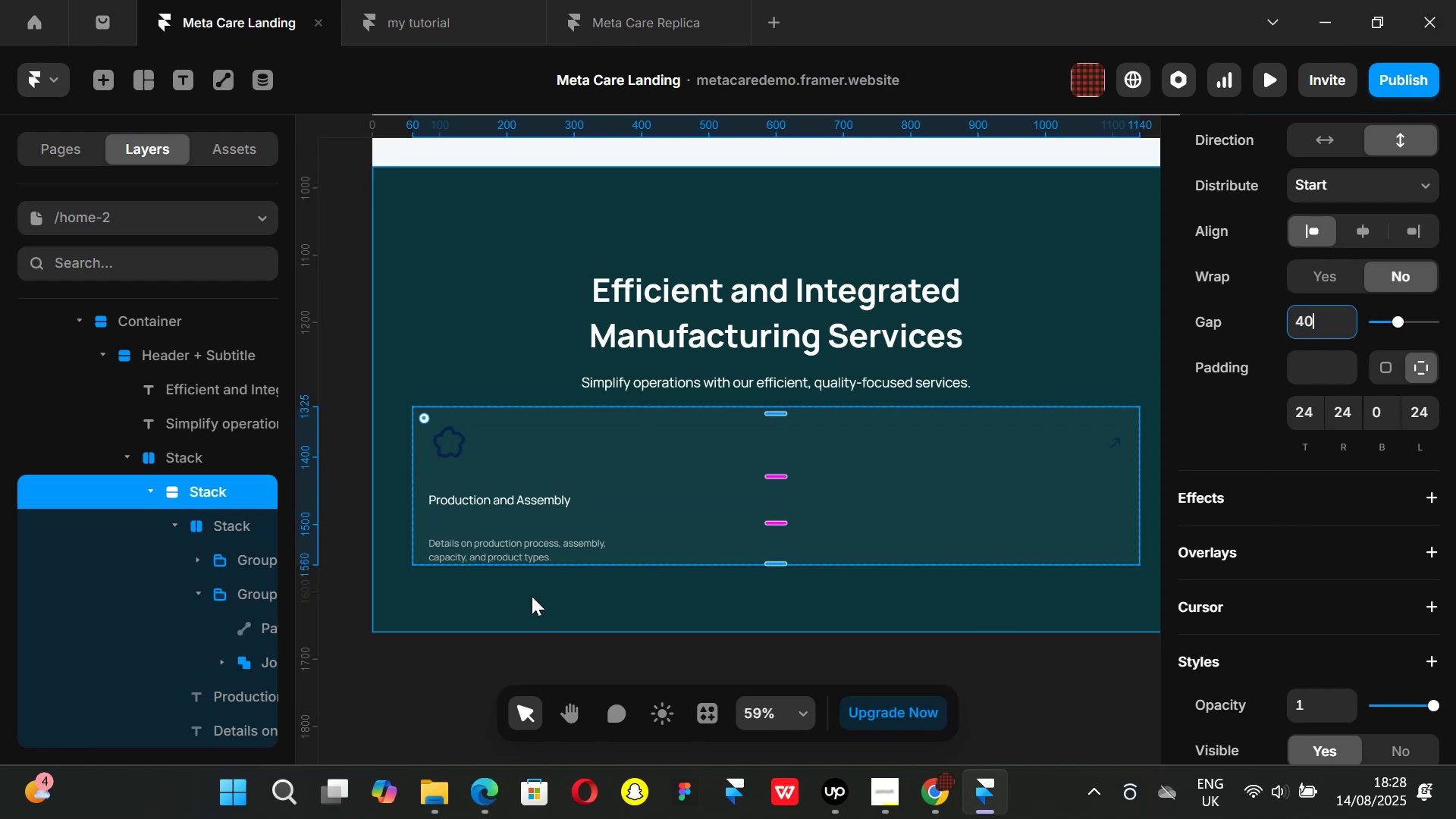 
wait(11.52)
 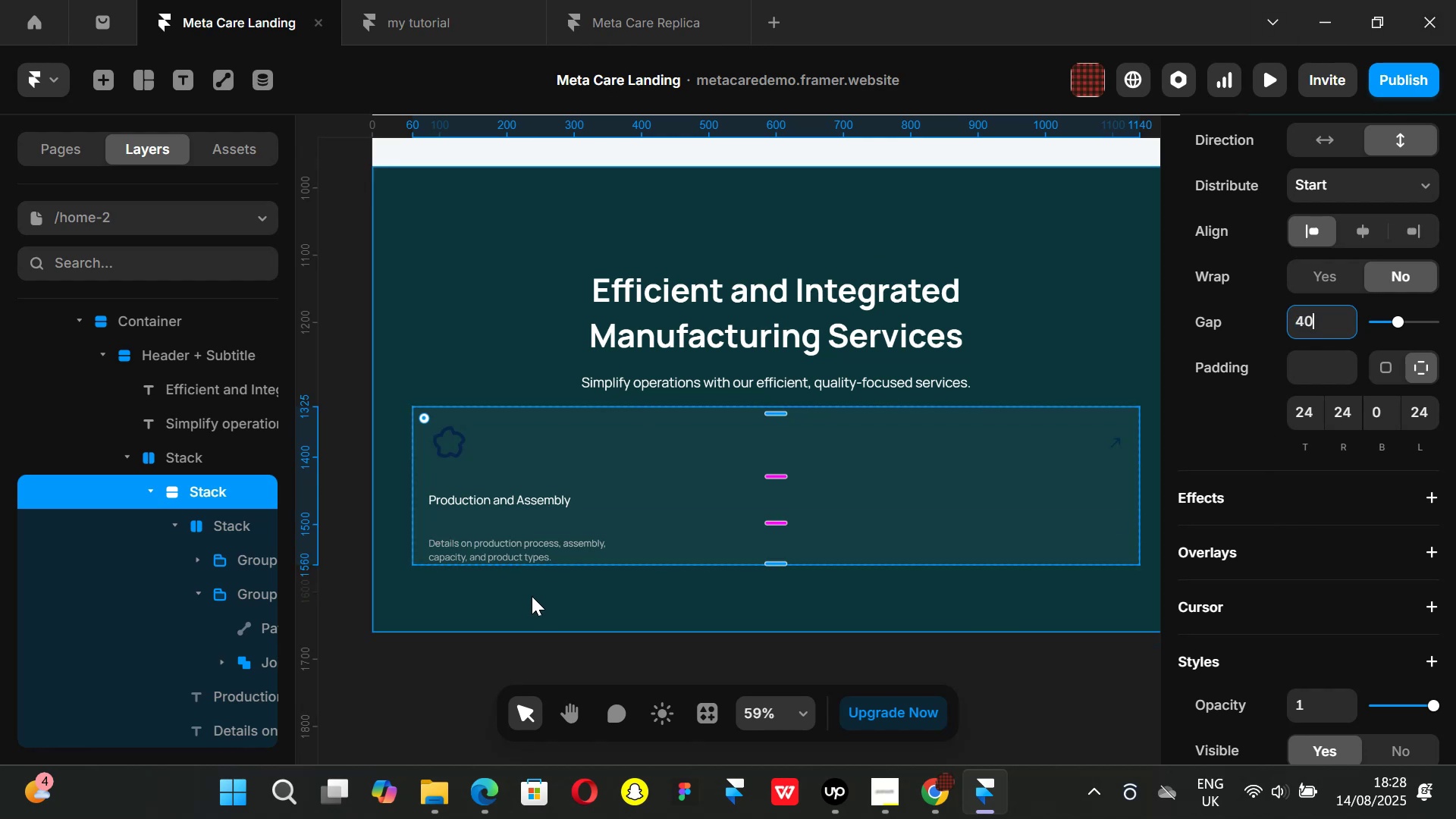 
left_click([525, 500])
 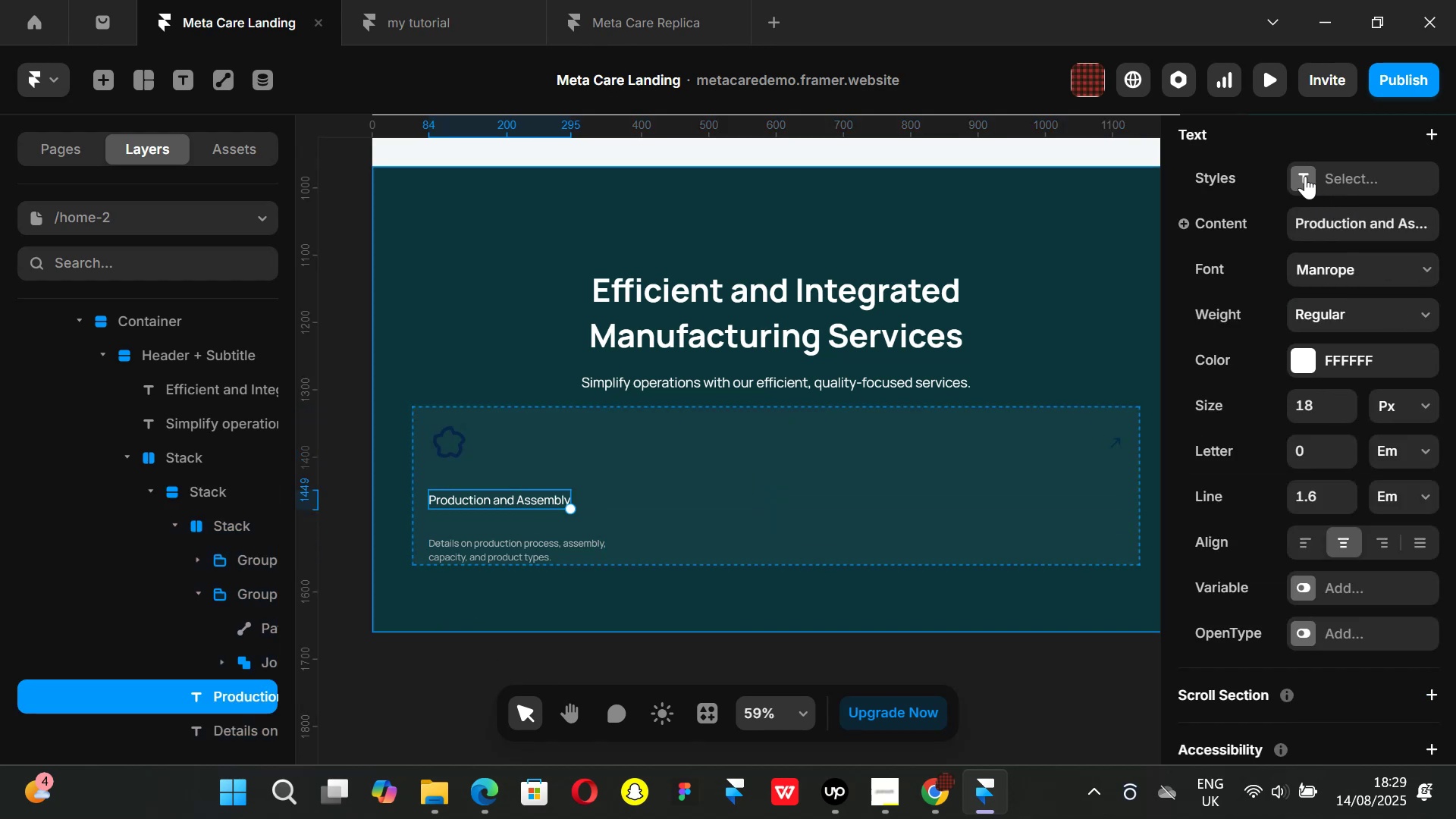 
left_click([1324, 410])
 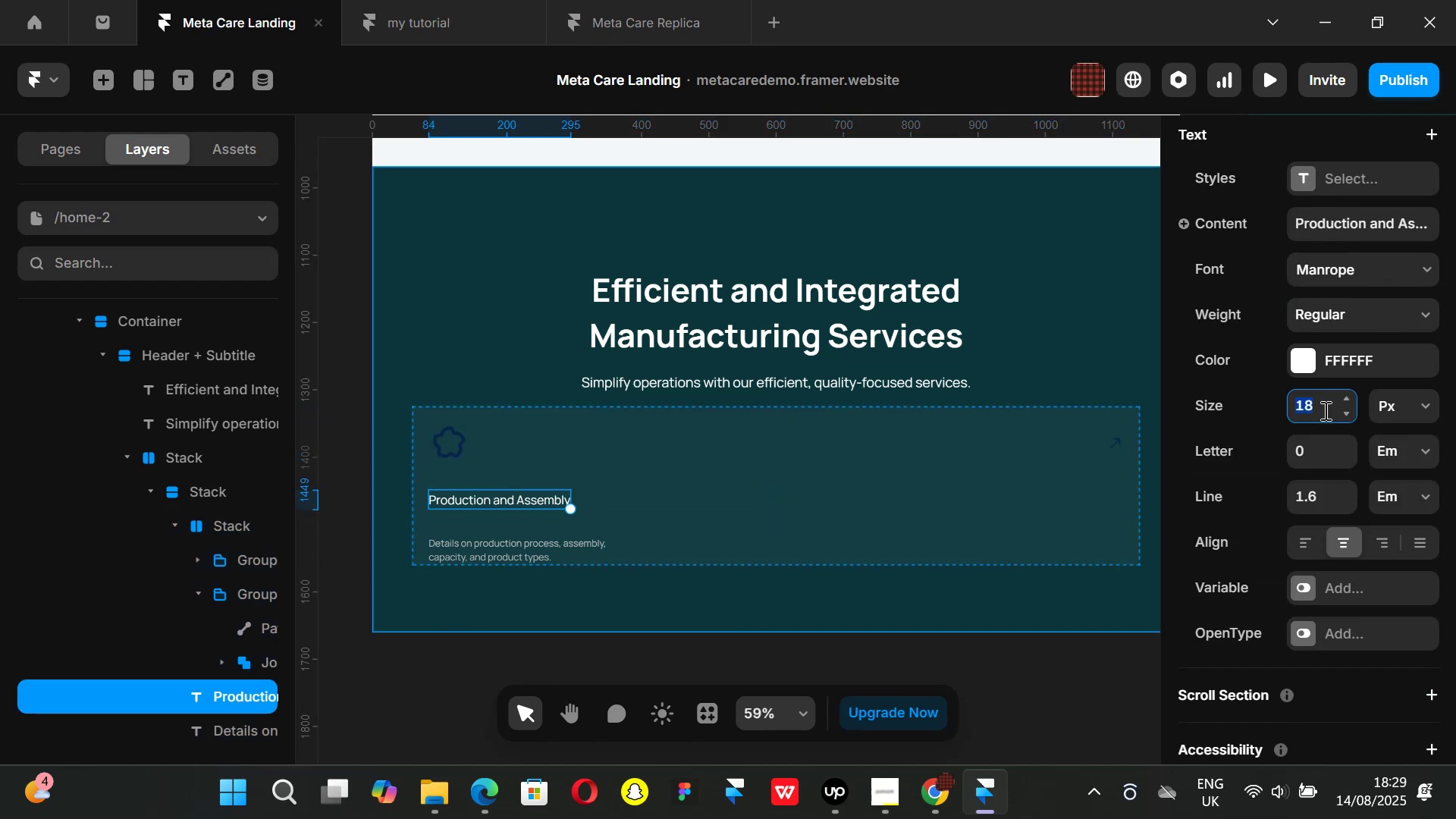 
type(20)
 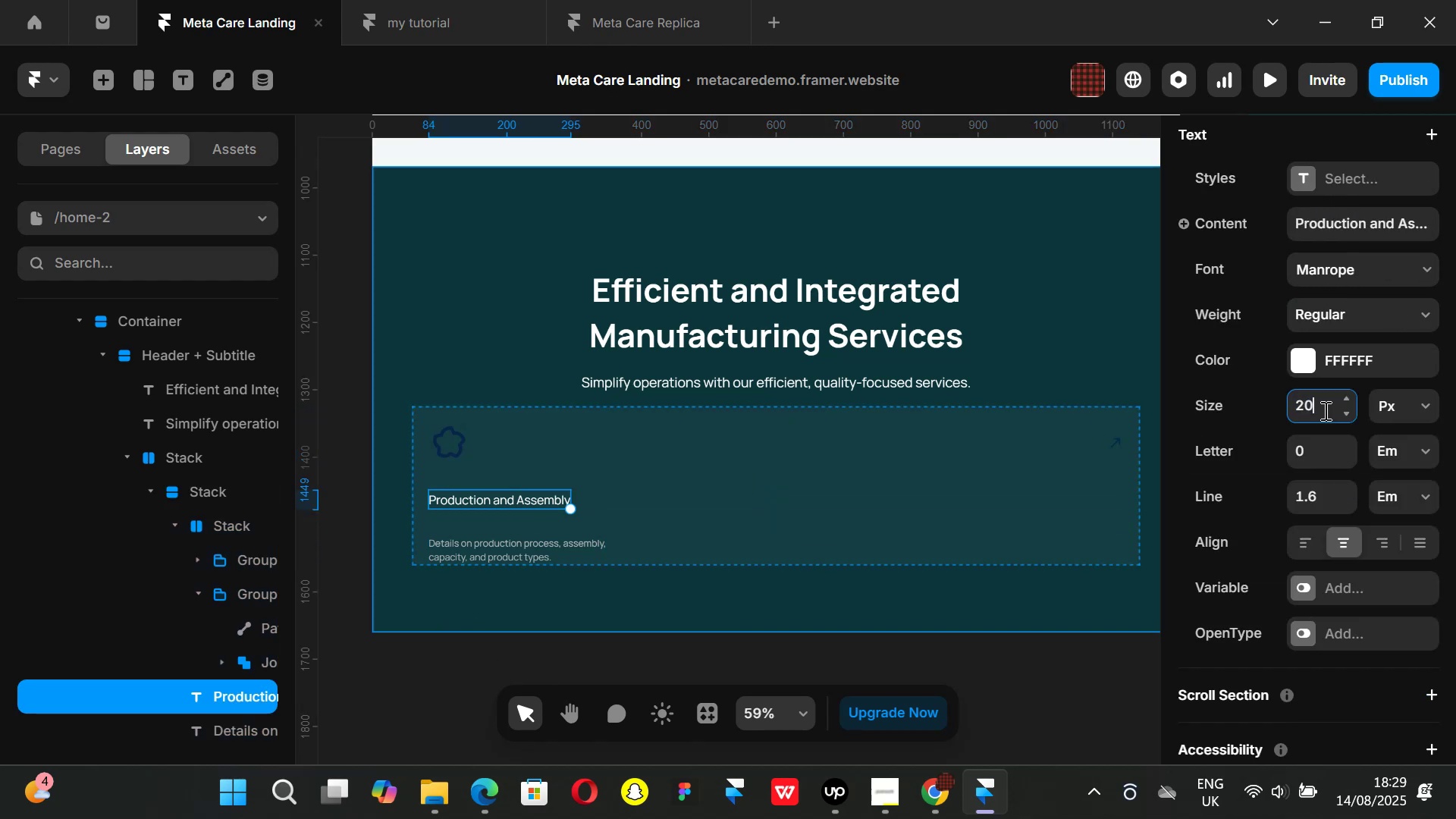 
key(Enter)
 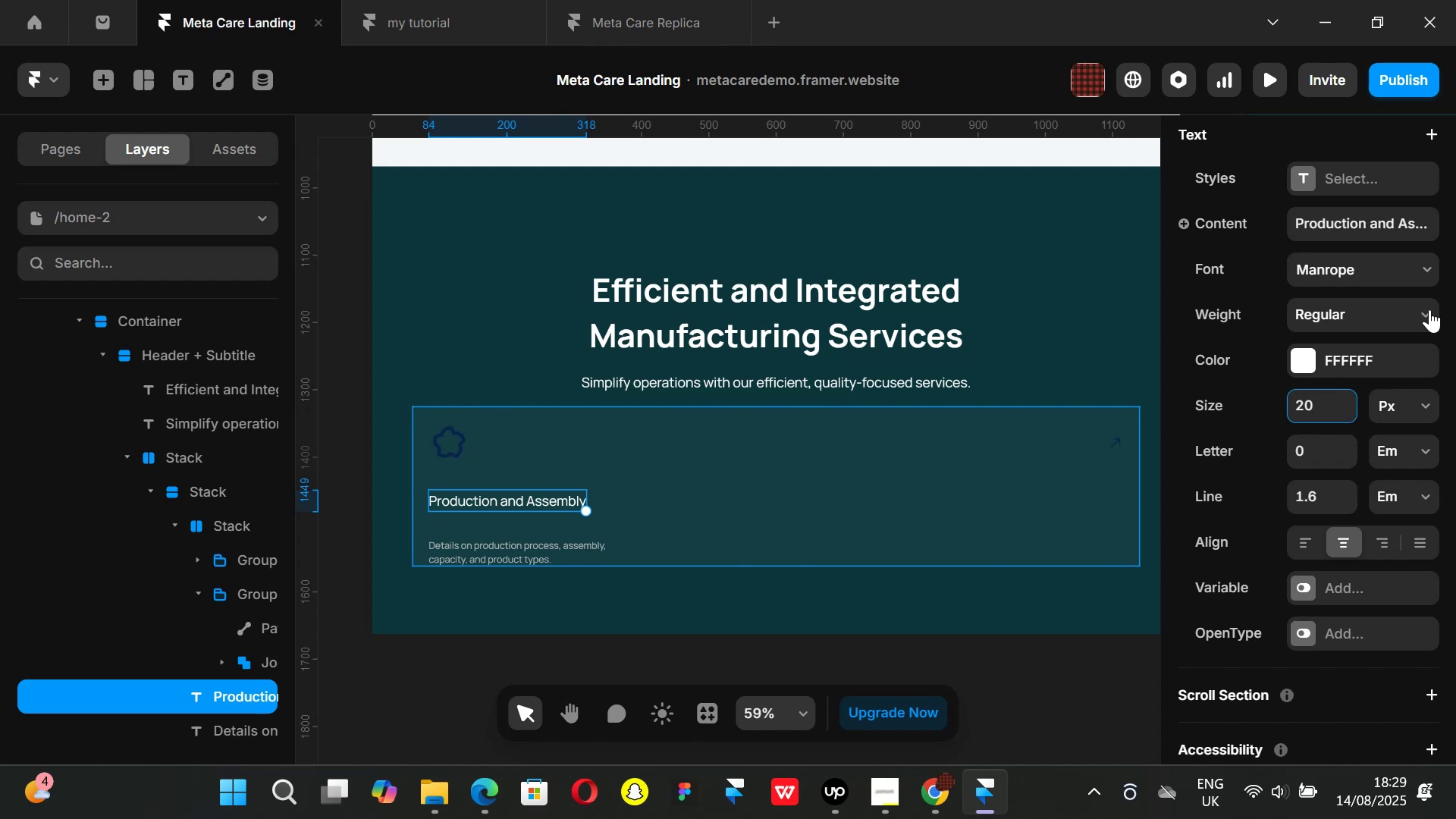 
left_click([1429, 309])
 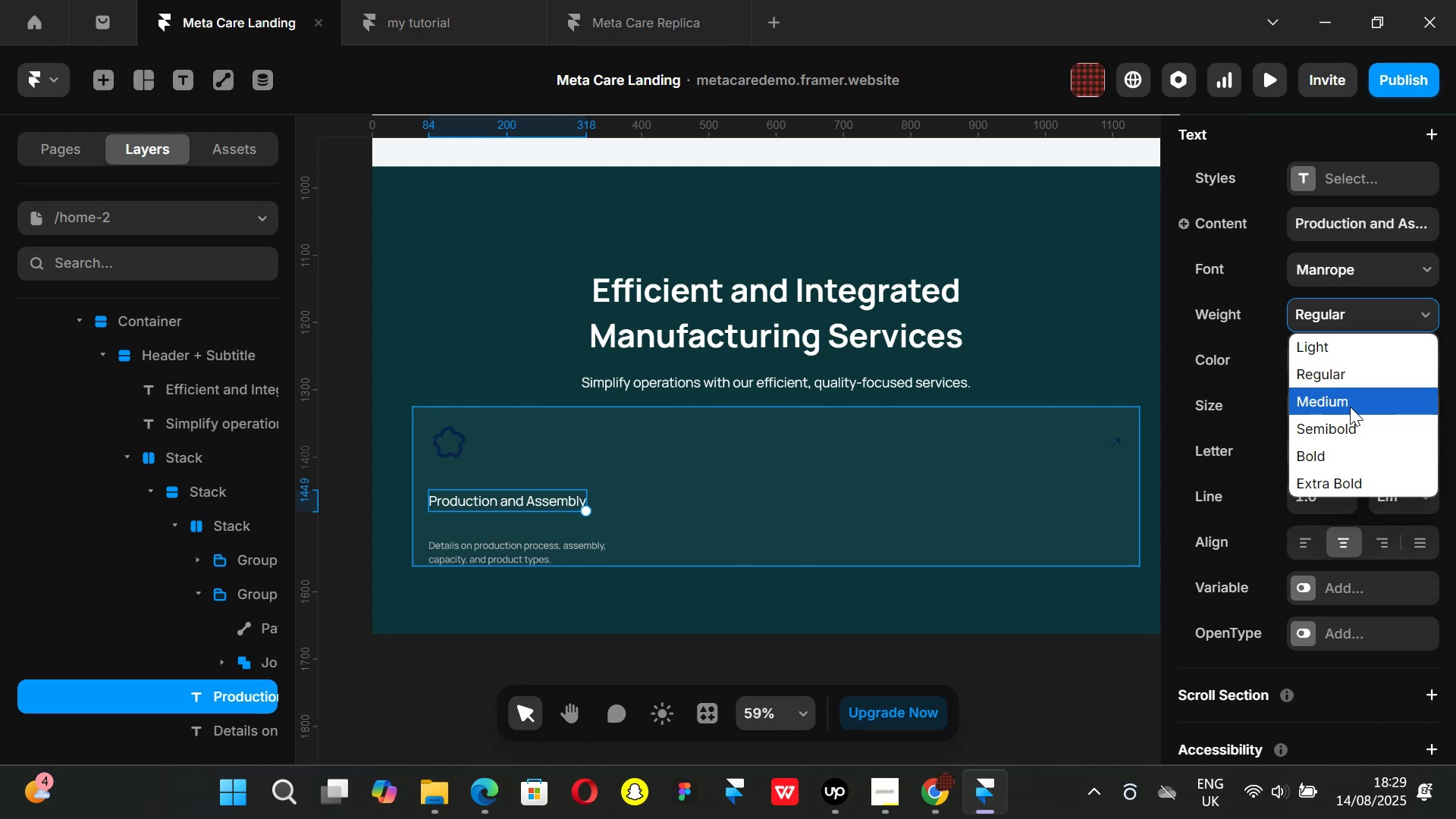 
left_click([1355, 425])
 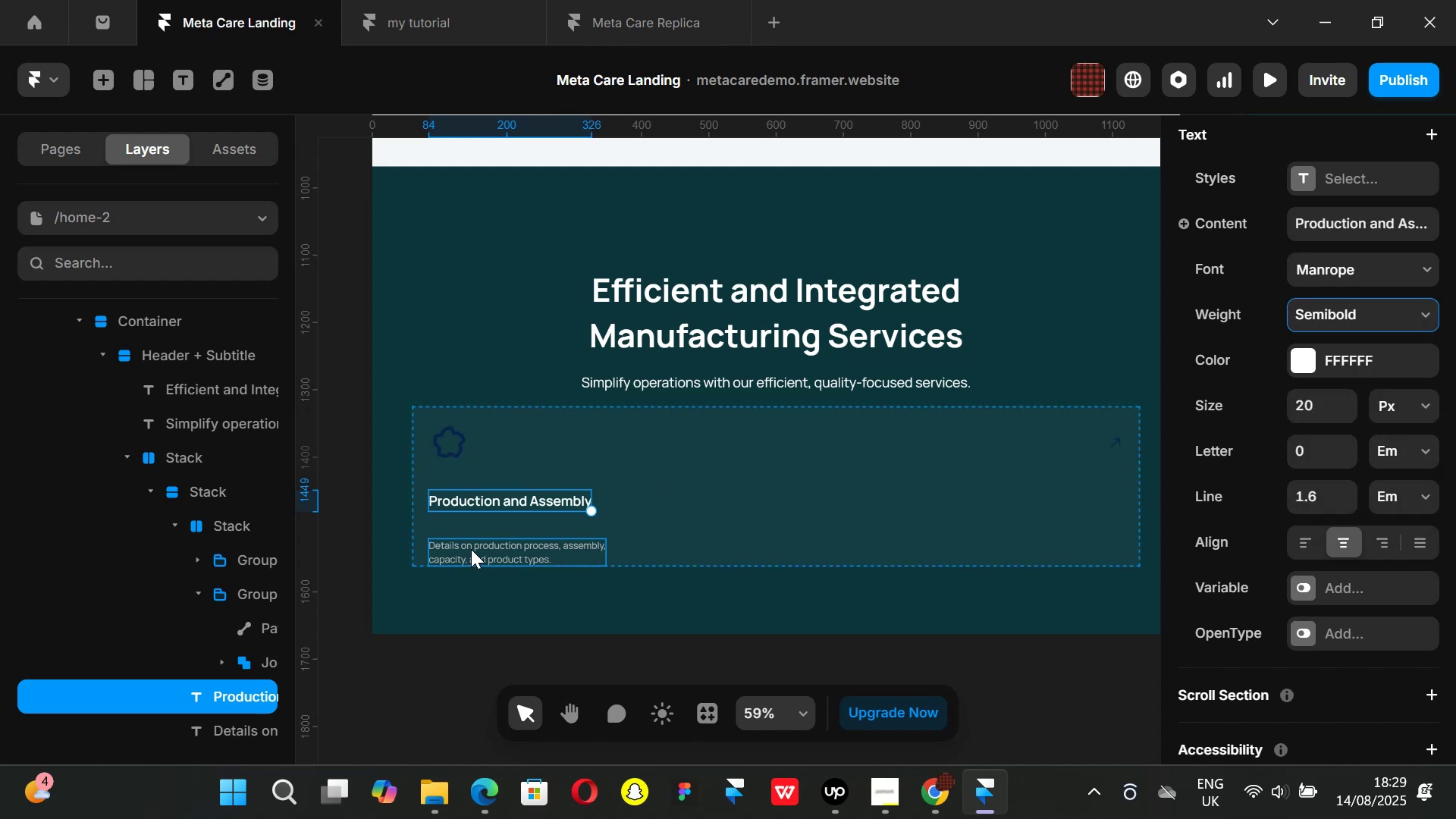 
left_click([471, 549])
 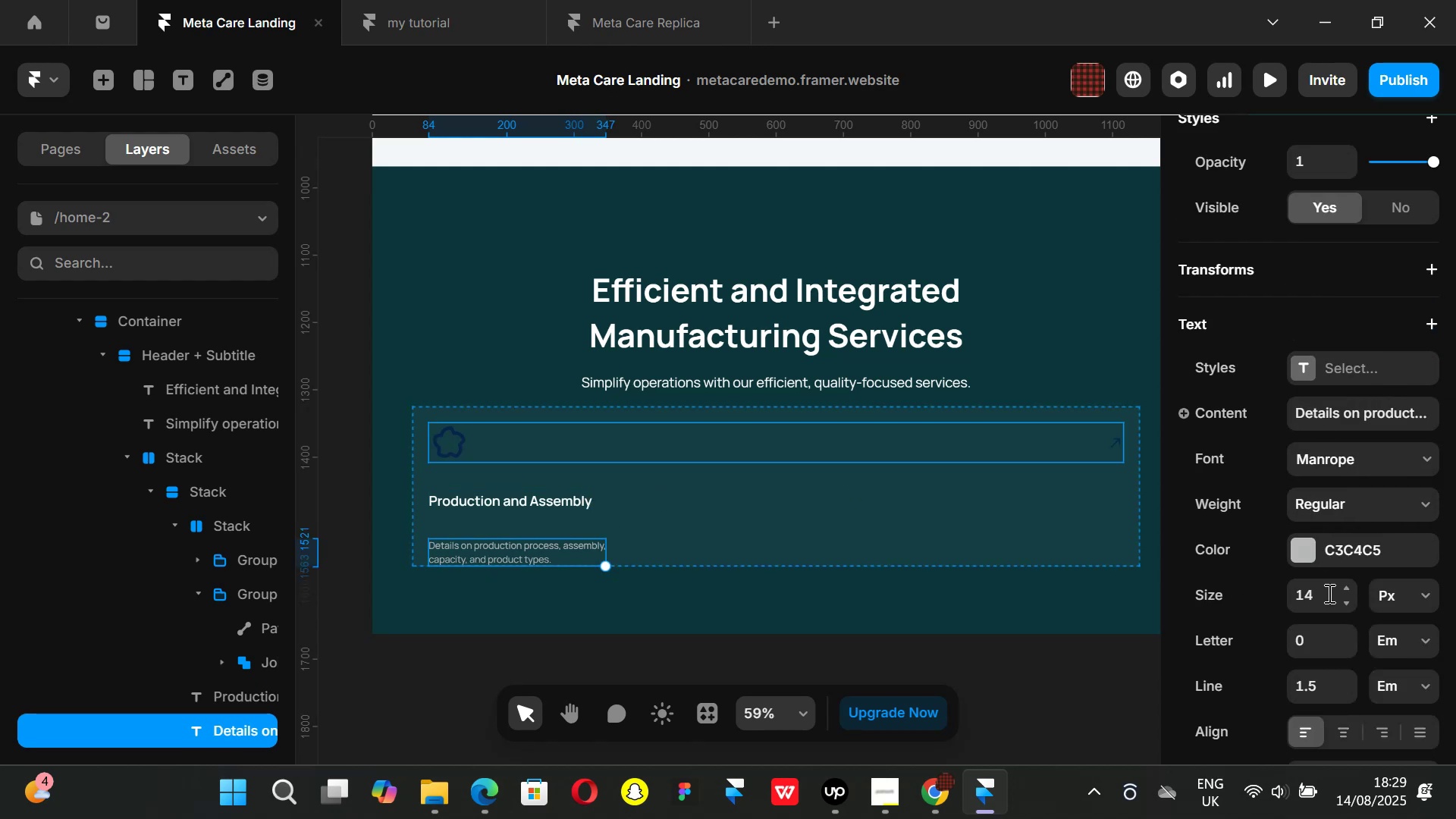 
left_click([1328, 593])
 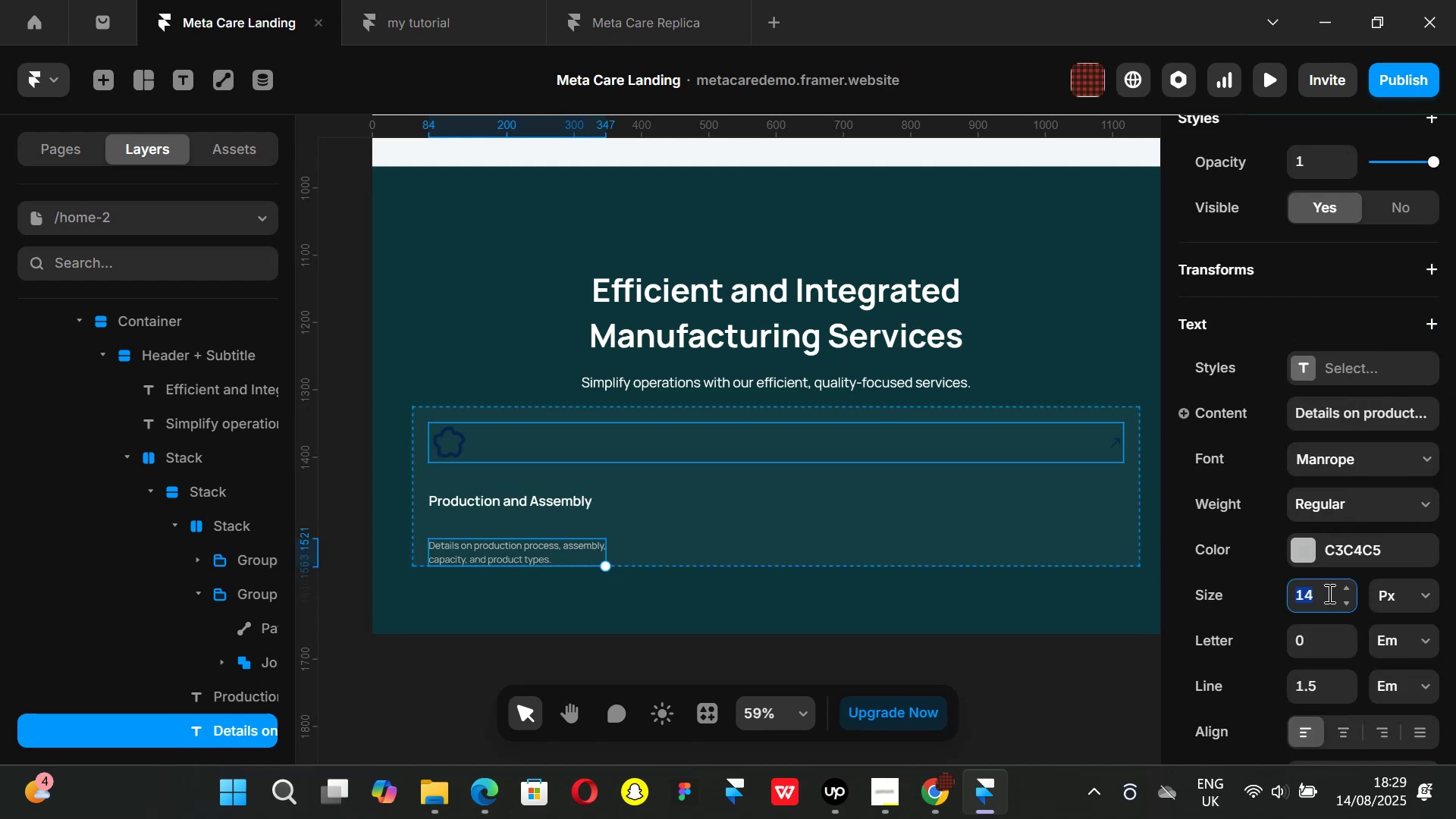 
type(16)
 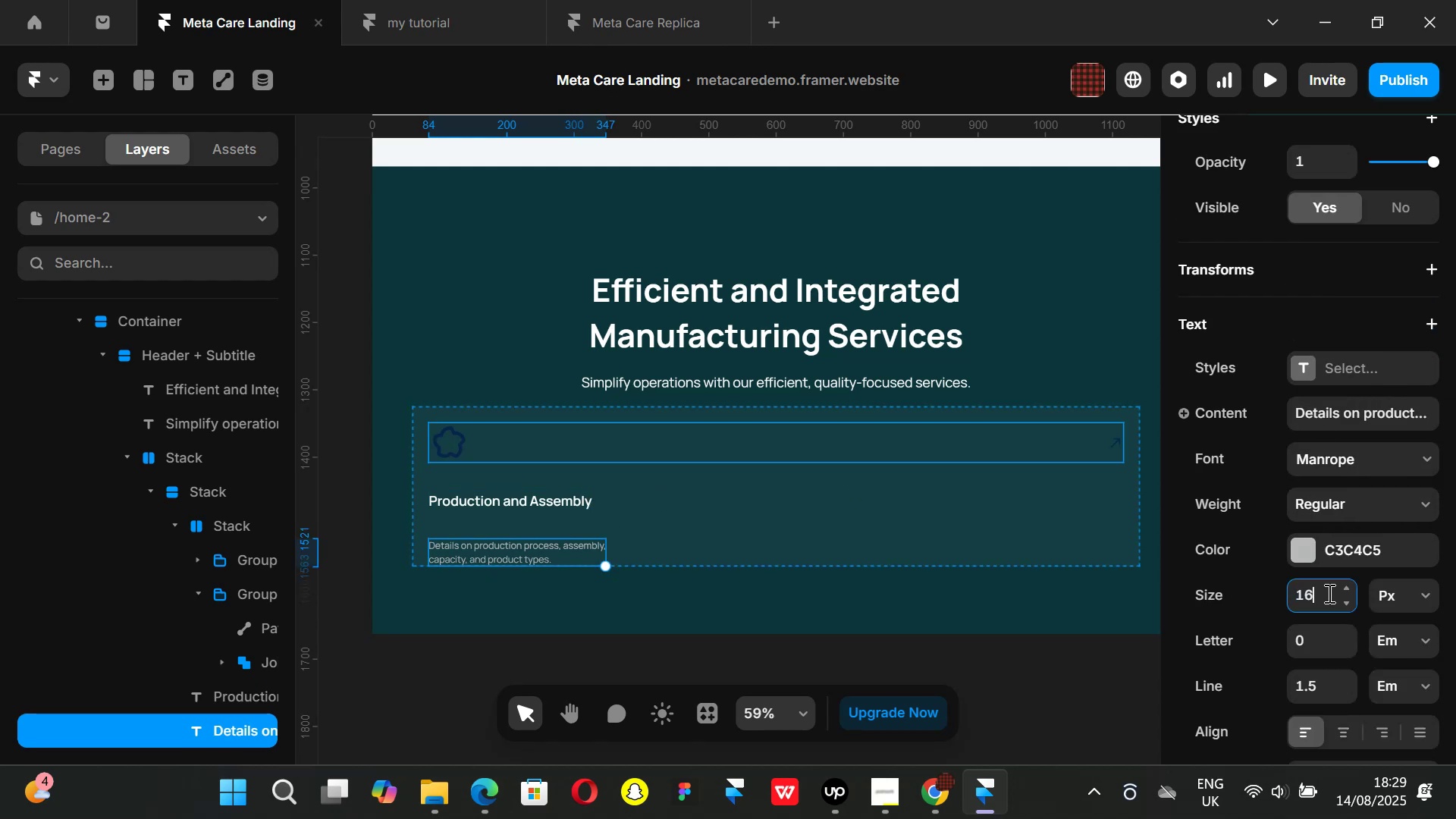 
key(Enter)
 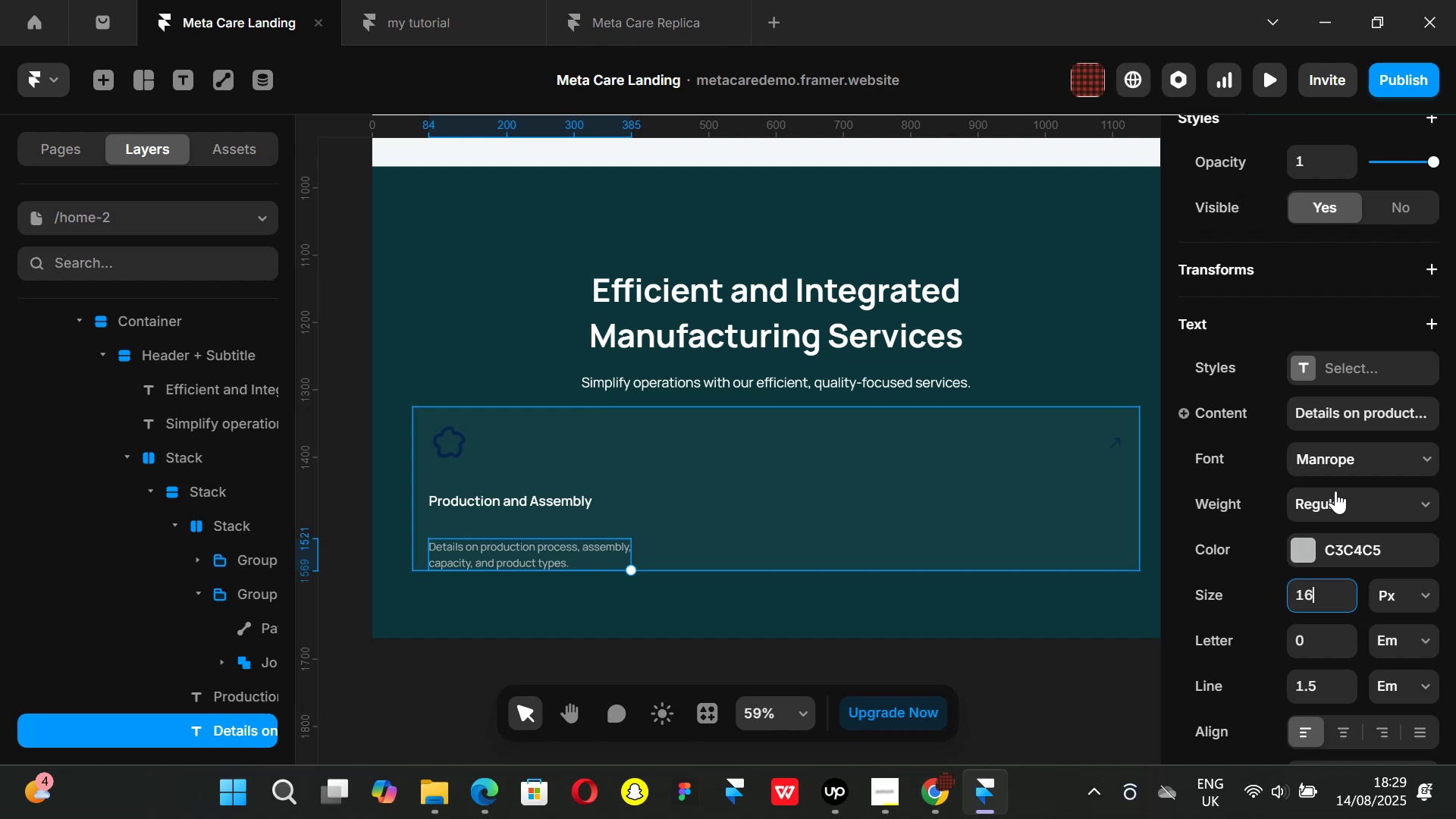 
left_click([349, 670])
 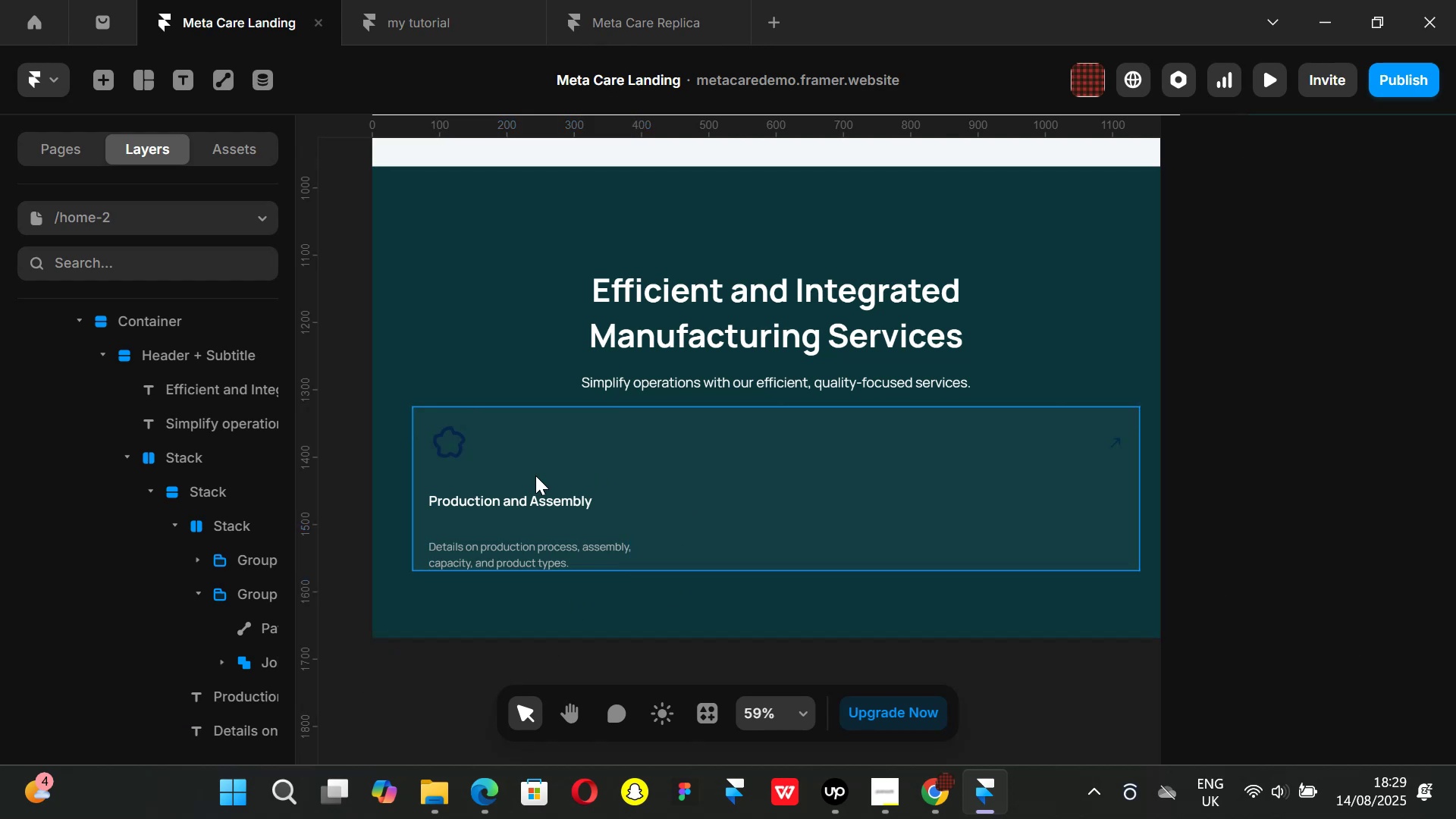 
left_click([453, 450])
 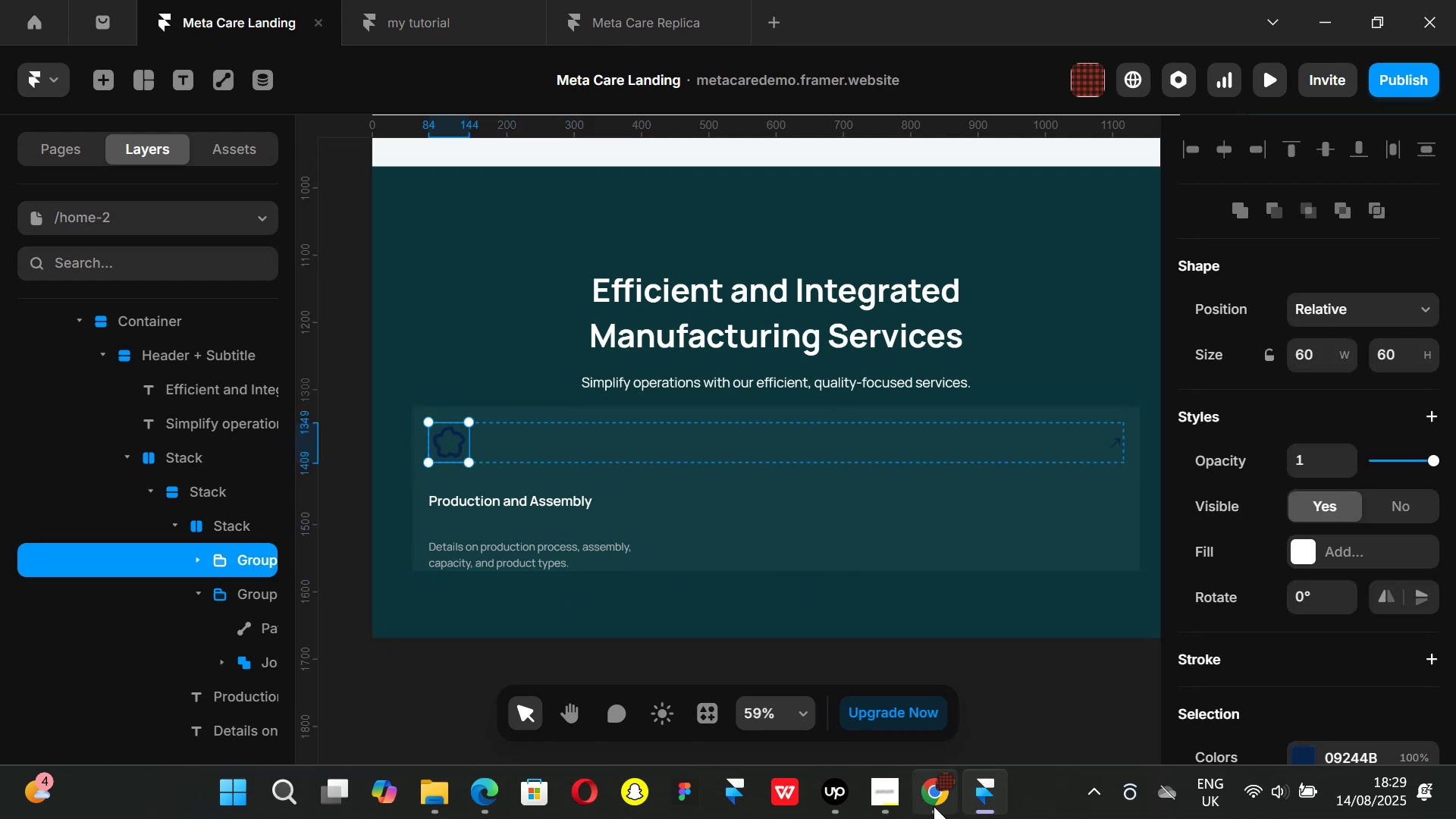 
left_click([934, 806])
 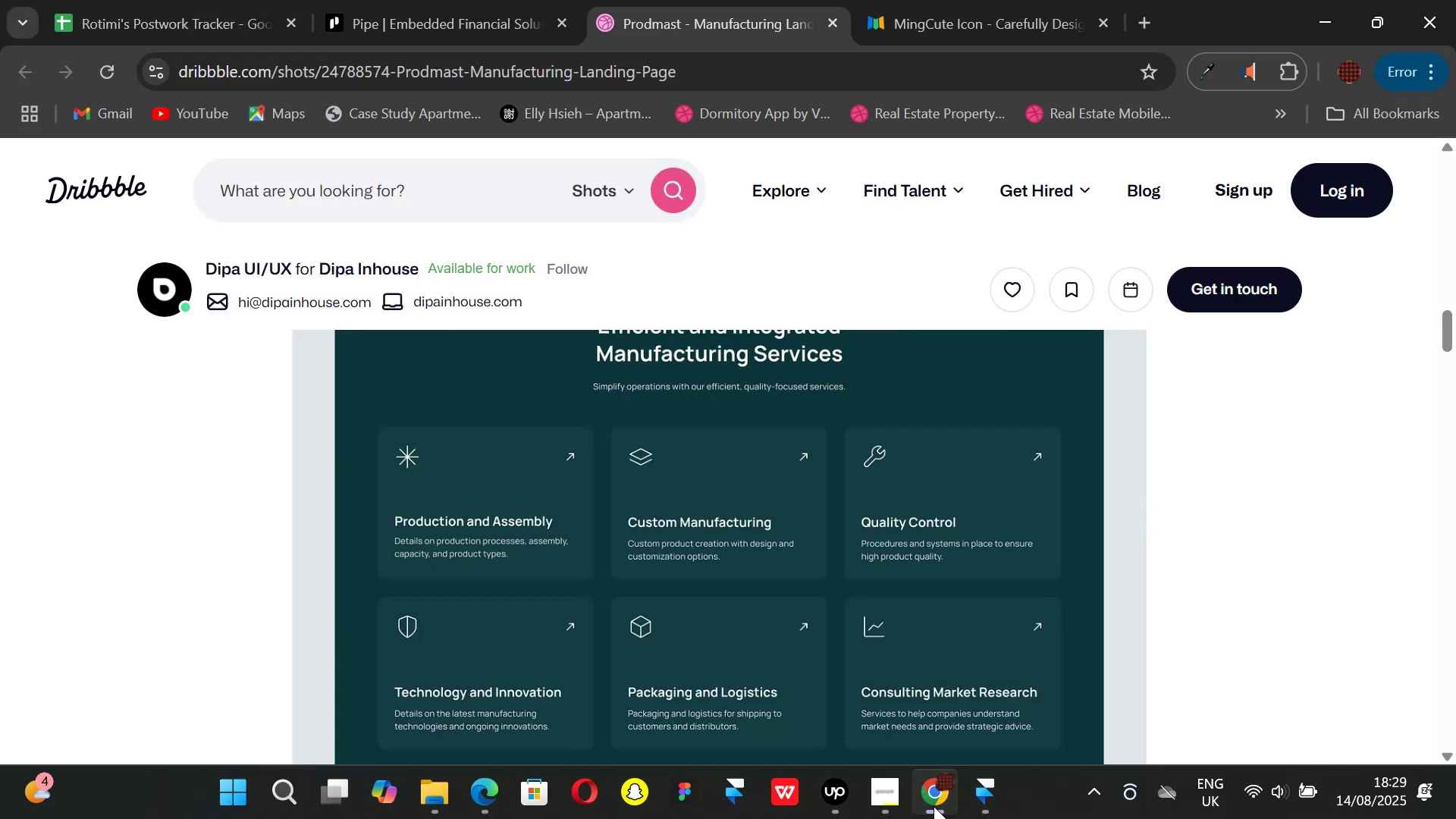 
left_click([992, 795])
 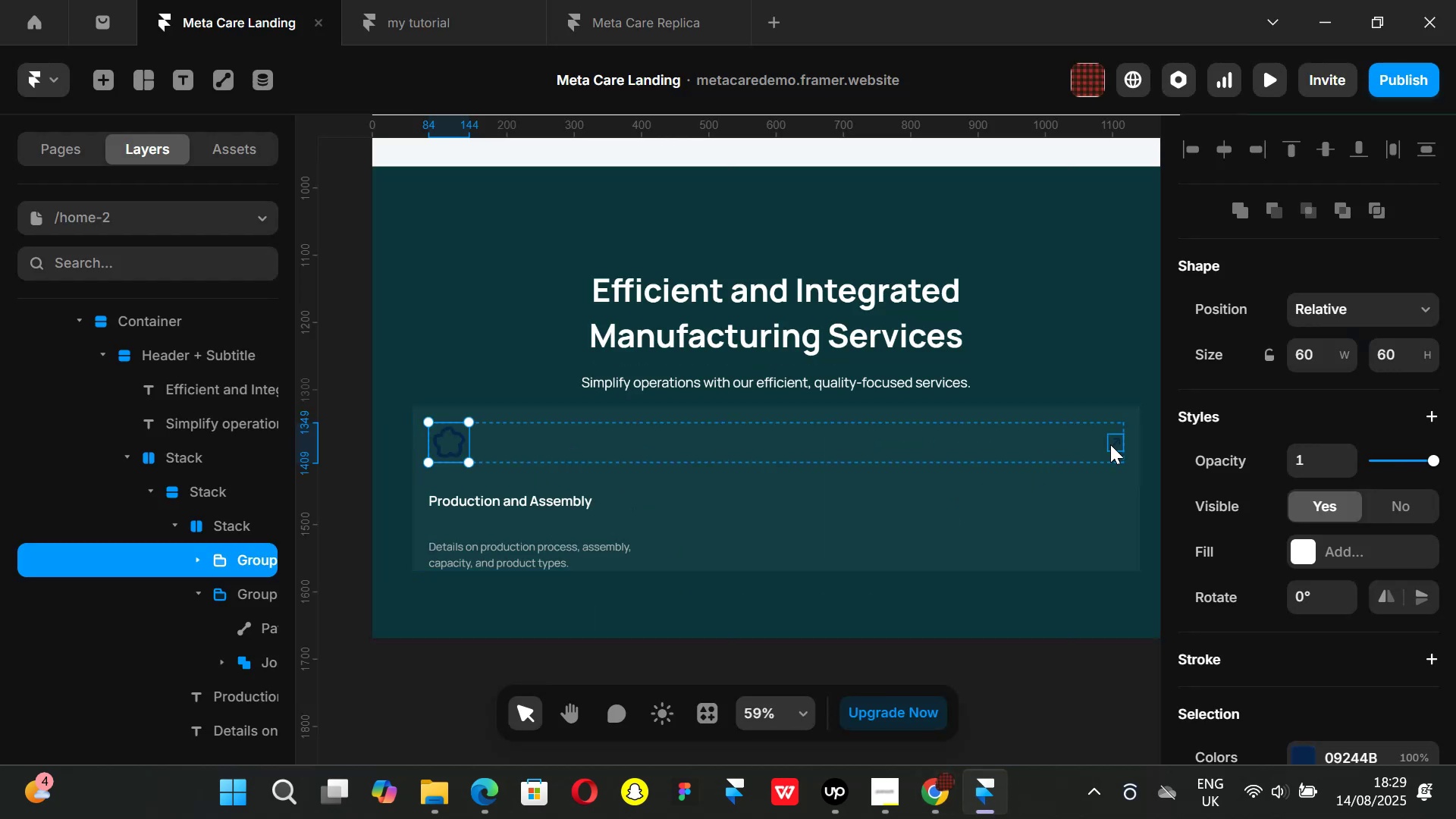 
left_click([1062, 446])
 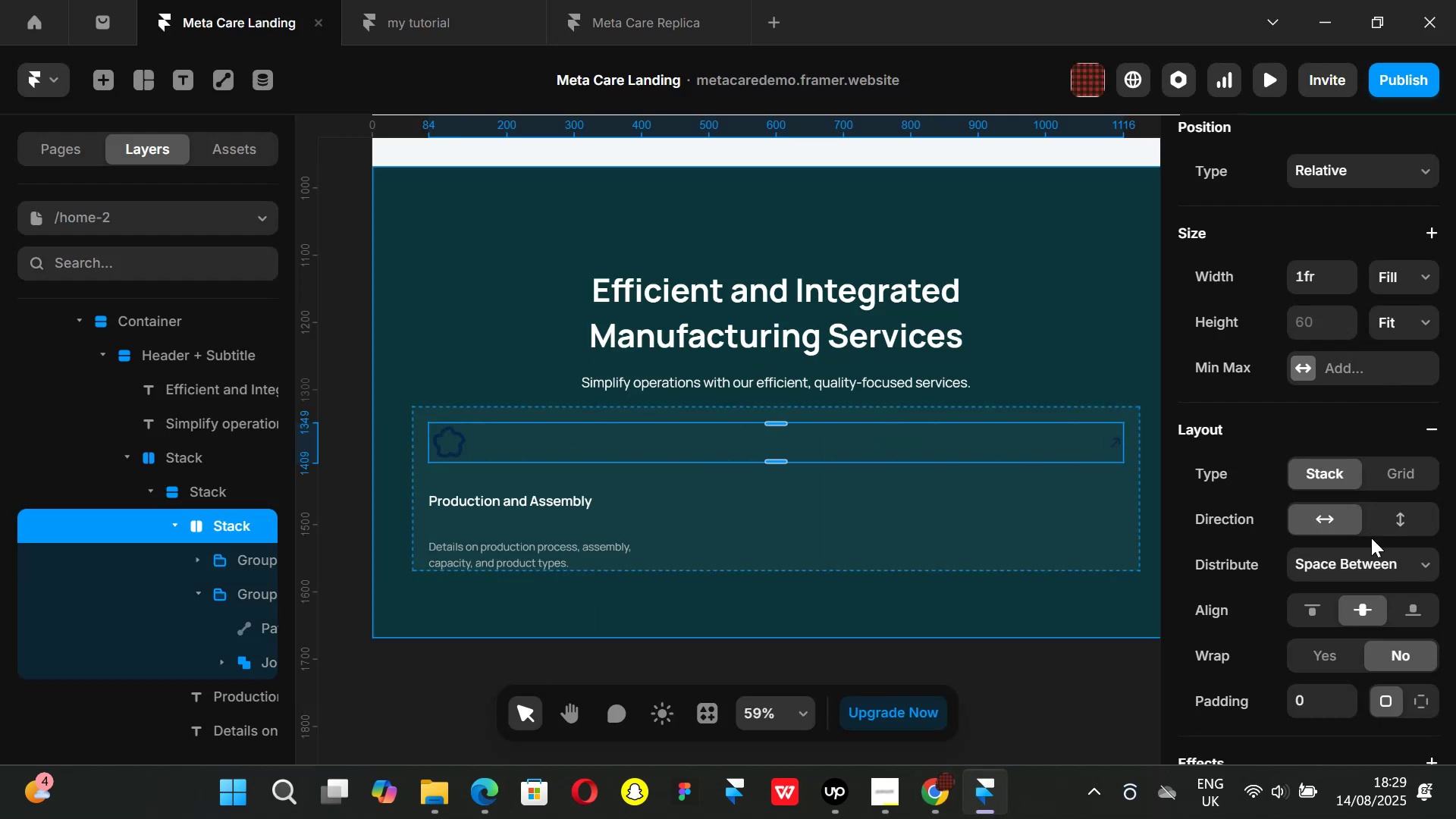 
scroll: coordinate [1367, 552], scroll_direction: down, amount: 4.0
 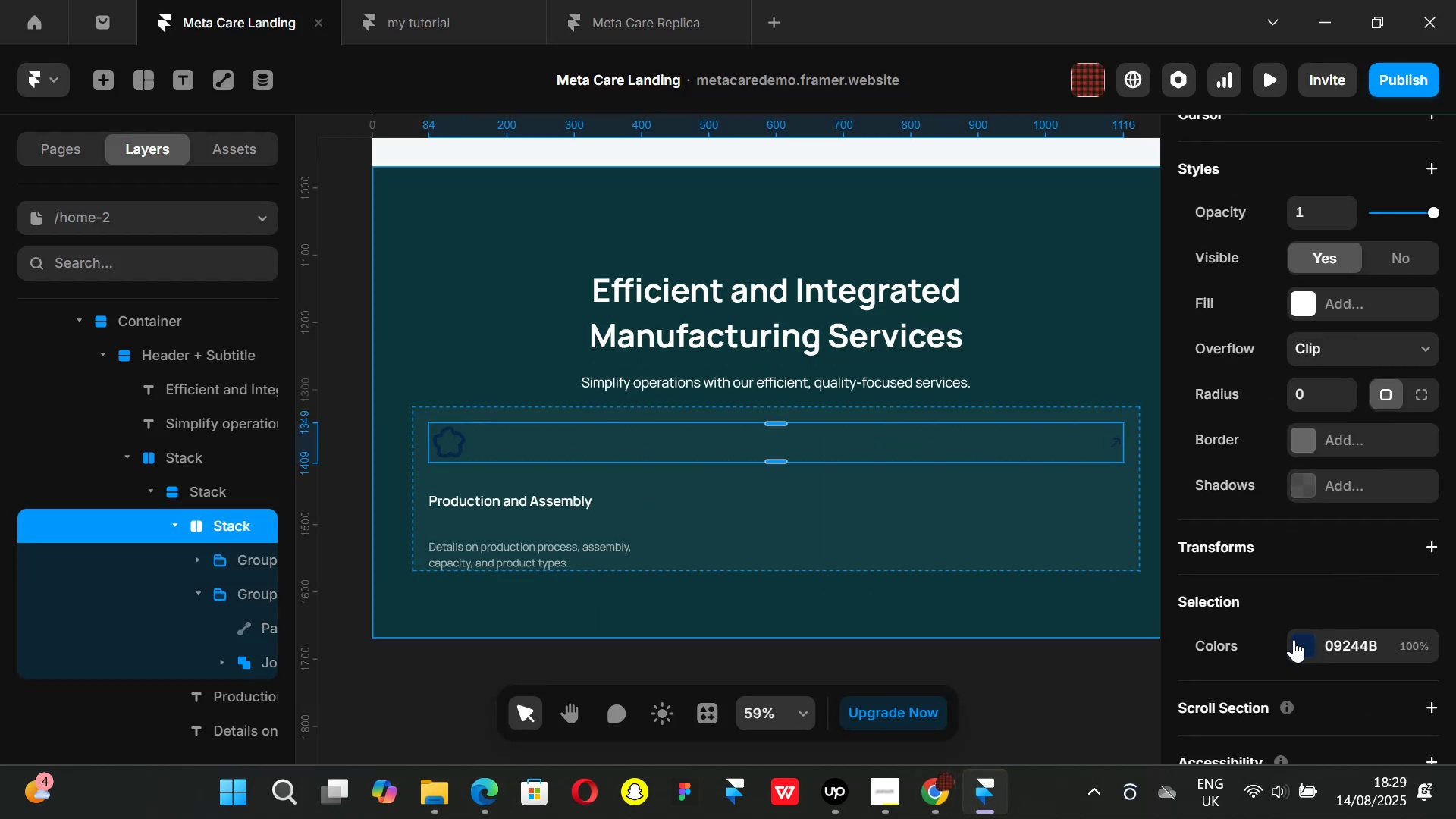 
left_click([1296, 645])
 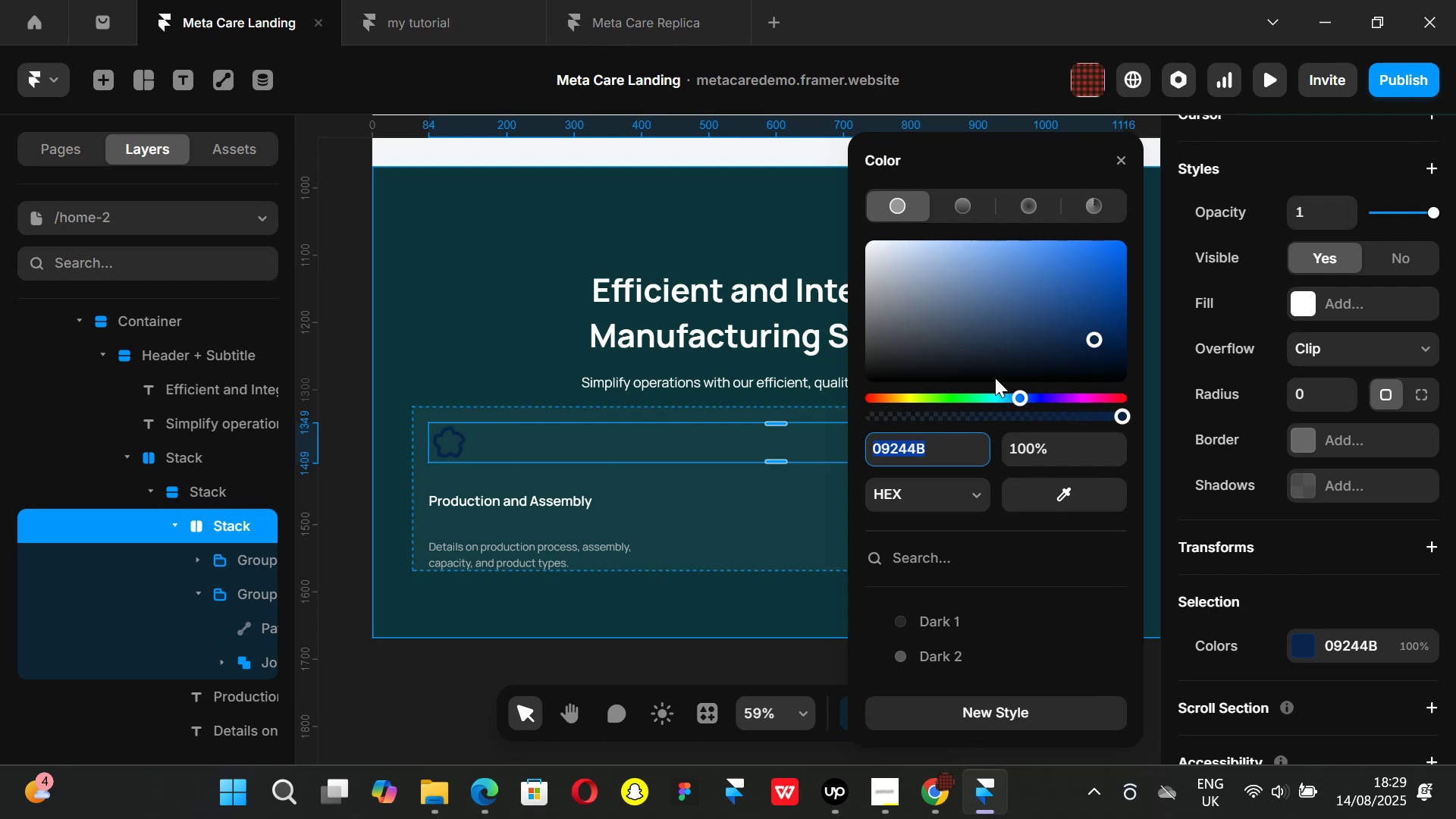 
left_click_drag(start_coordinate=[990, 370], to_coordinate=[774, 185])
 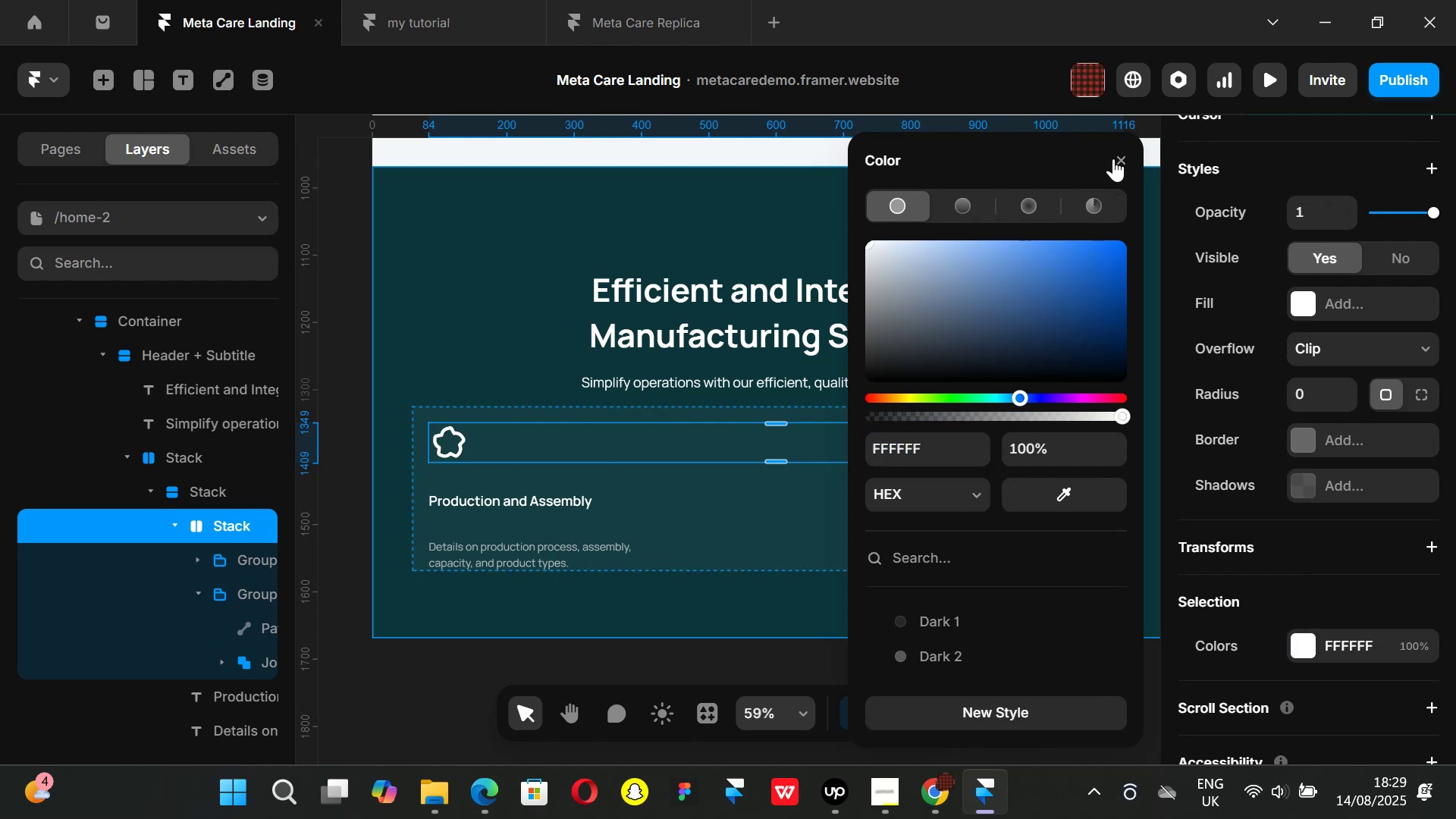 
left_click([1114, 158])
 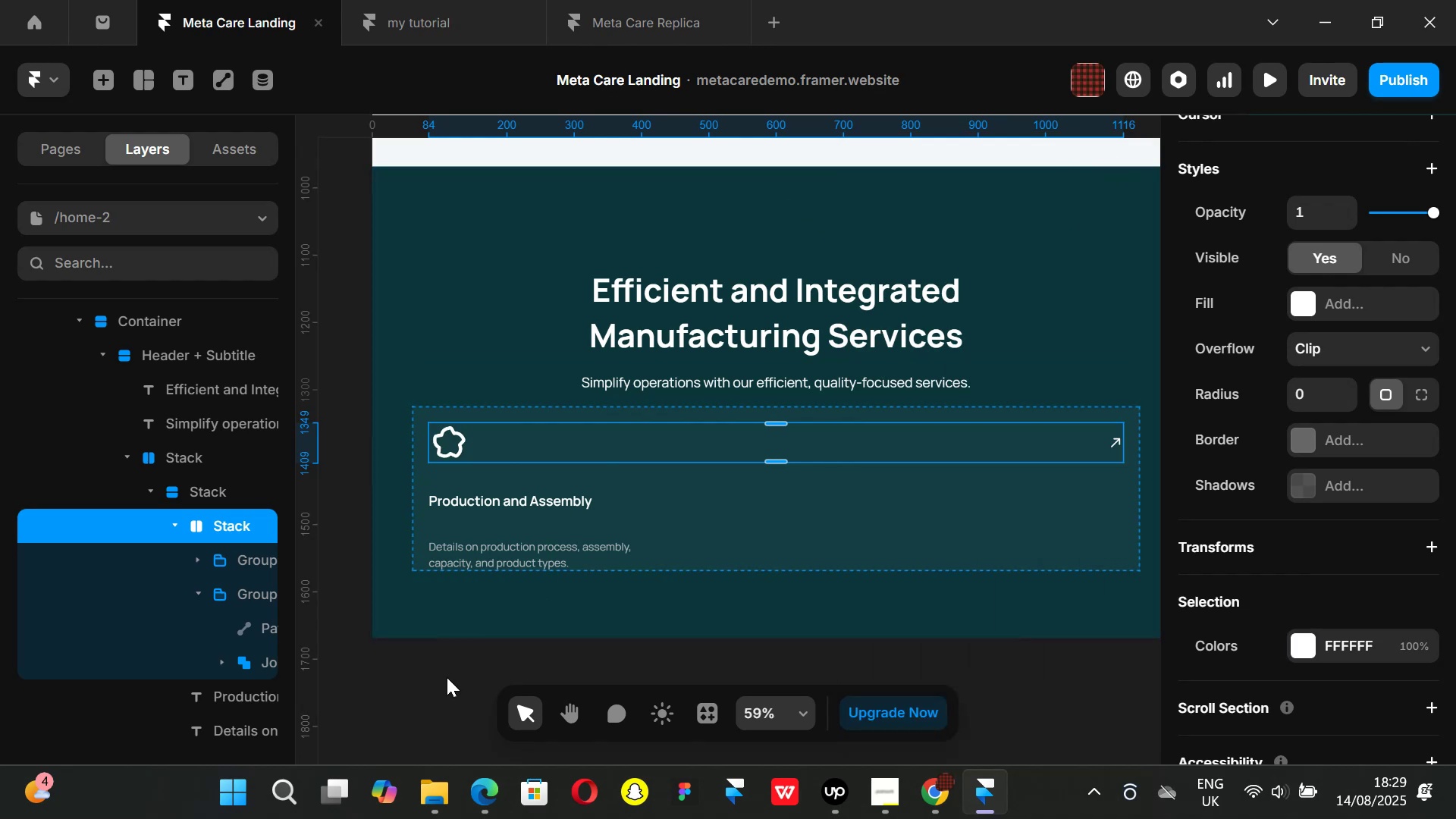 
left_click([447, 677])
 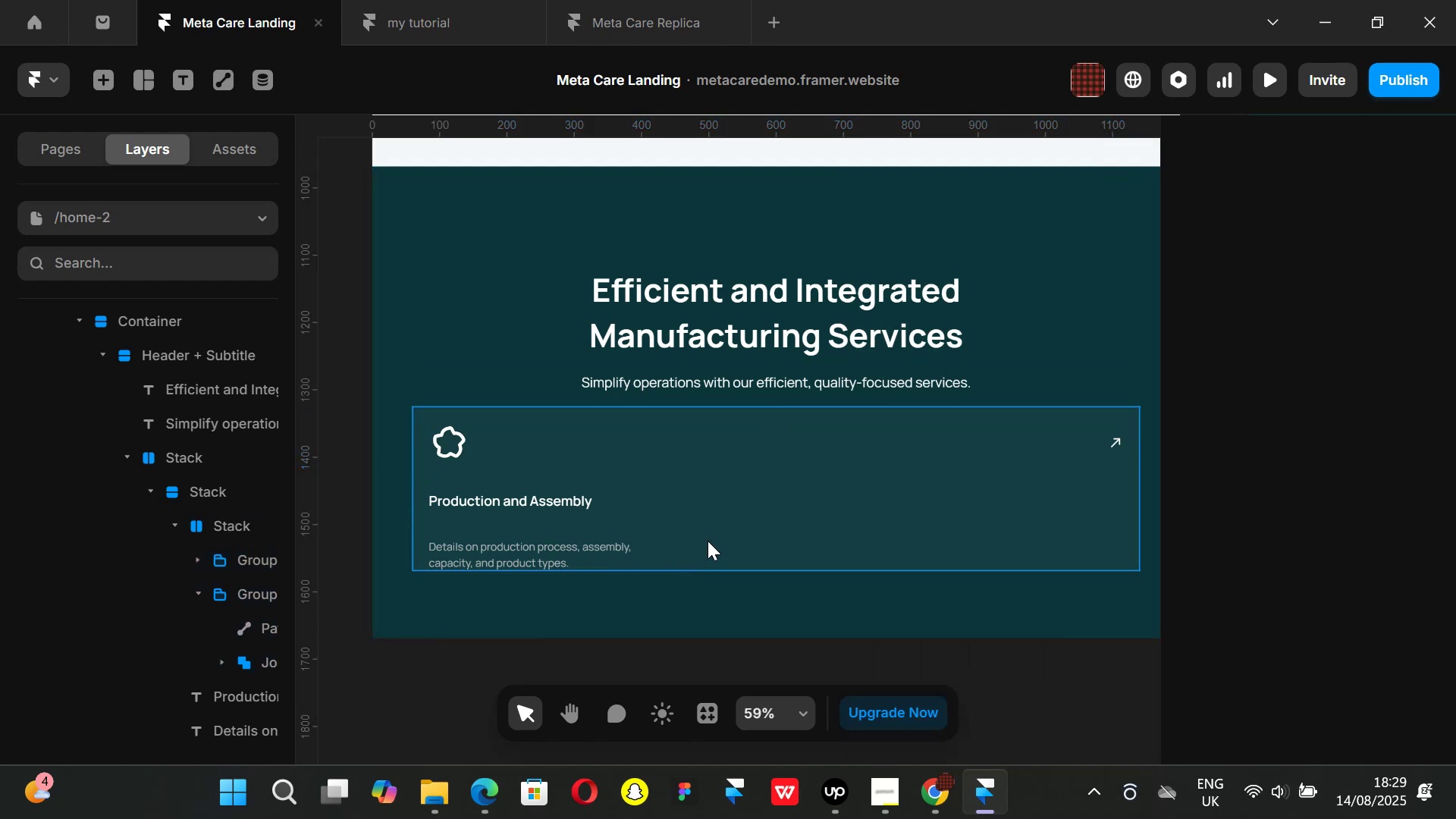 
left_click([708, 541])
 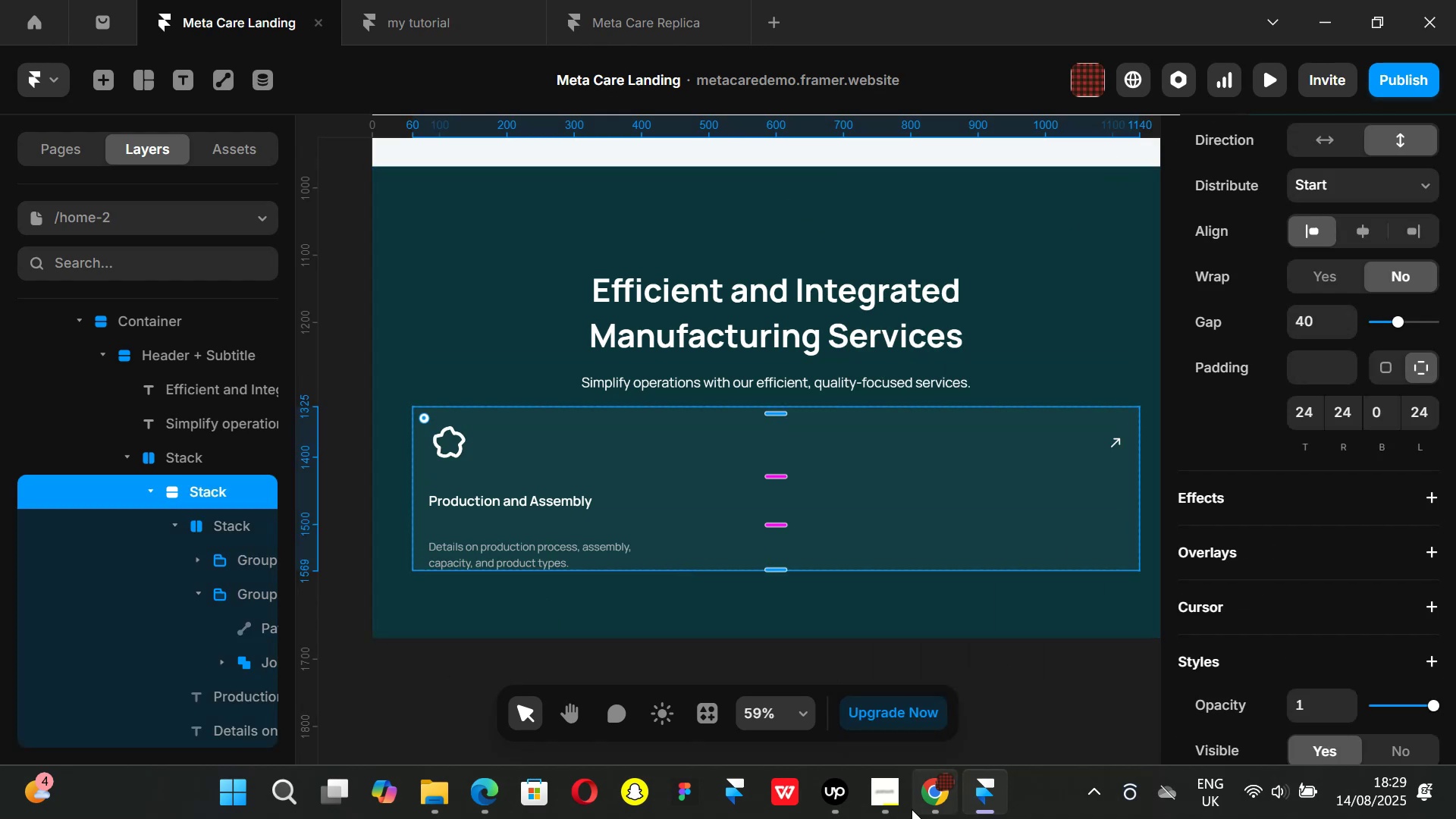 
left_click([937, 805])
 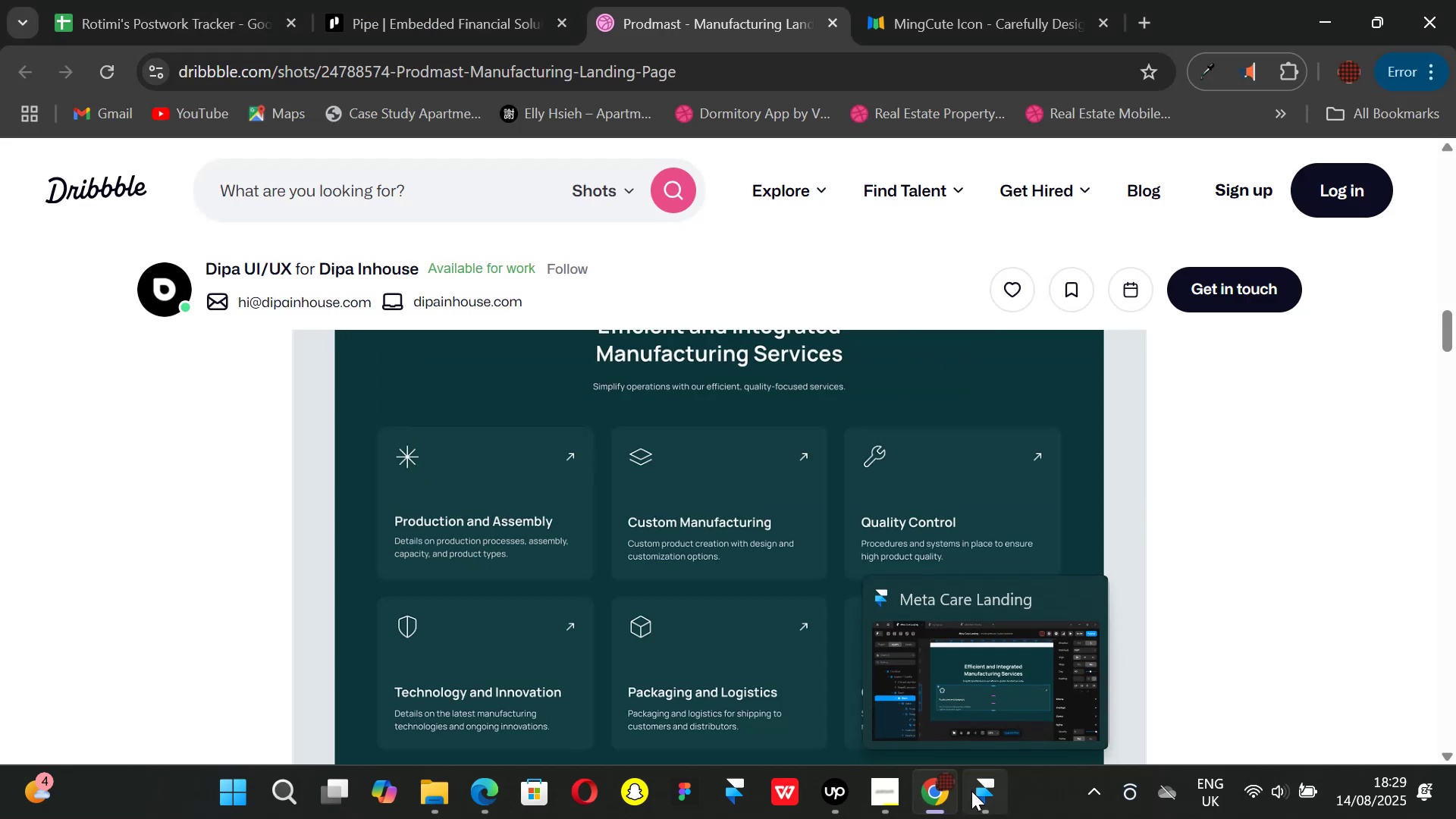 
left_click([971, 791])
 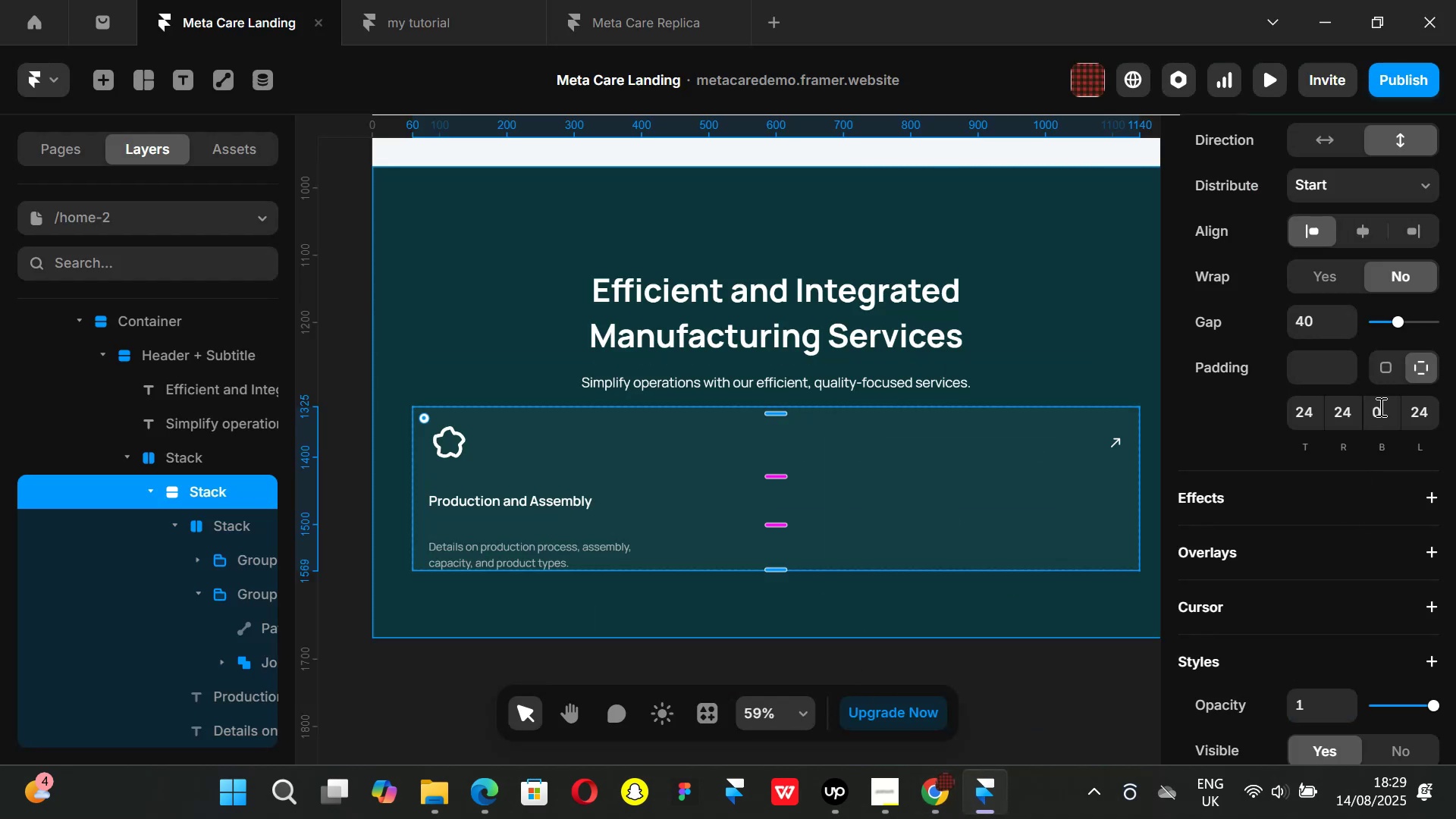 
left_click([1385, 406])
 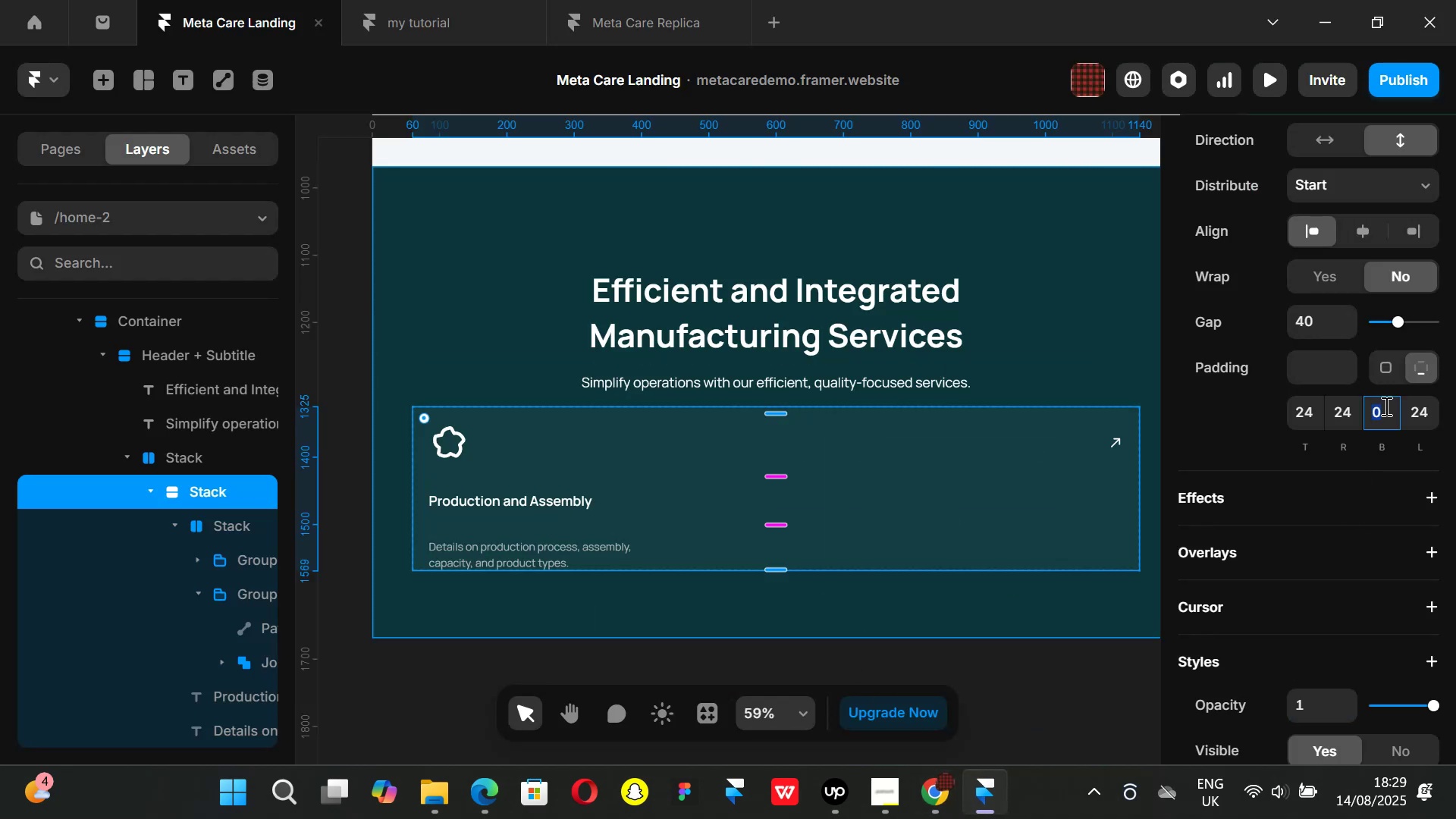 
type(24)
 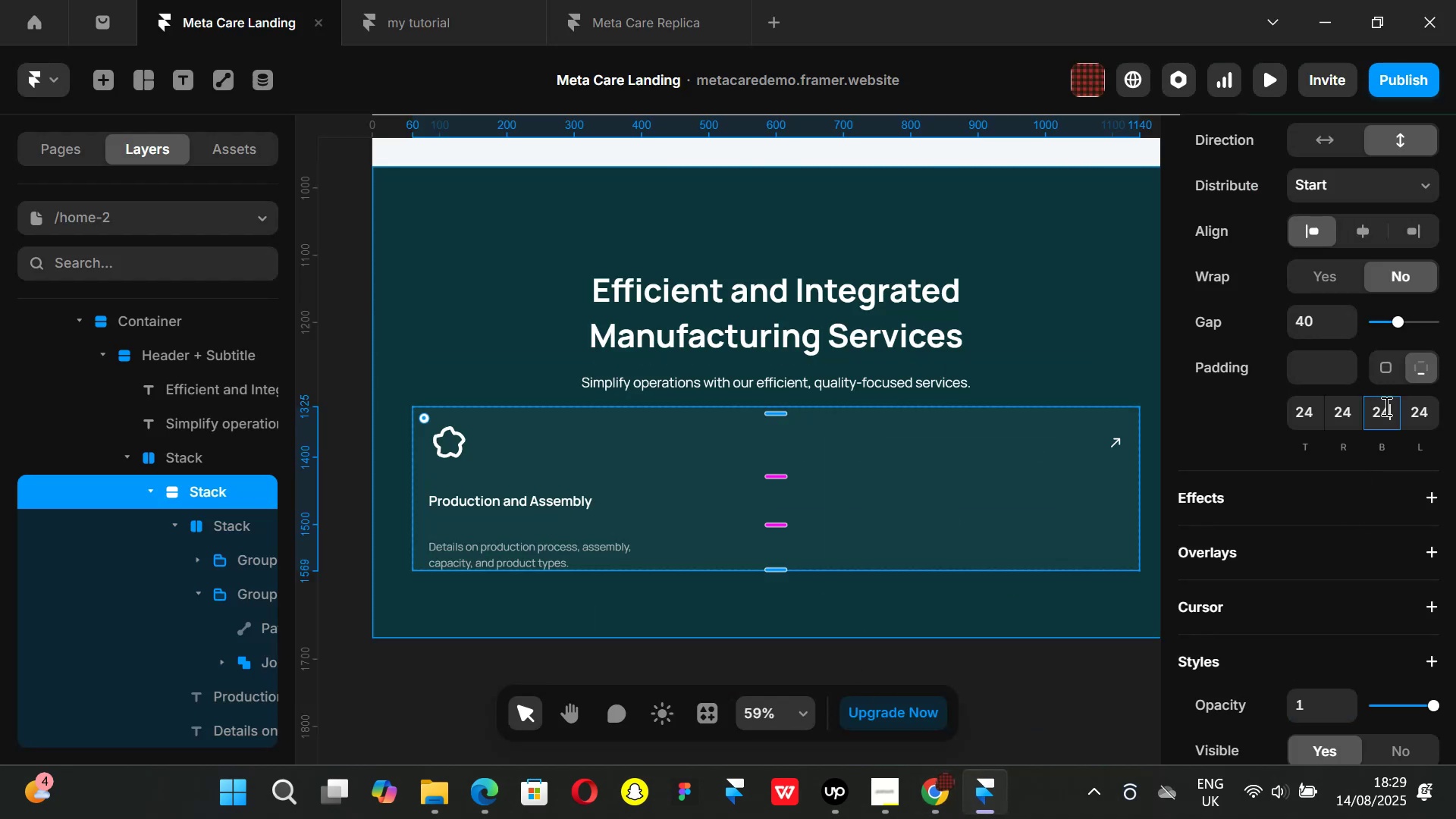 
key(Enter)
 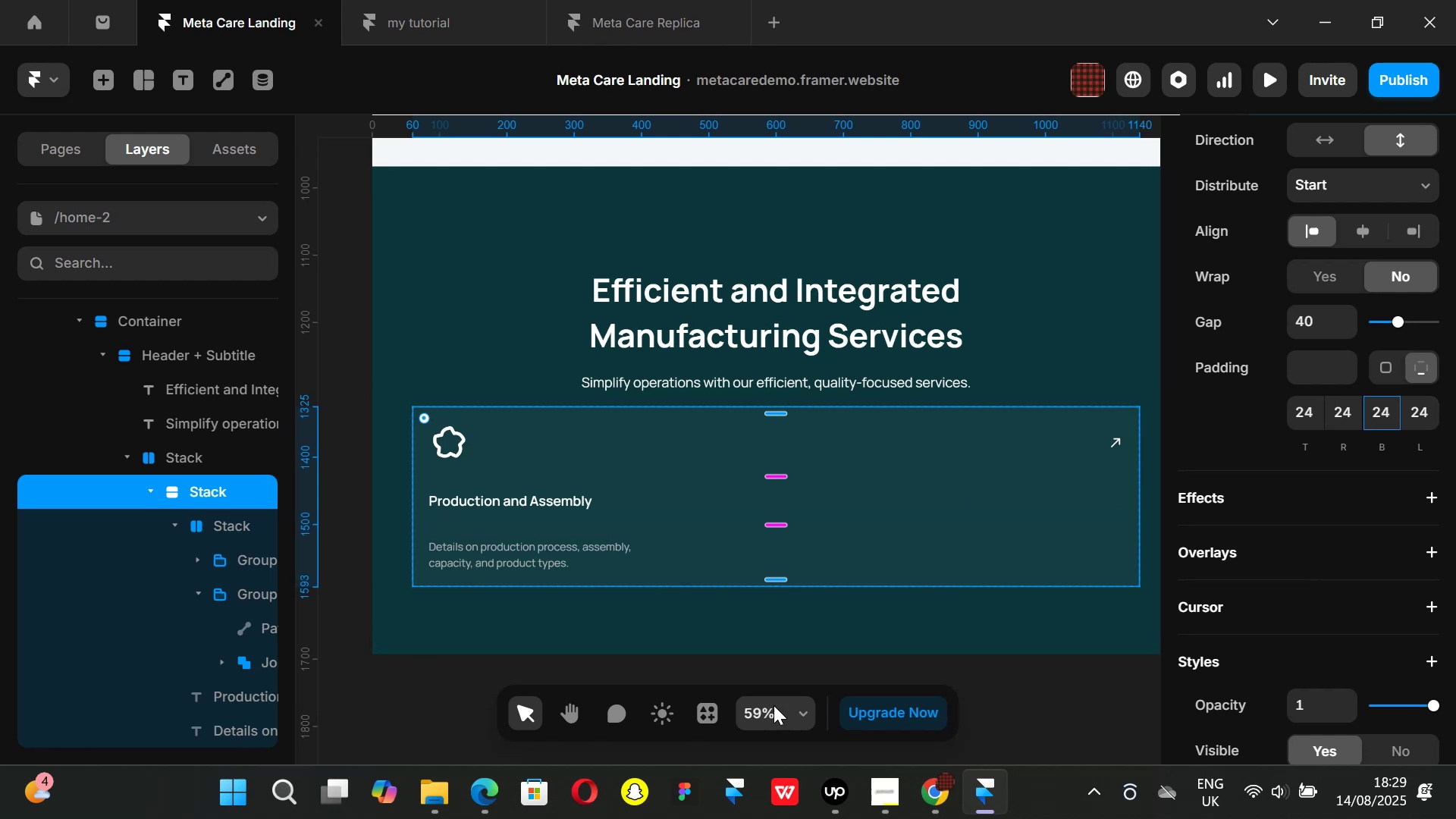 
left_click([946, 780])
 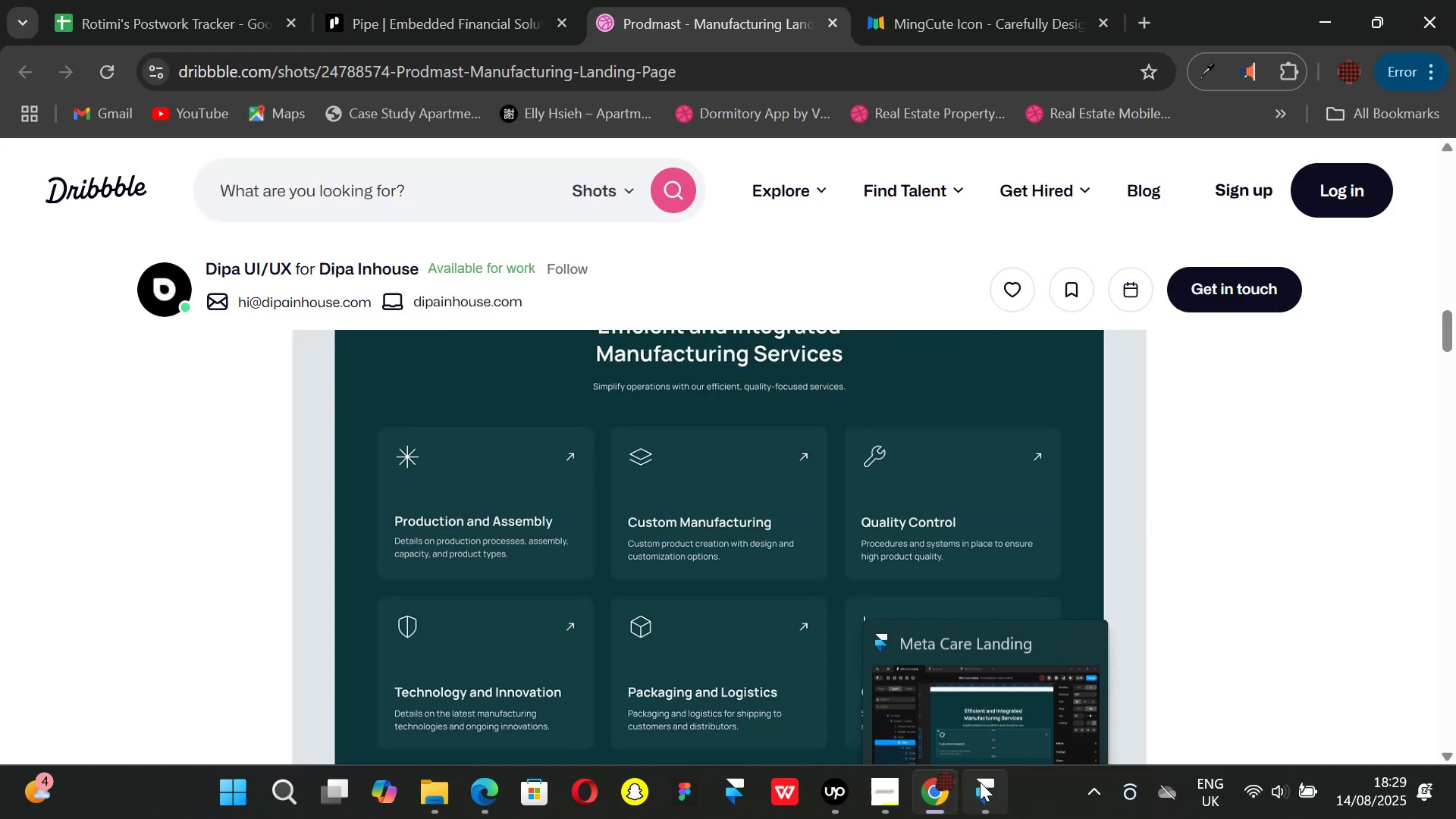 
left_click([980, 782])
 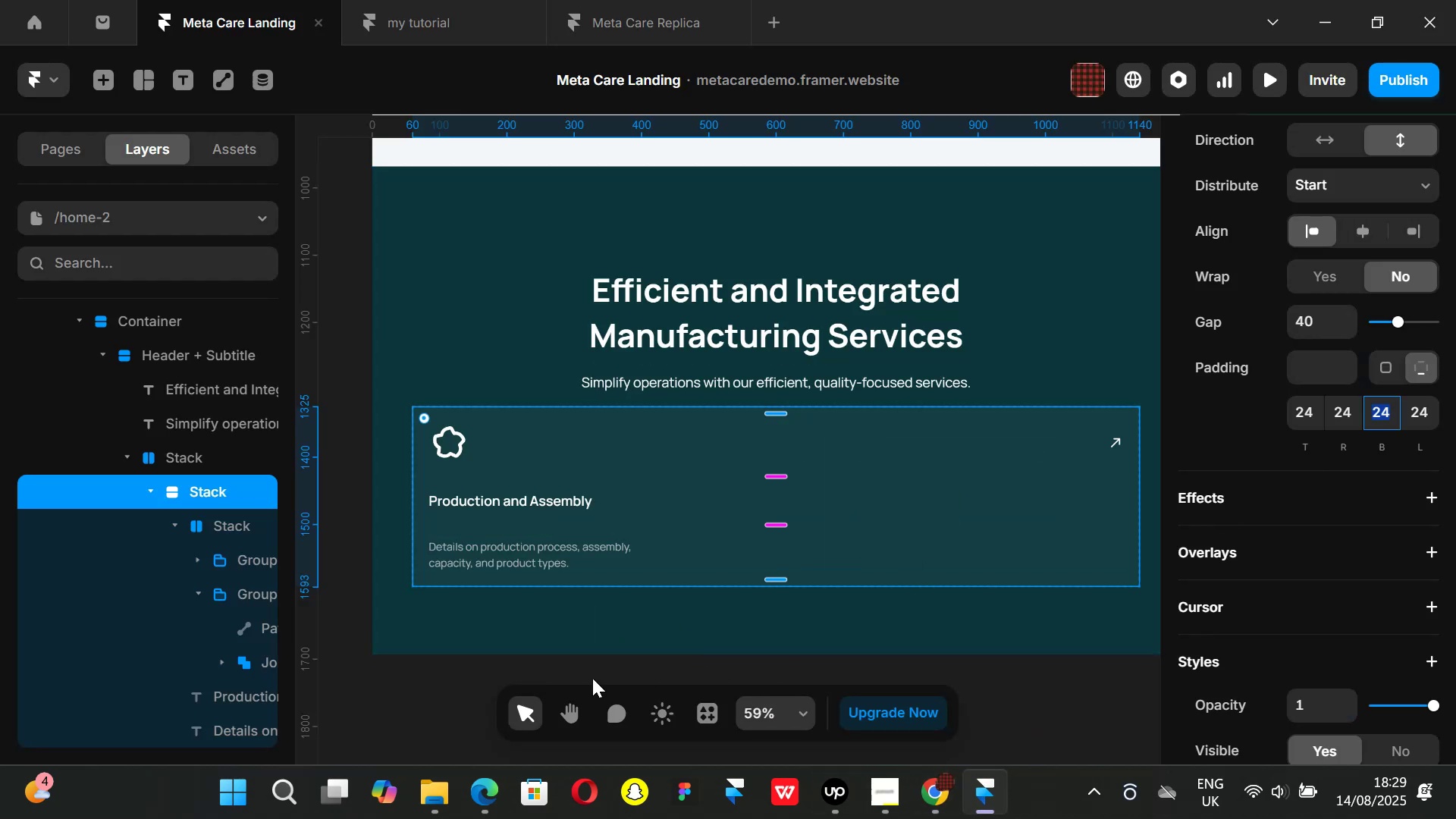 
left_click([436, 692])
 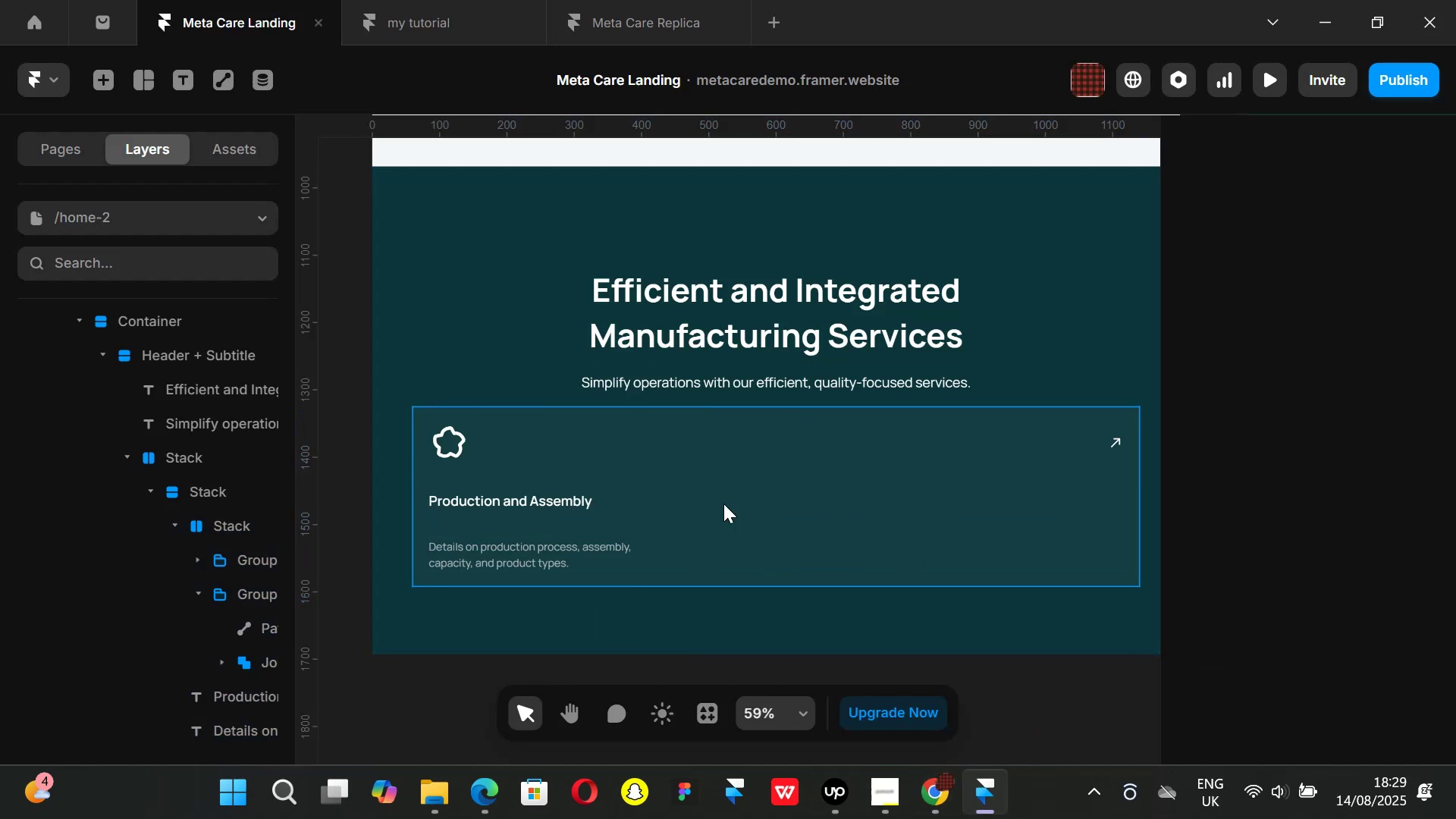 
left_click([723, 504])
 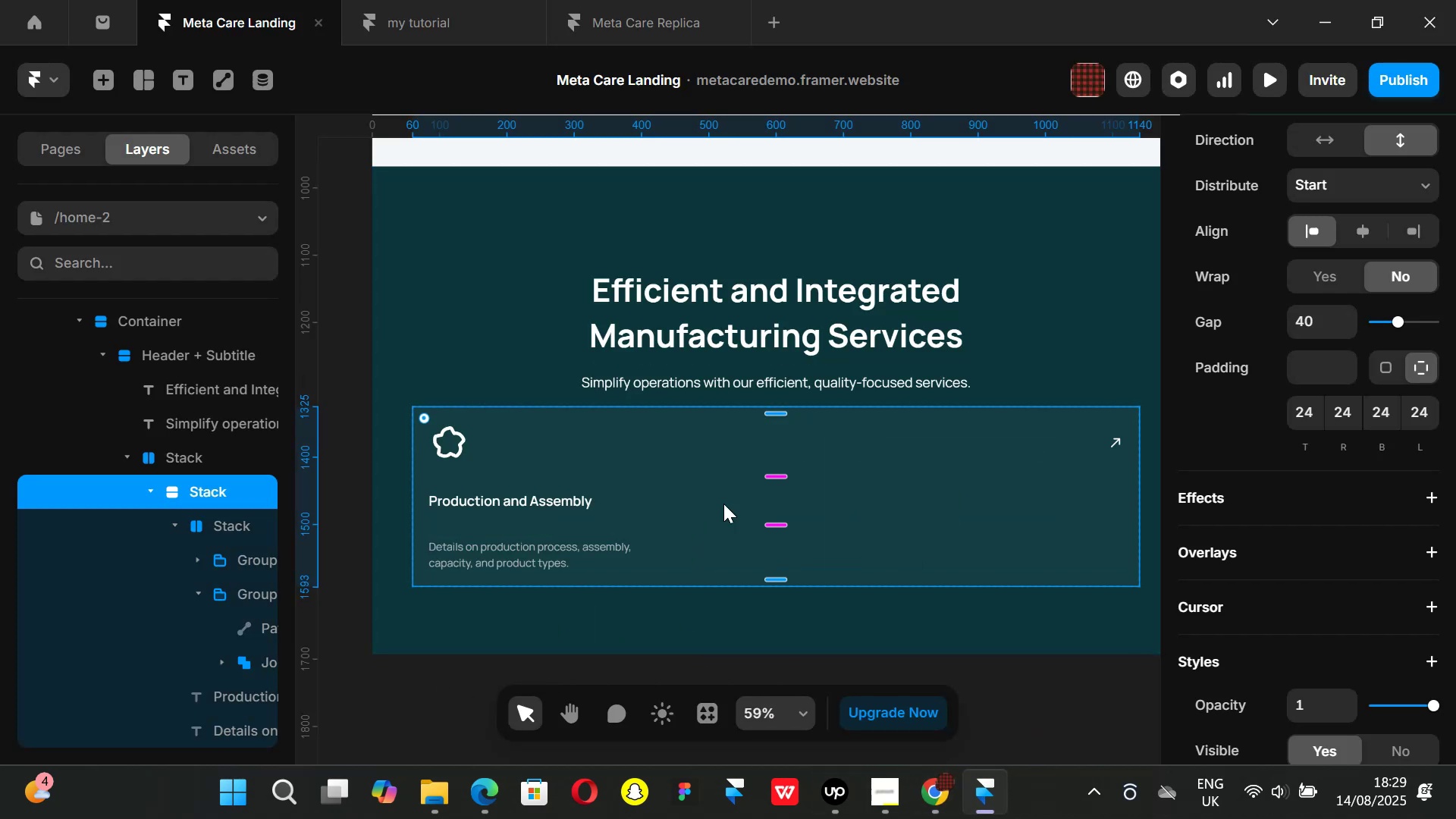 
key(Control+ControlLeft)
 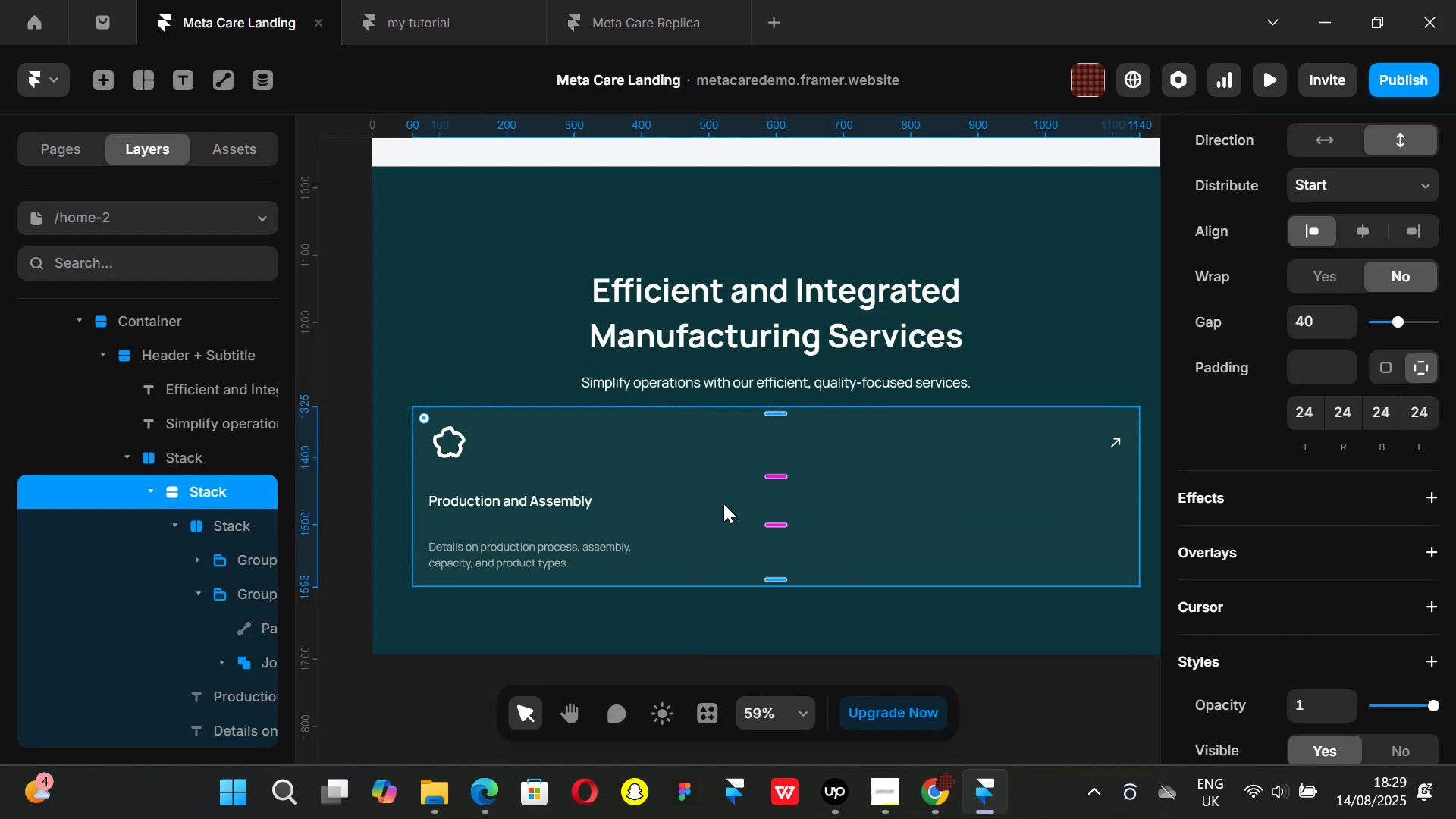 
key(Control+D)
 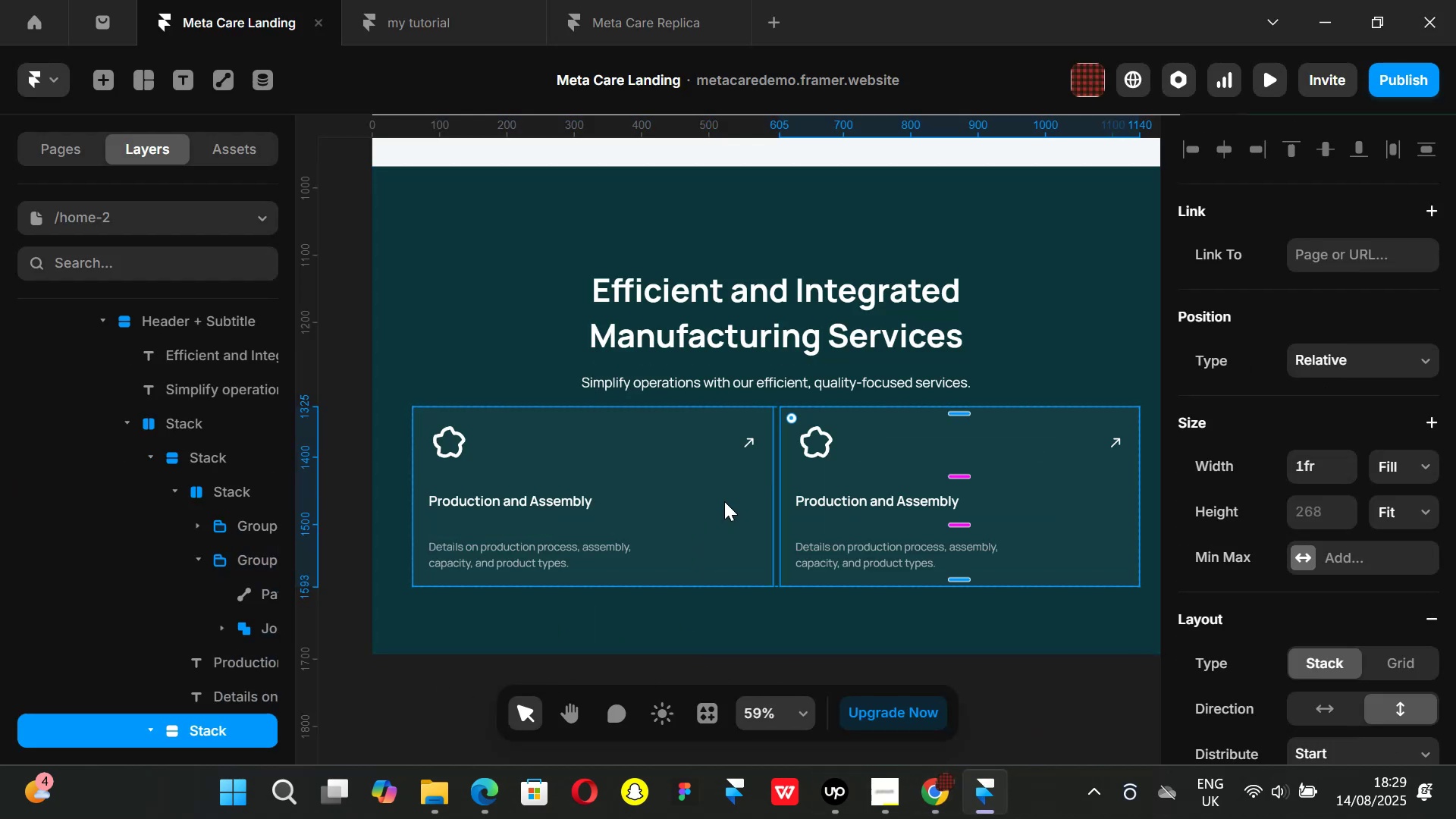 
key(Control+ControlLeft)
 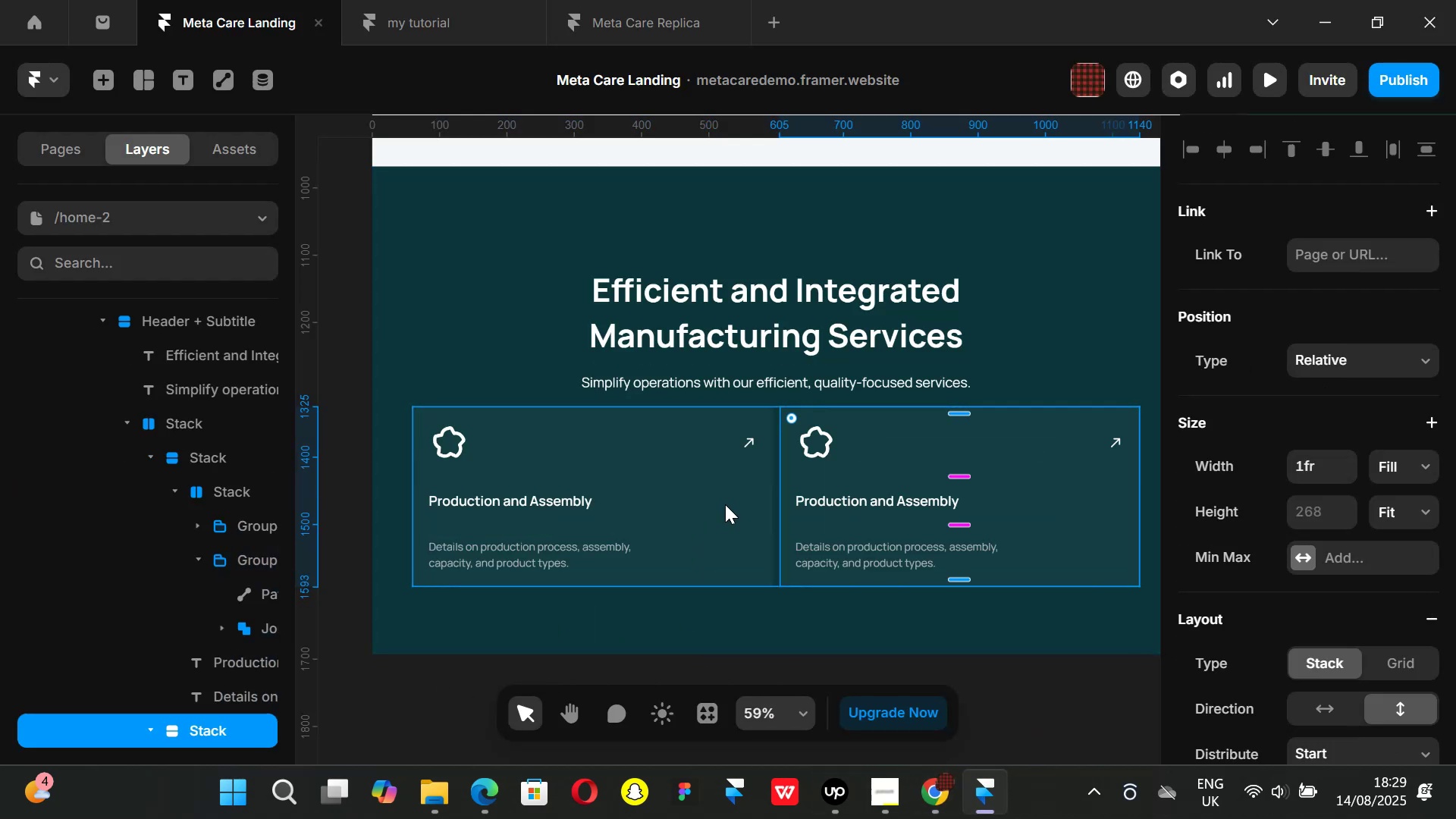 
key(Control+D)
 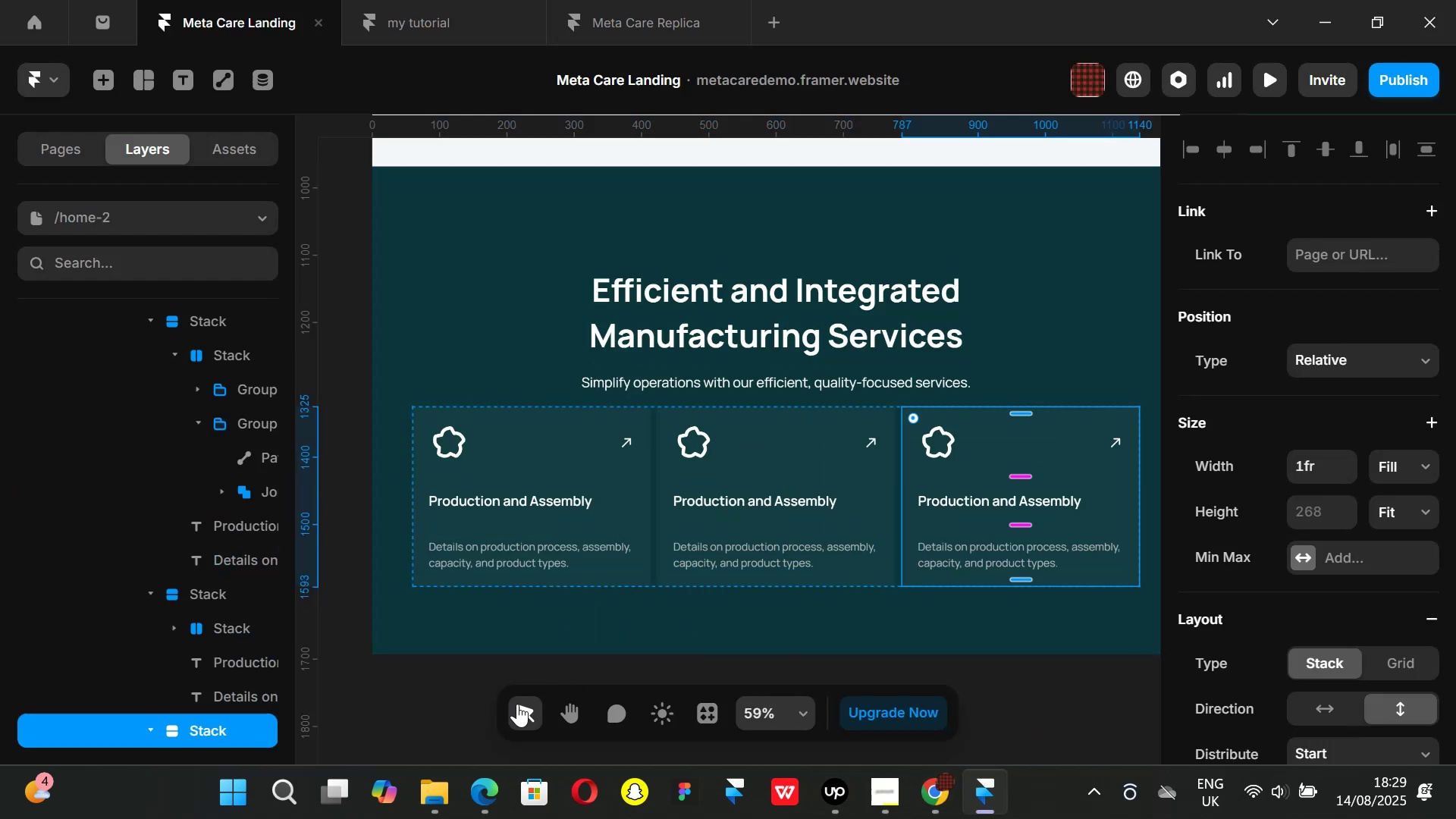 
left_click([421, 711])
 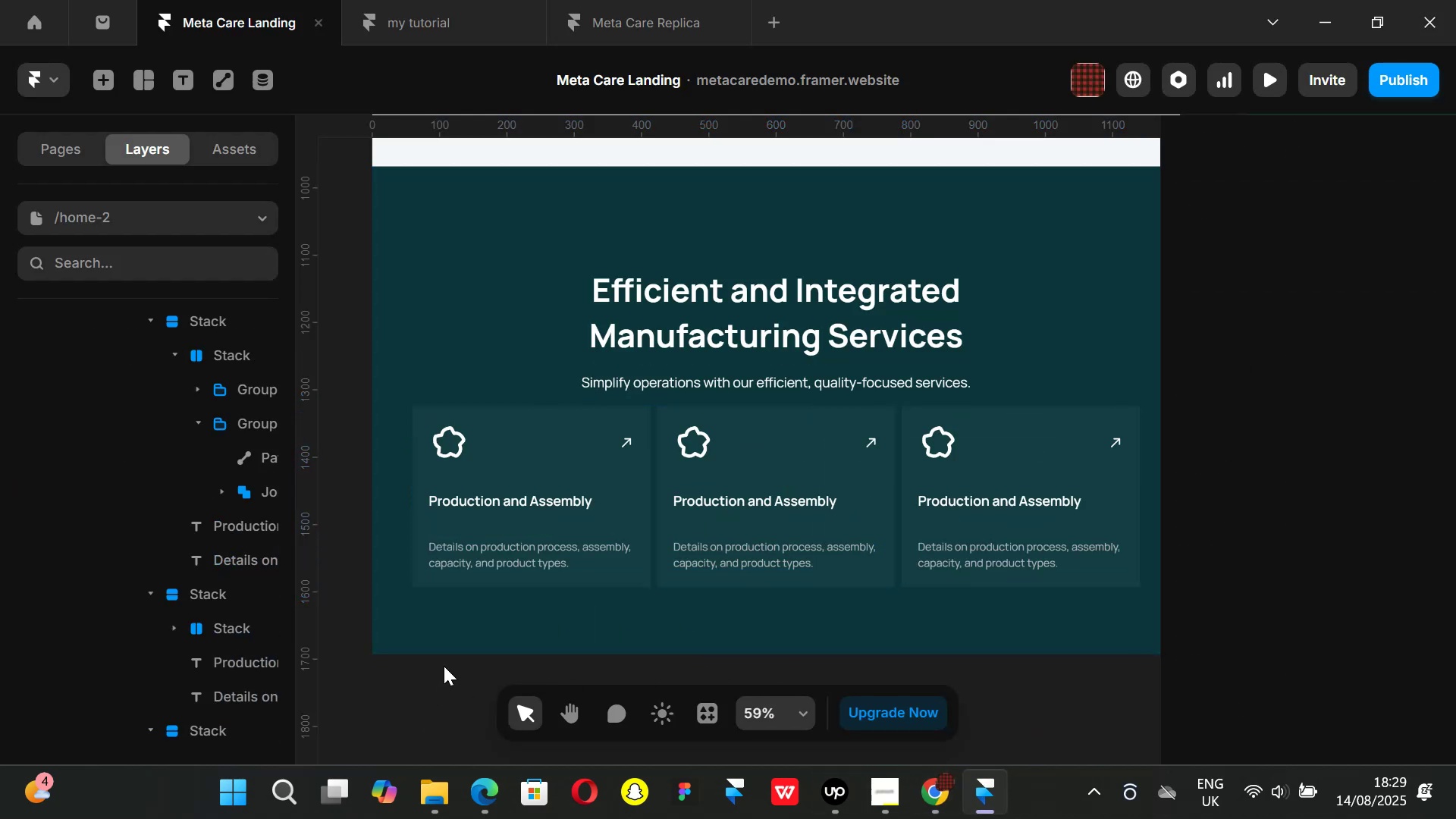 
hold_key(key=ControlLeft, duration=1.26)
scroll: coordinate [444, 666], scroll_direction: down, amount: 2.0
 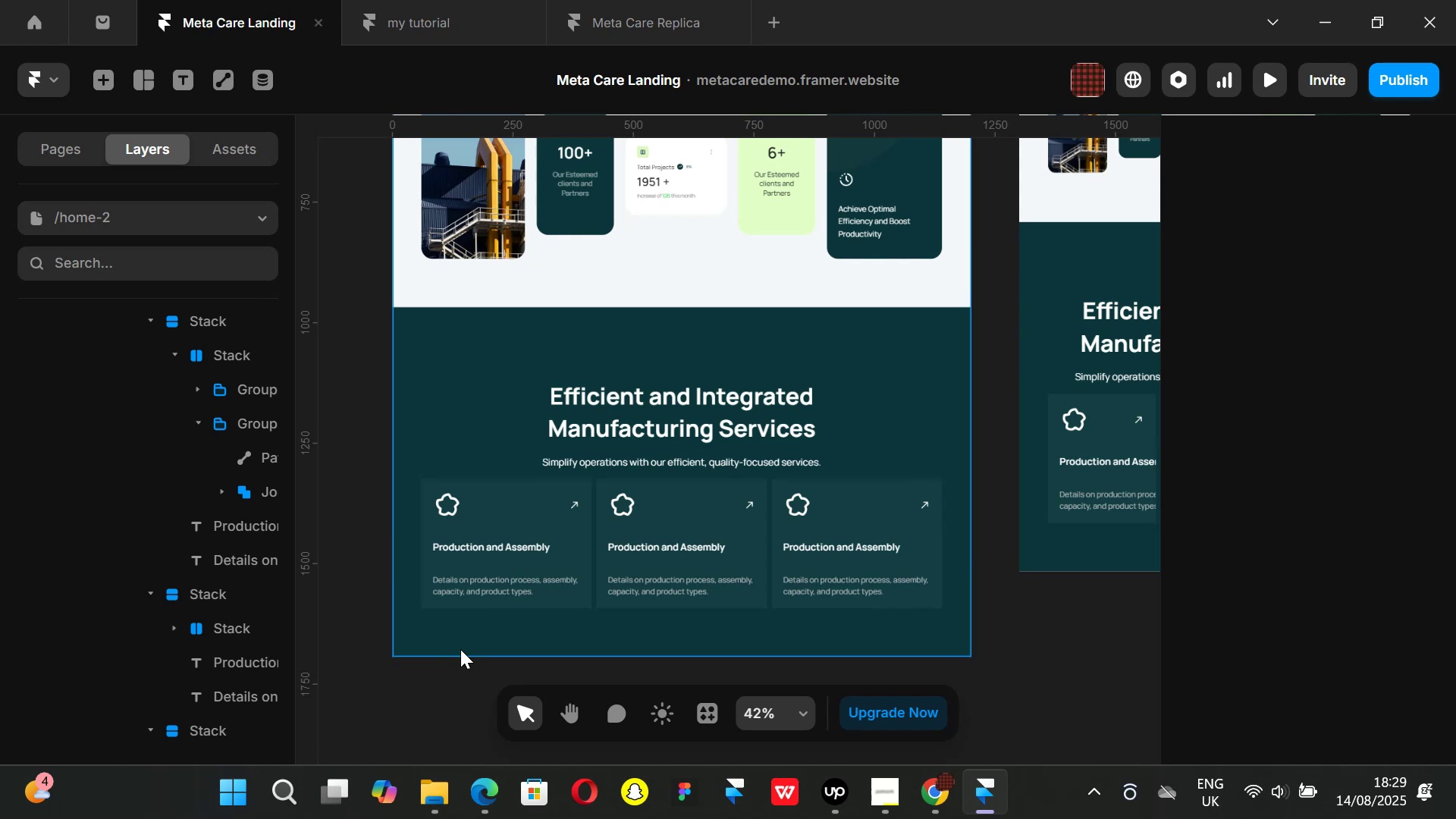 
scroll: coordinate [460, 649], scroll_direction: up, amount: 1.0
 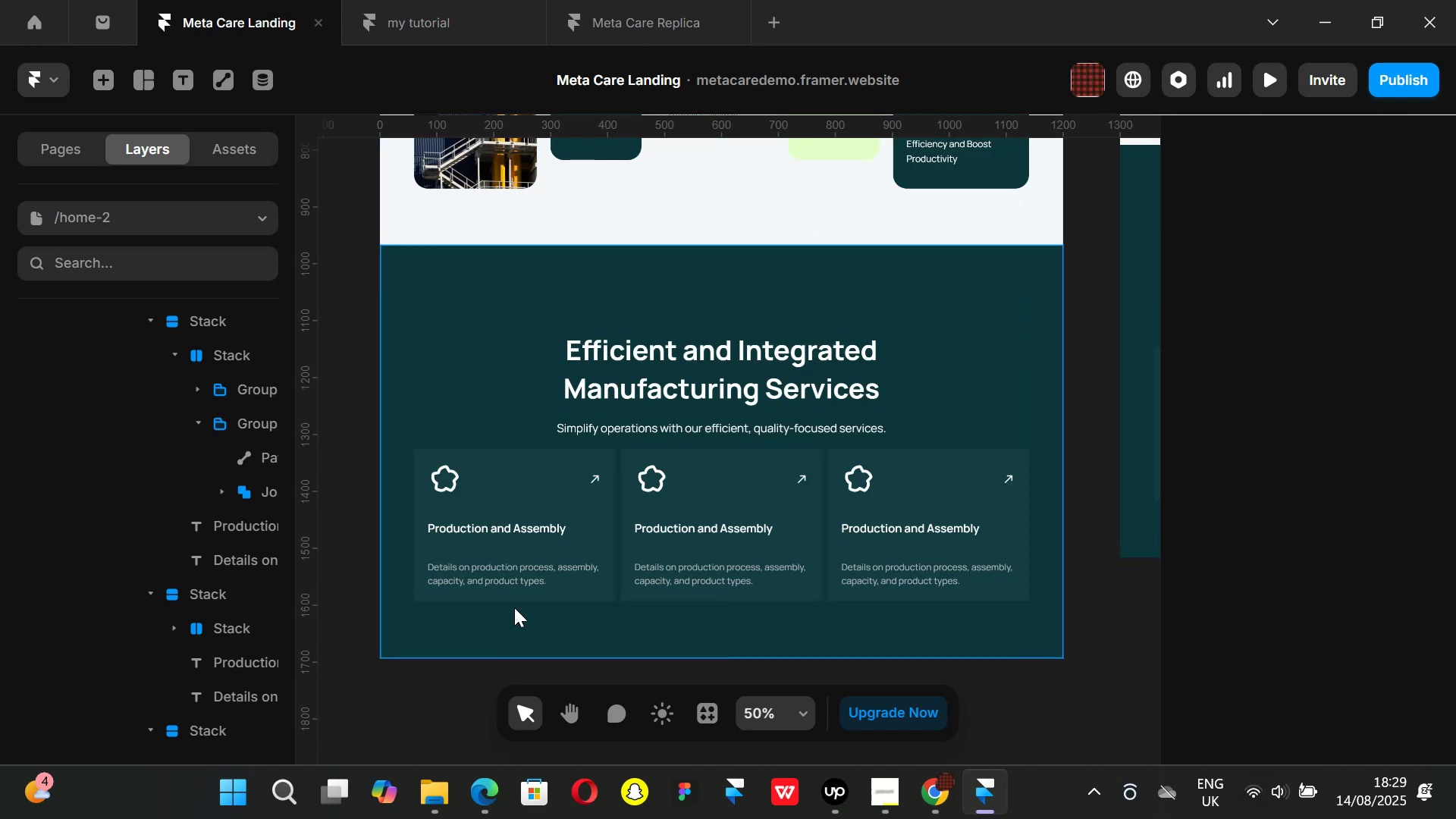 
hold_key(key=ShiftLeft, duration=0.82)
scroll: coordinate [514, 607], scroll_direction: none, amount: 0.0
 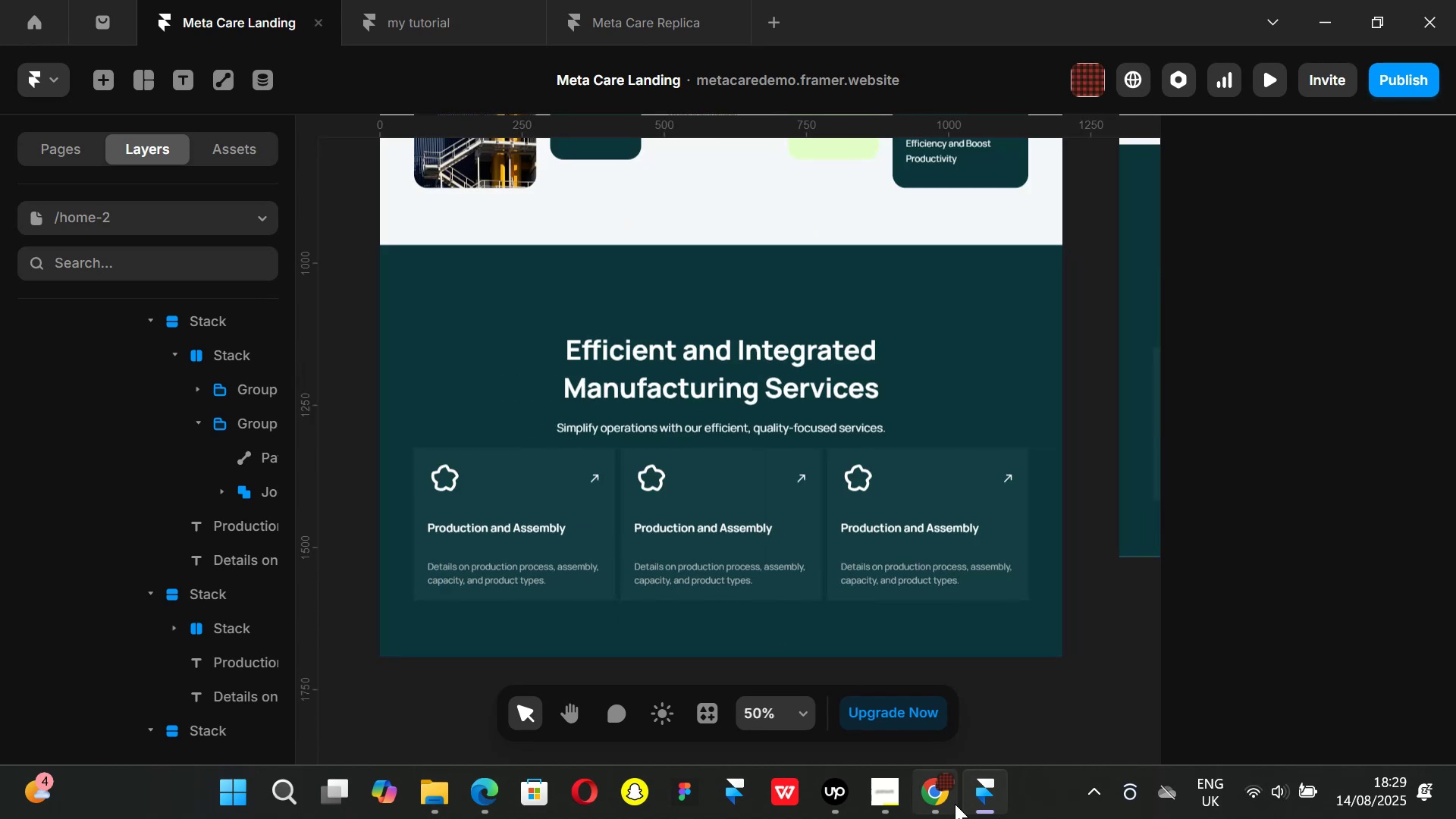 
left_click([942, 799])
 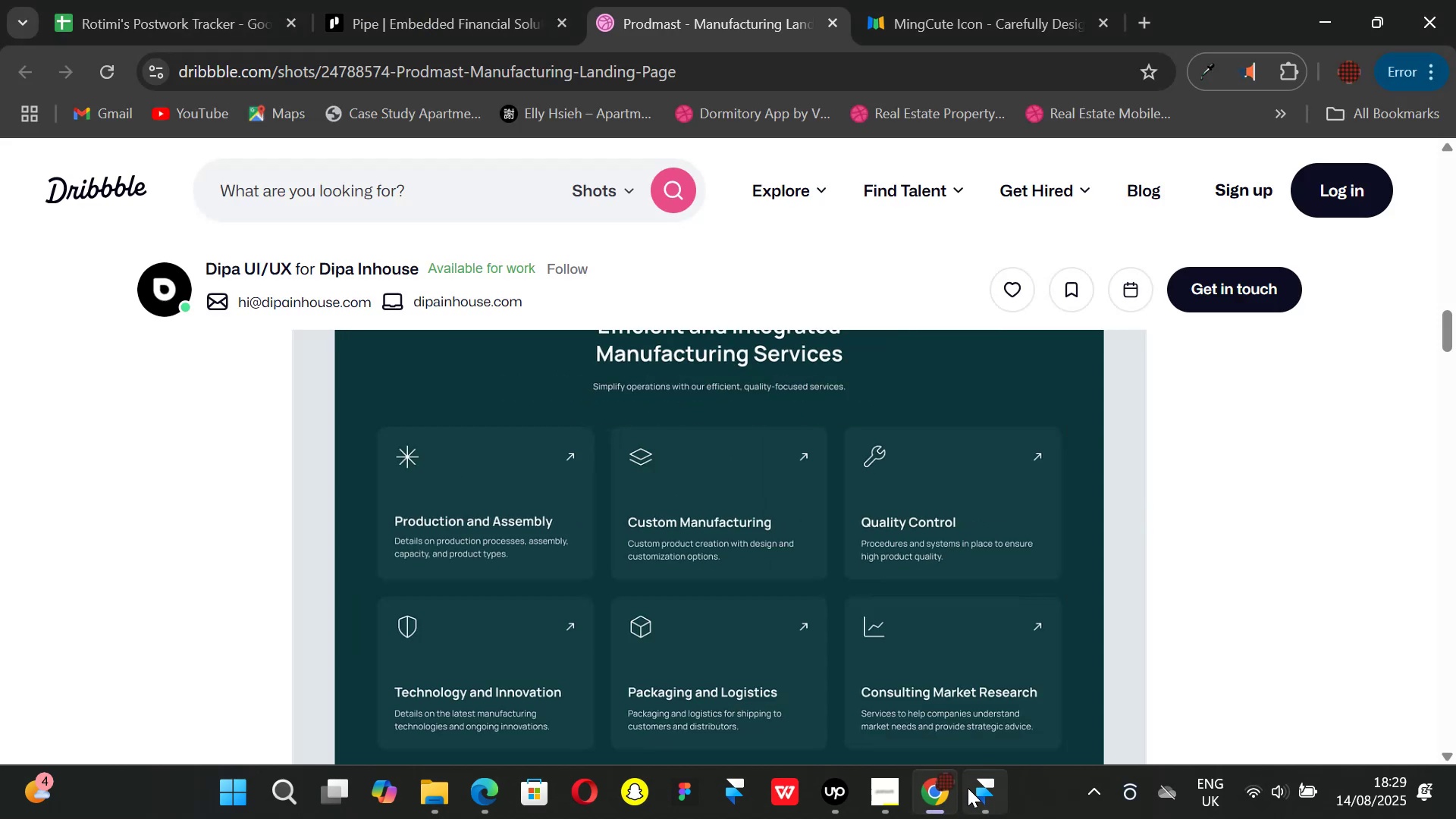 
left_click([968, 788])
 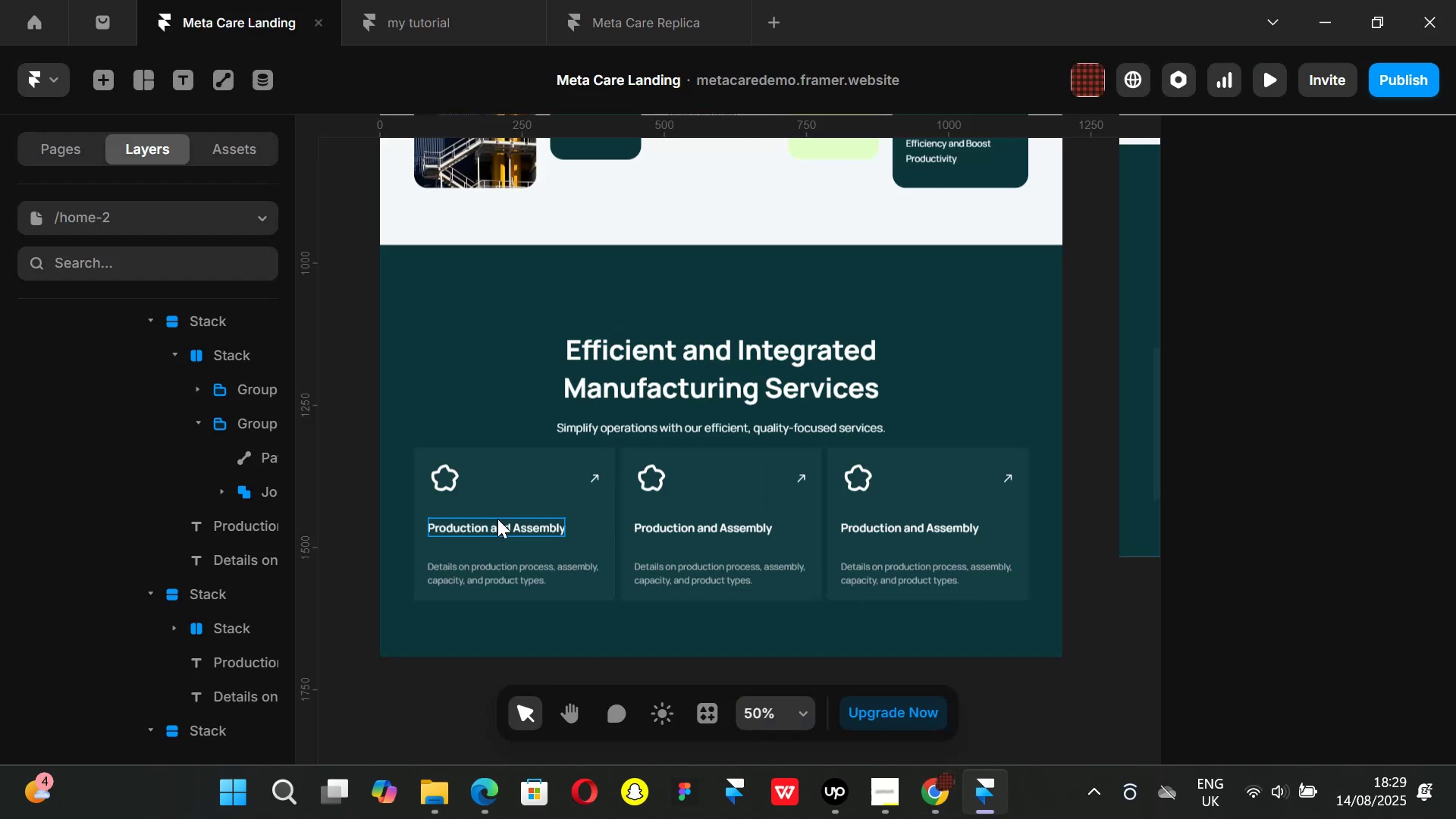 
left_click([497, 519])
 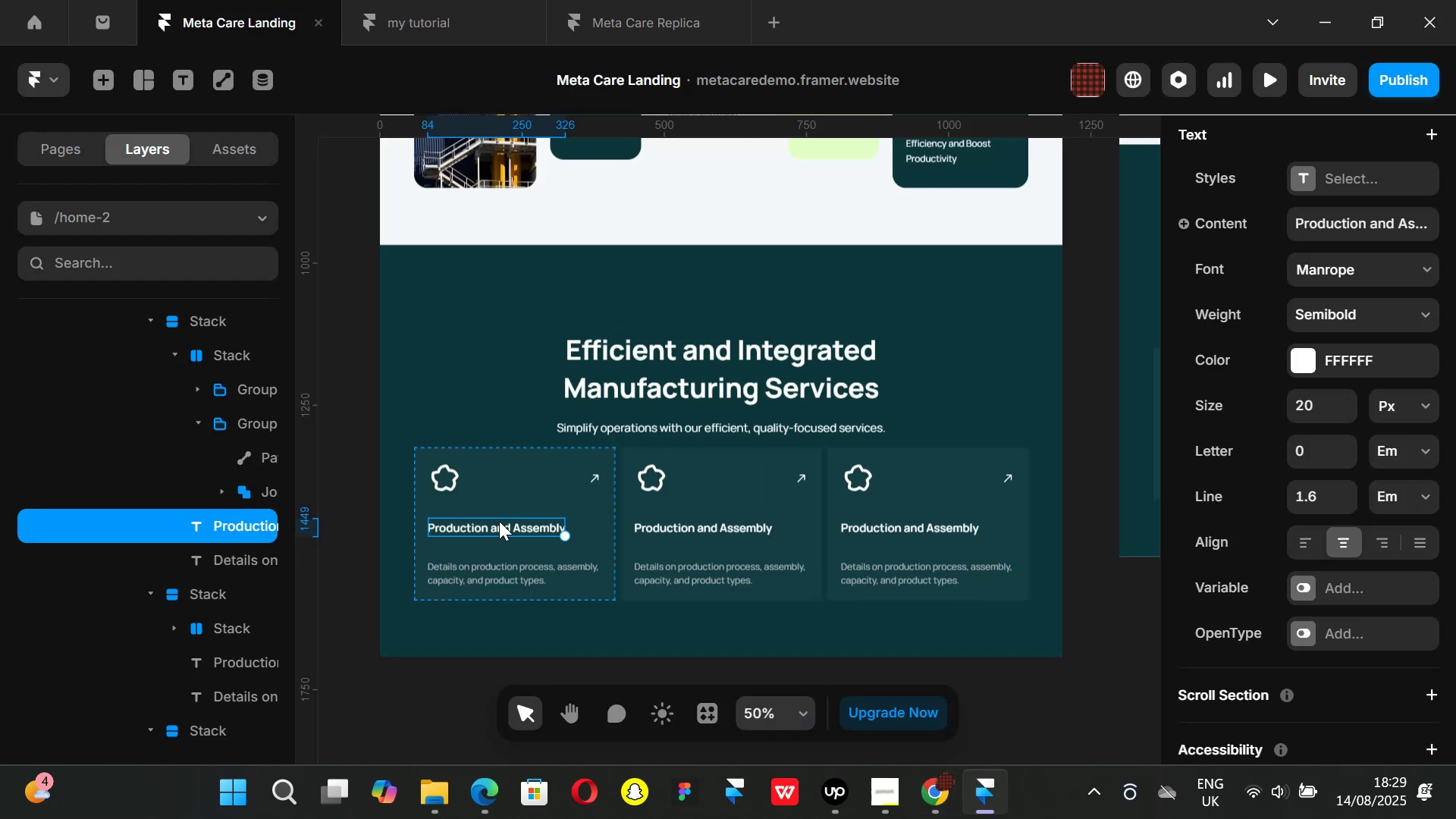 
hold_key(key=ShiftLeft, duration=0.66)
left_click([499, 578])
 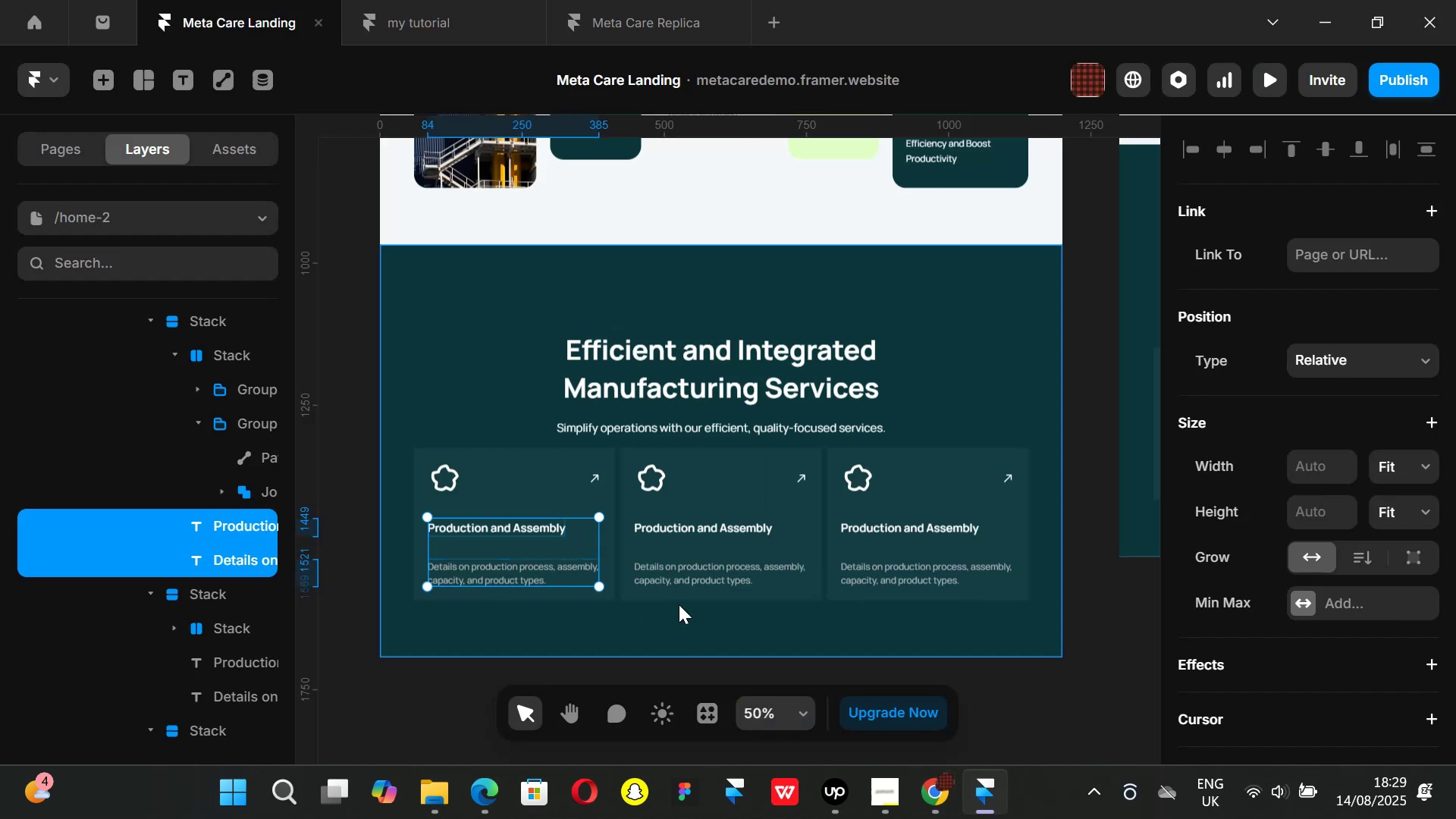 
left_click([740, 504])
 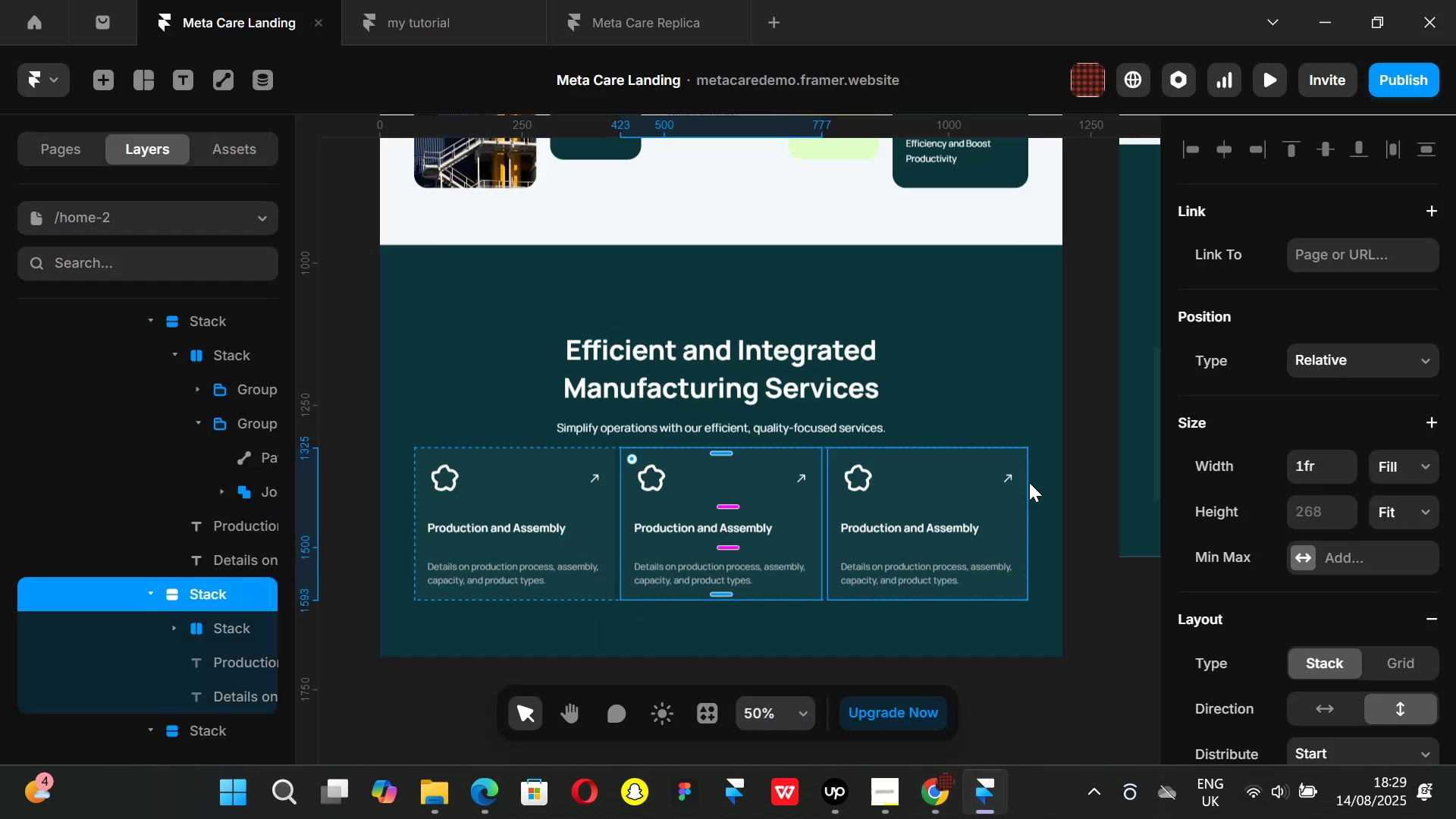 
hold_key(key=ShiftLeft, duration=0.69)
left_click([993, 486])
 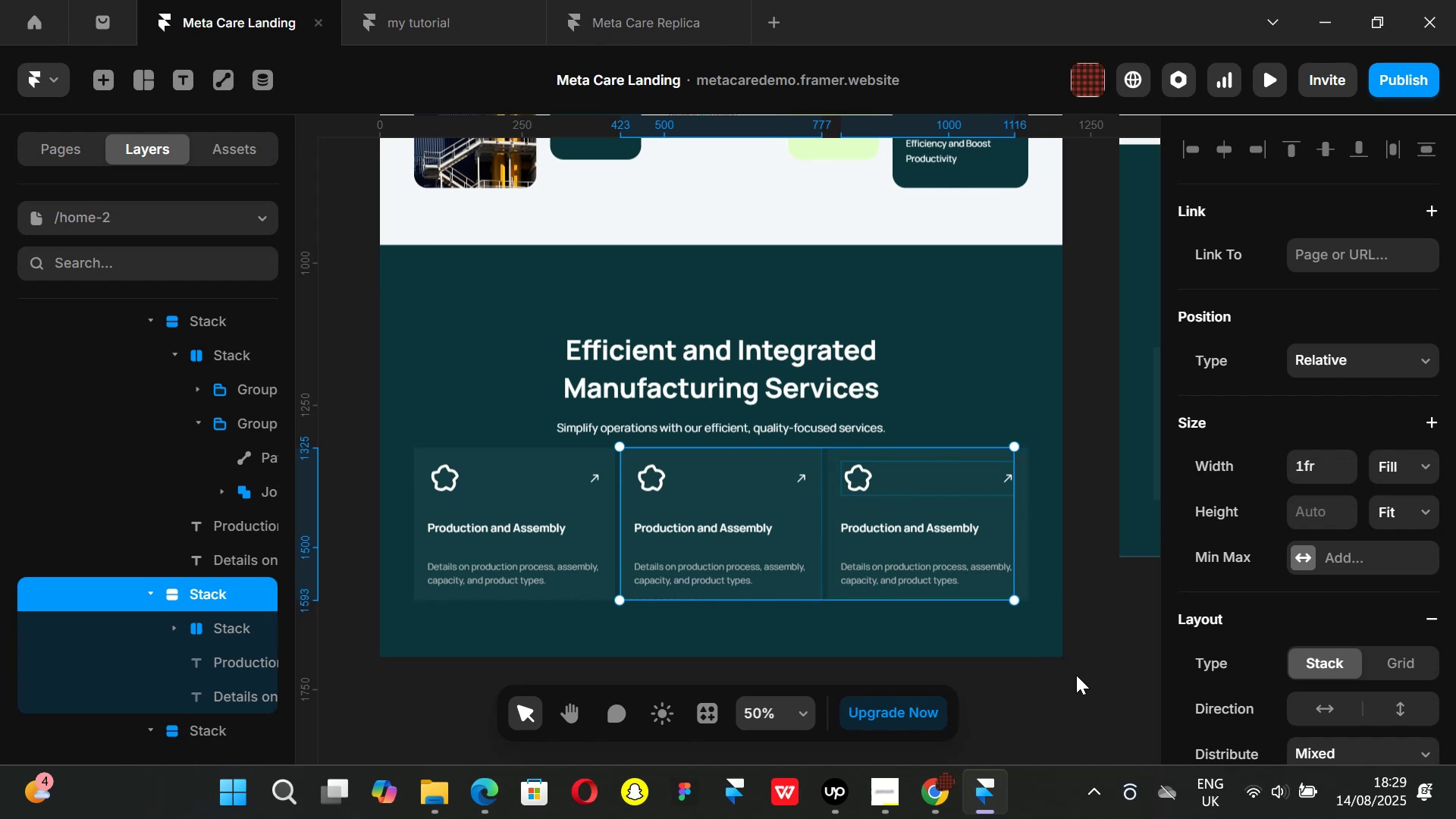 
left_click_drag(start_coordinate=[1076, 694], to_coordinate=[1072, 695])
 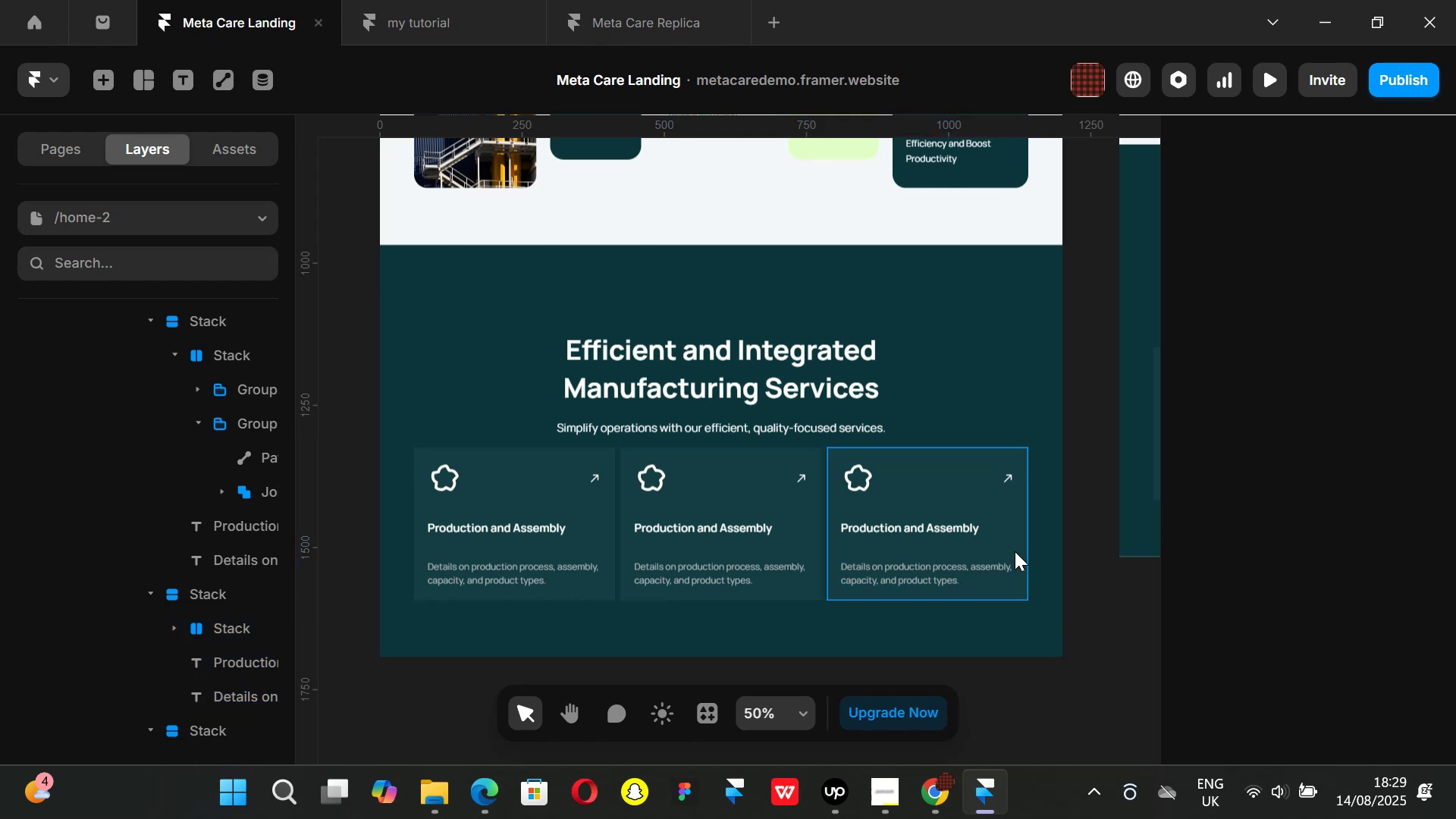 
left_click([1015, 551])
 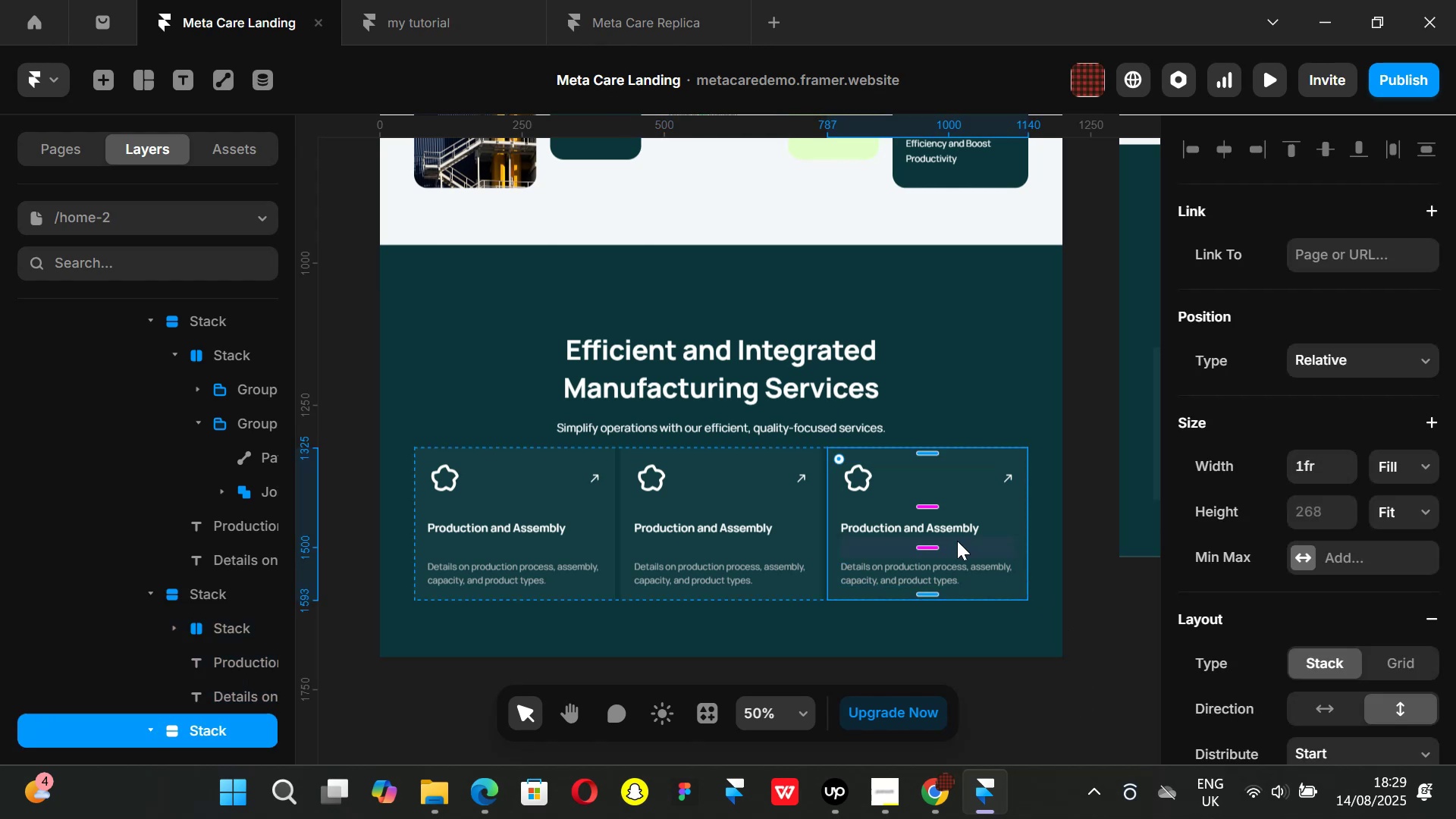 
hold_key(key=ShiftLeft, duration=1.26)
left_click([821, 515])
 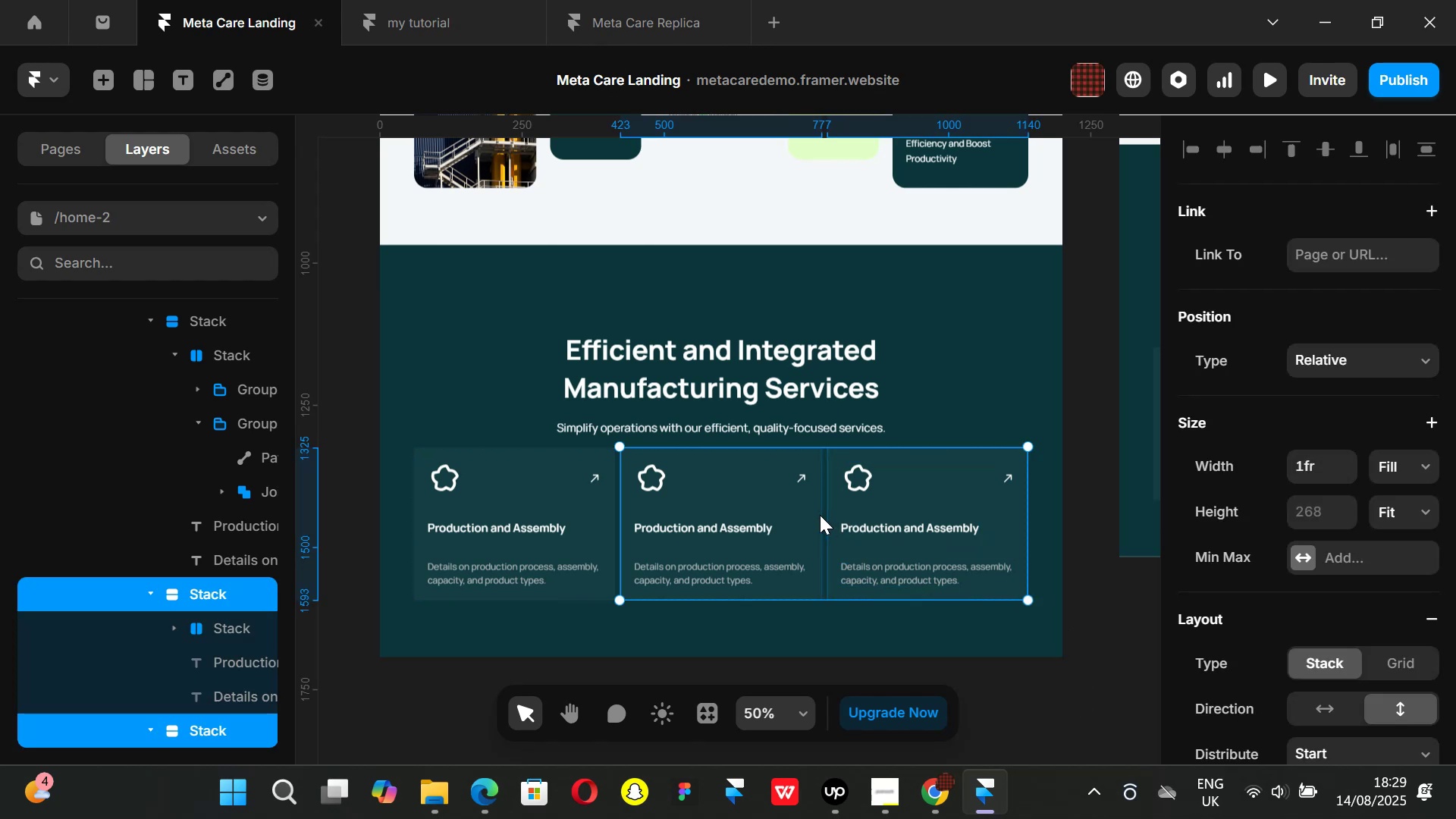 
key(Backspace)
 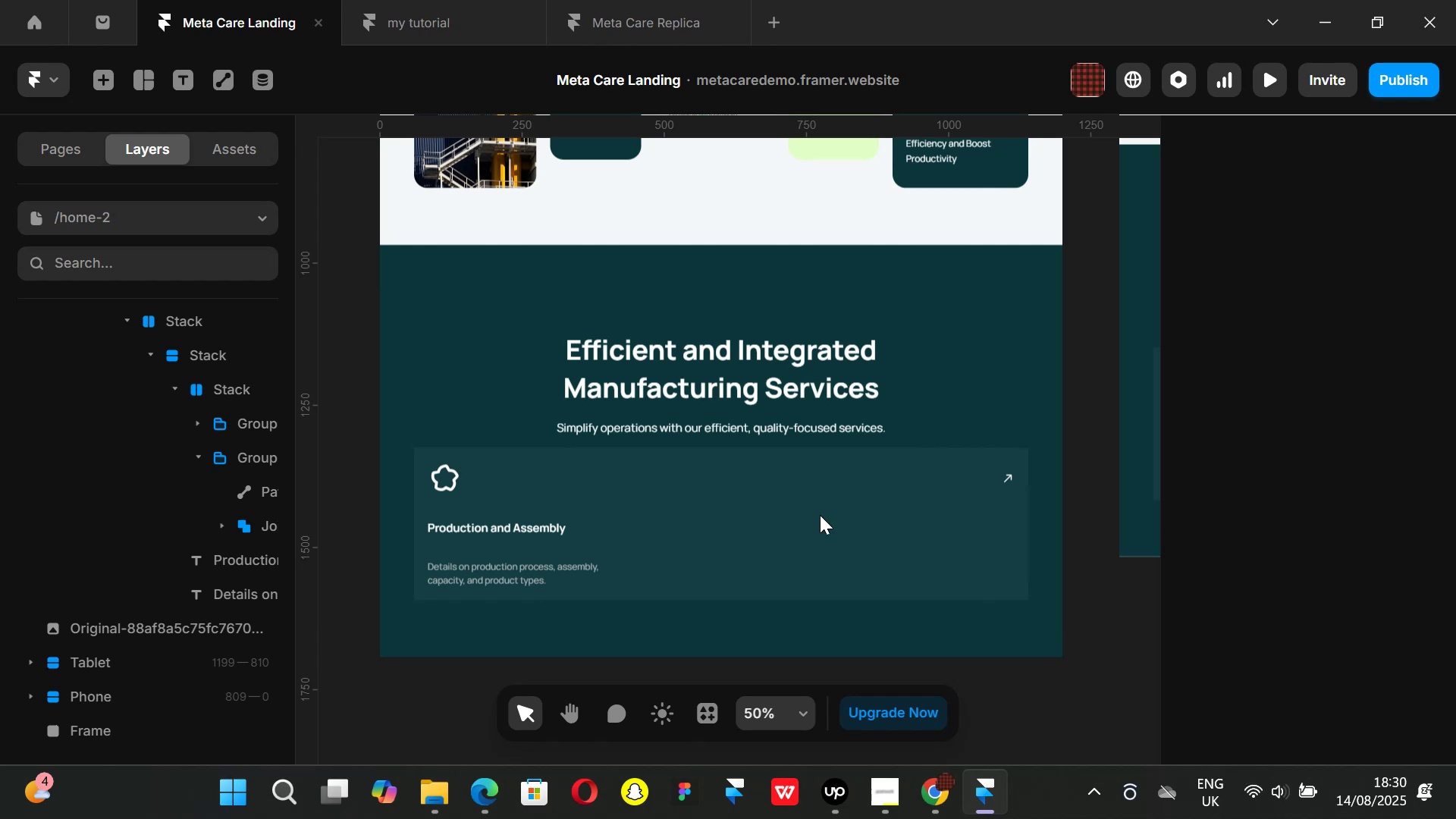 
wait(14.12)
 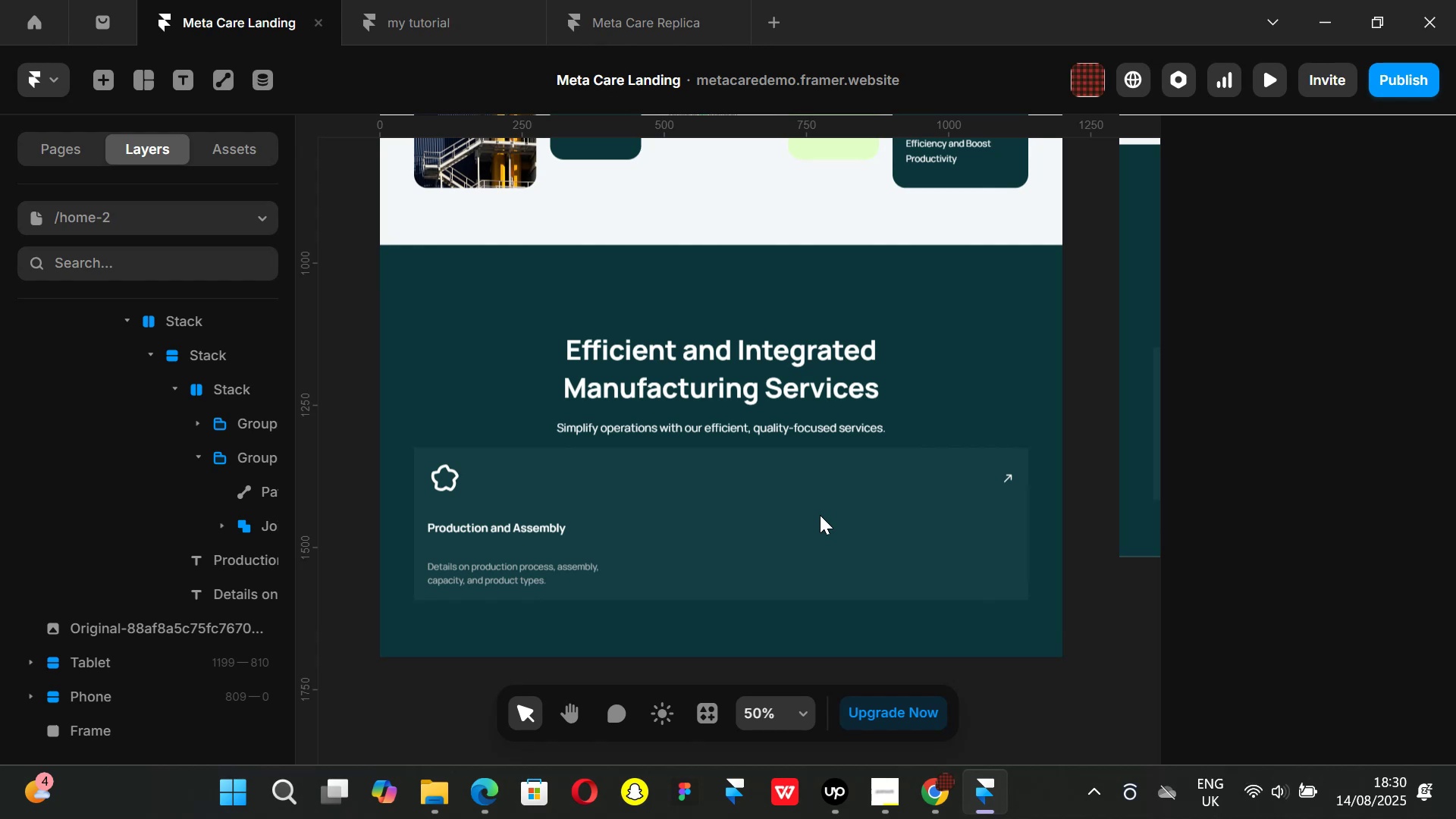 
left_click([736, 552])
 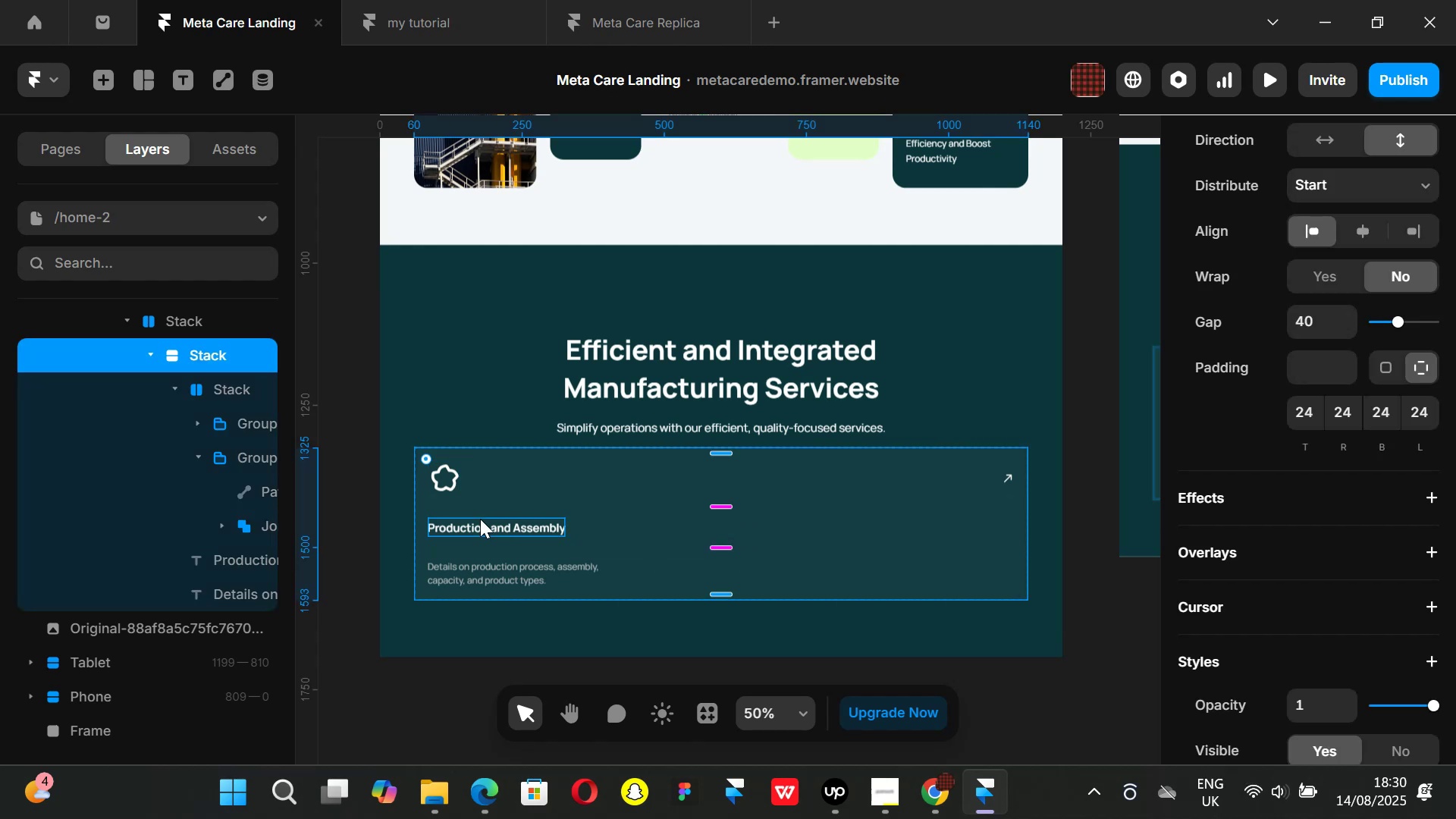 
left_click([482, 522])
 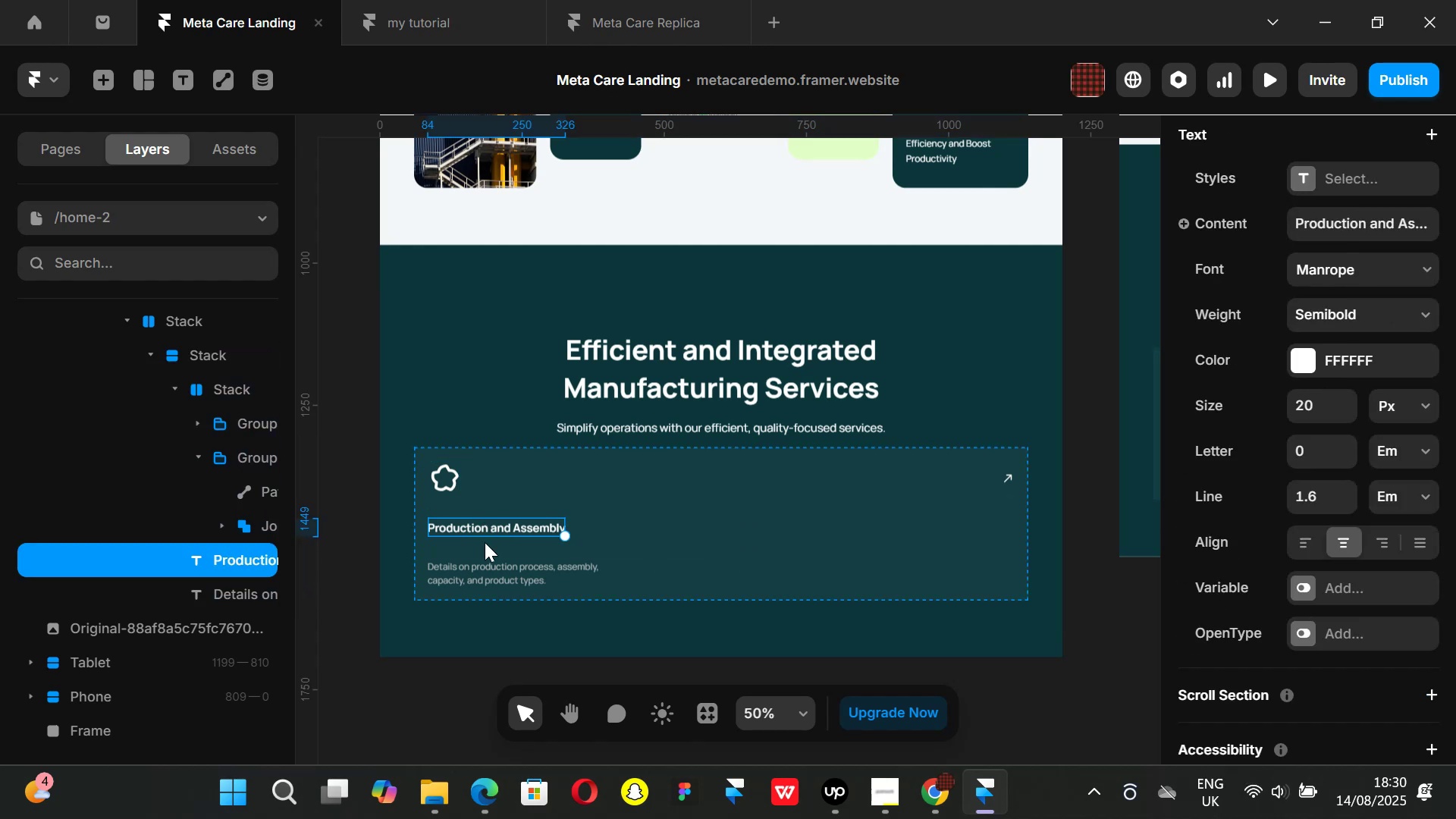 
hold_key(key=ShiftLeft, duration=0.58)
left_click([485, 567])
 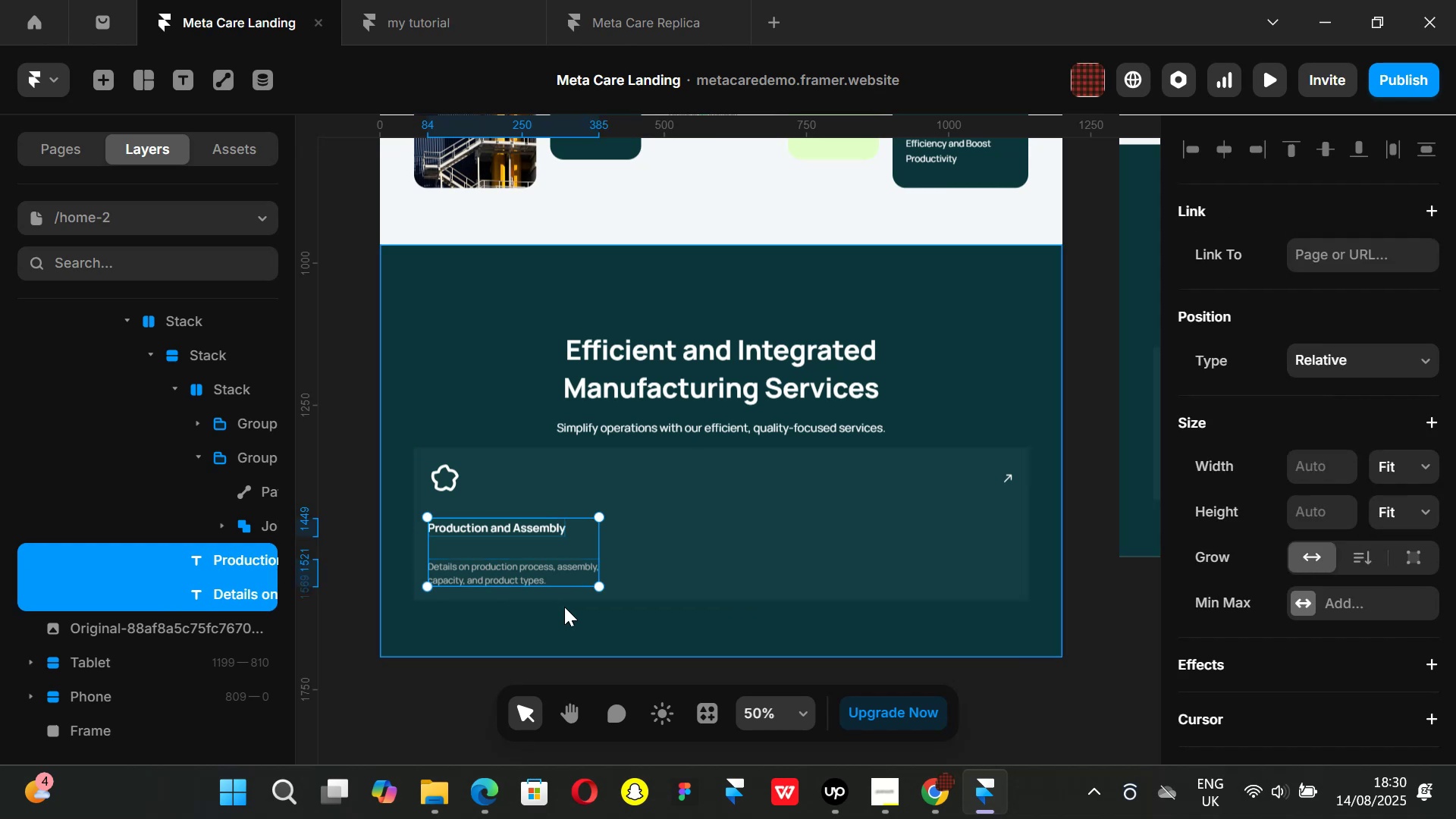 
key(Control+ControlLeft)
 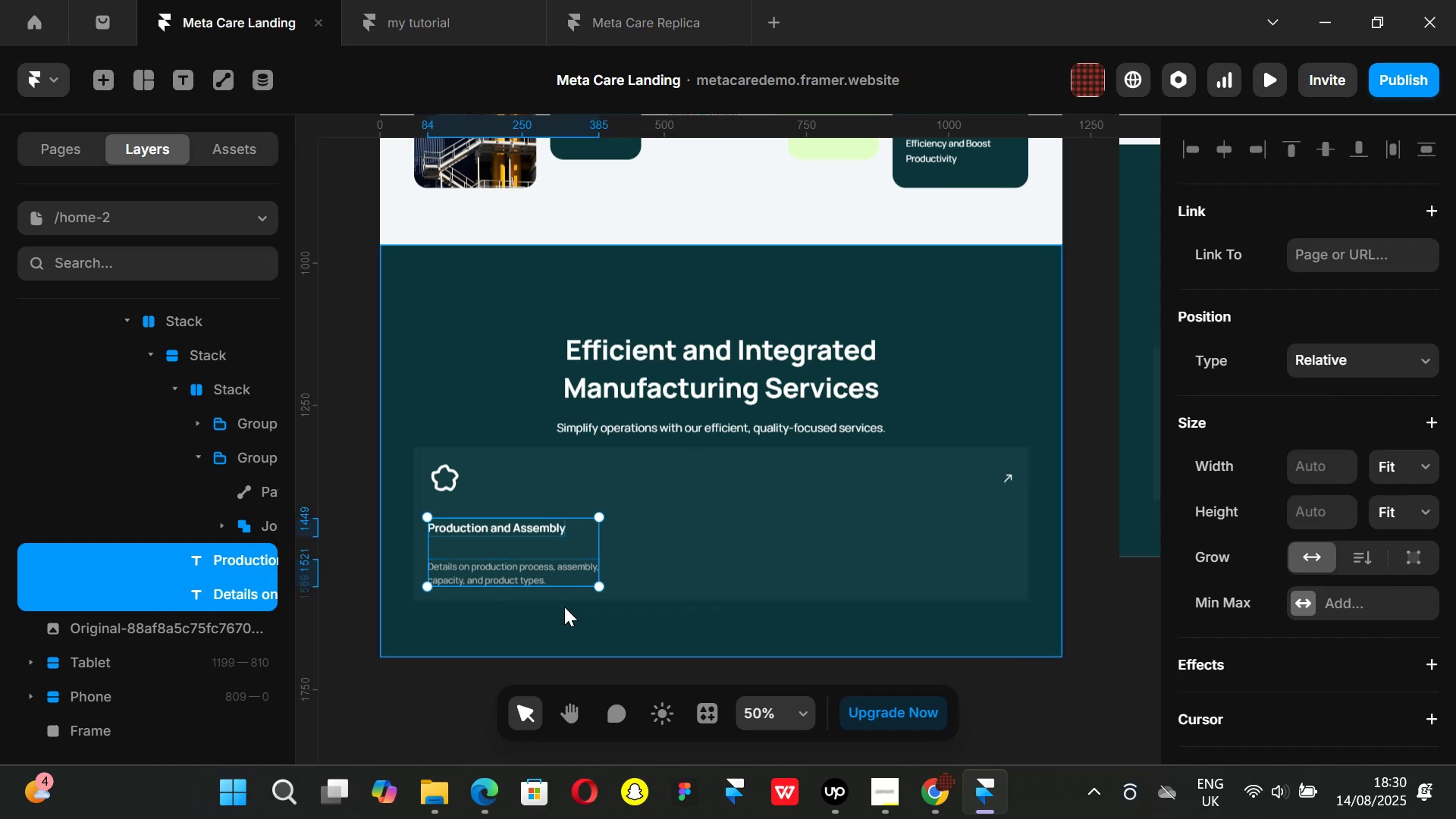 
key(Alt+Control+AltLeft)
 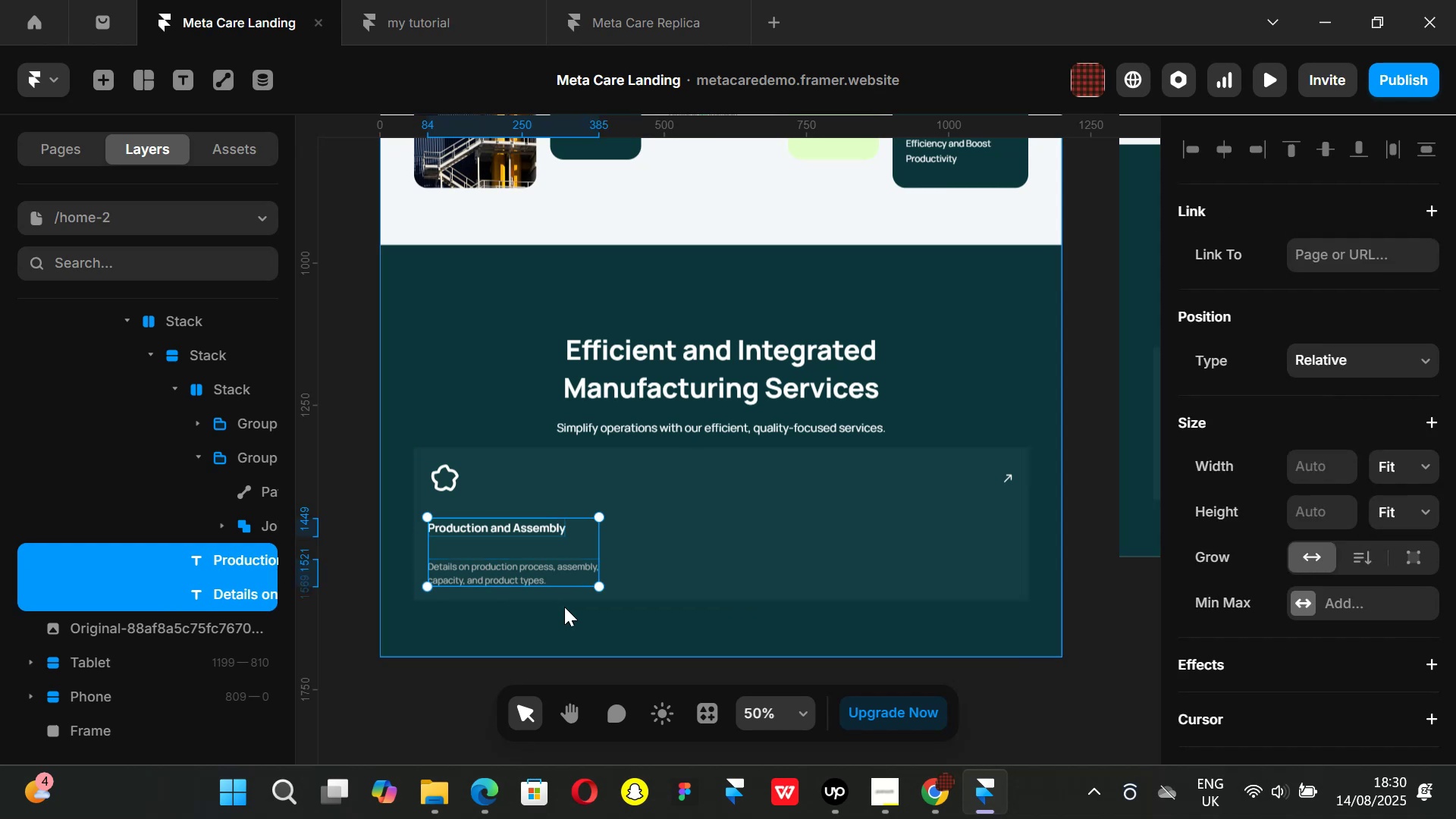 
key(Alt+Control+Enter)
 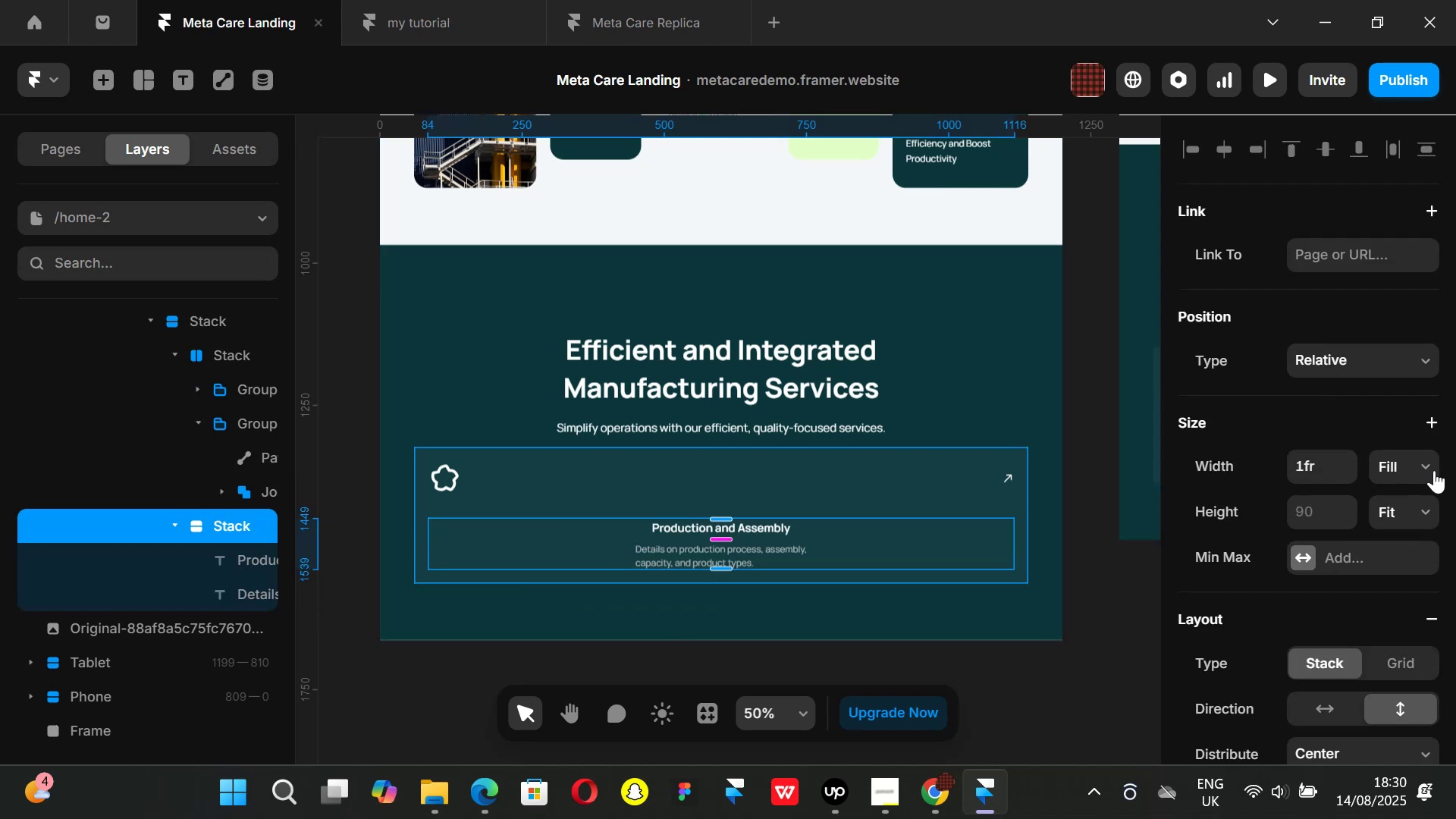 
left_click([1432, 468])
 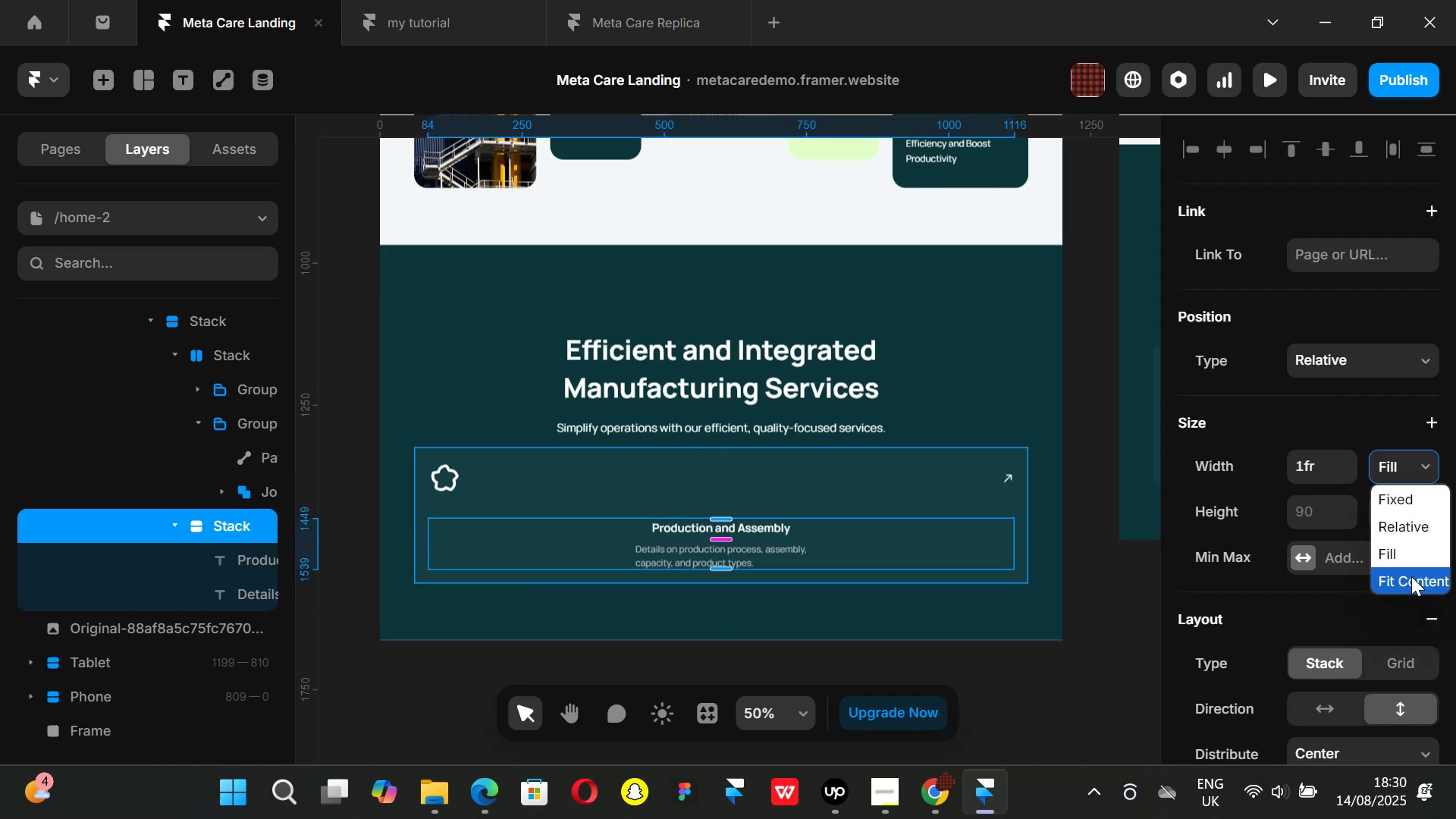 
left_click([1411, 576])
 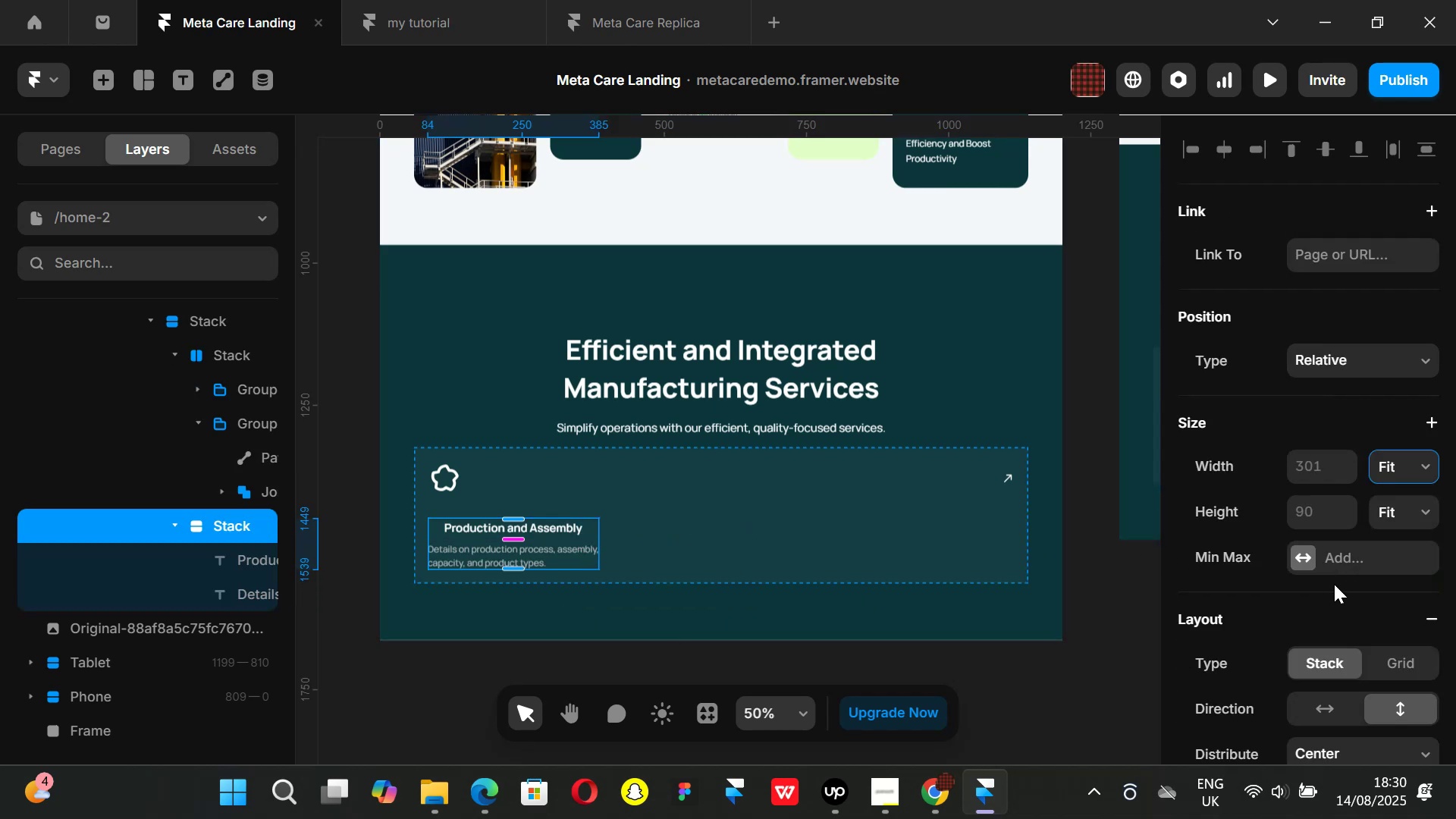 
scroll: coordinate [1298, 661], scroll_direction: down, amount: 1.0
 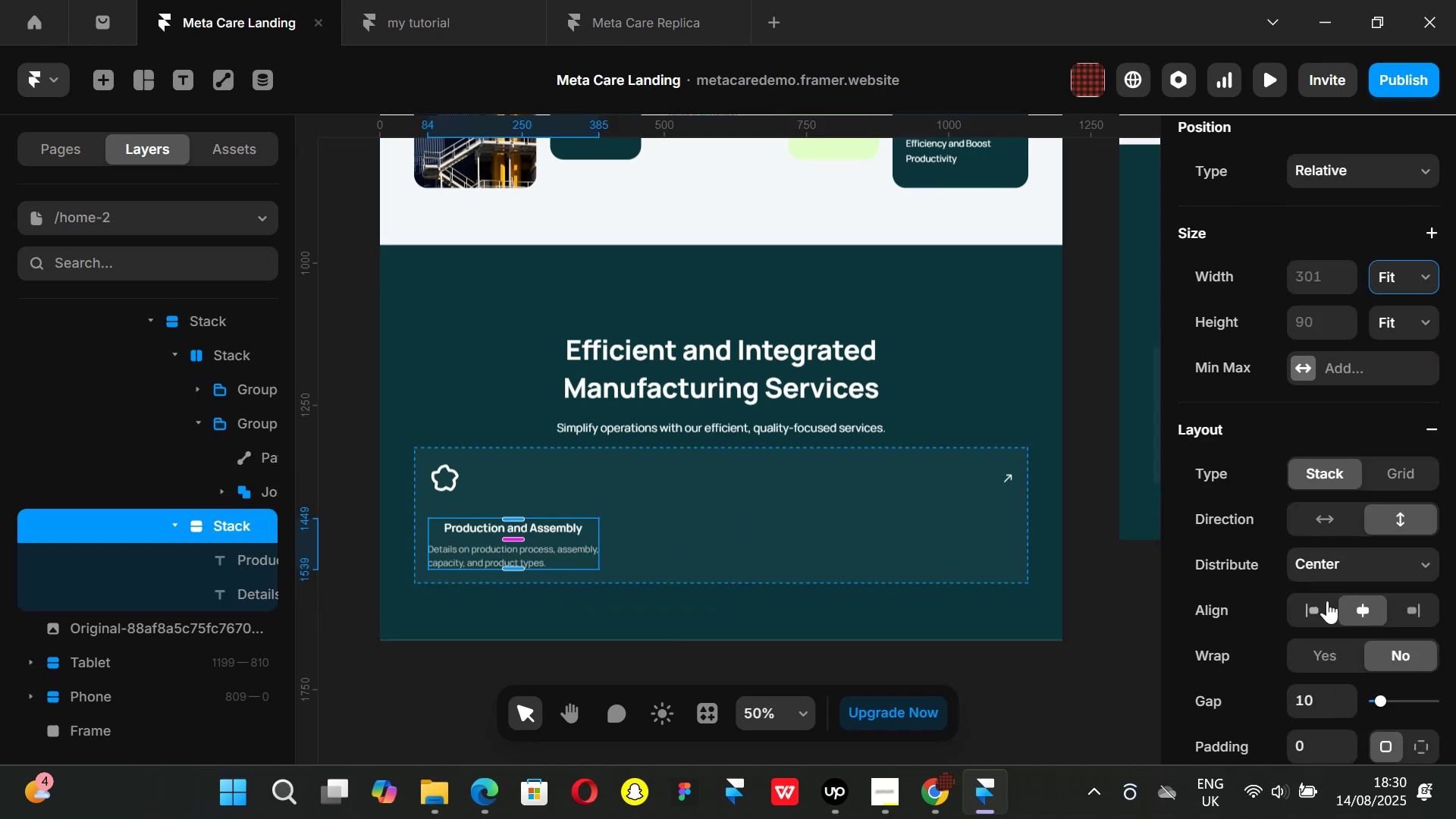 
left_click([1319, 601])
 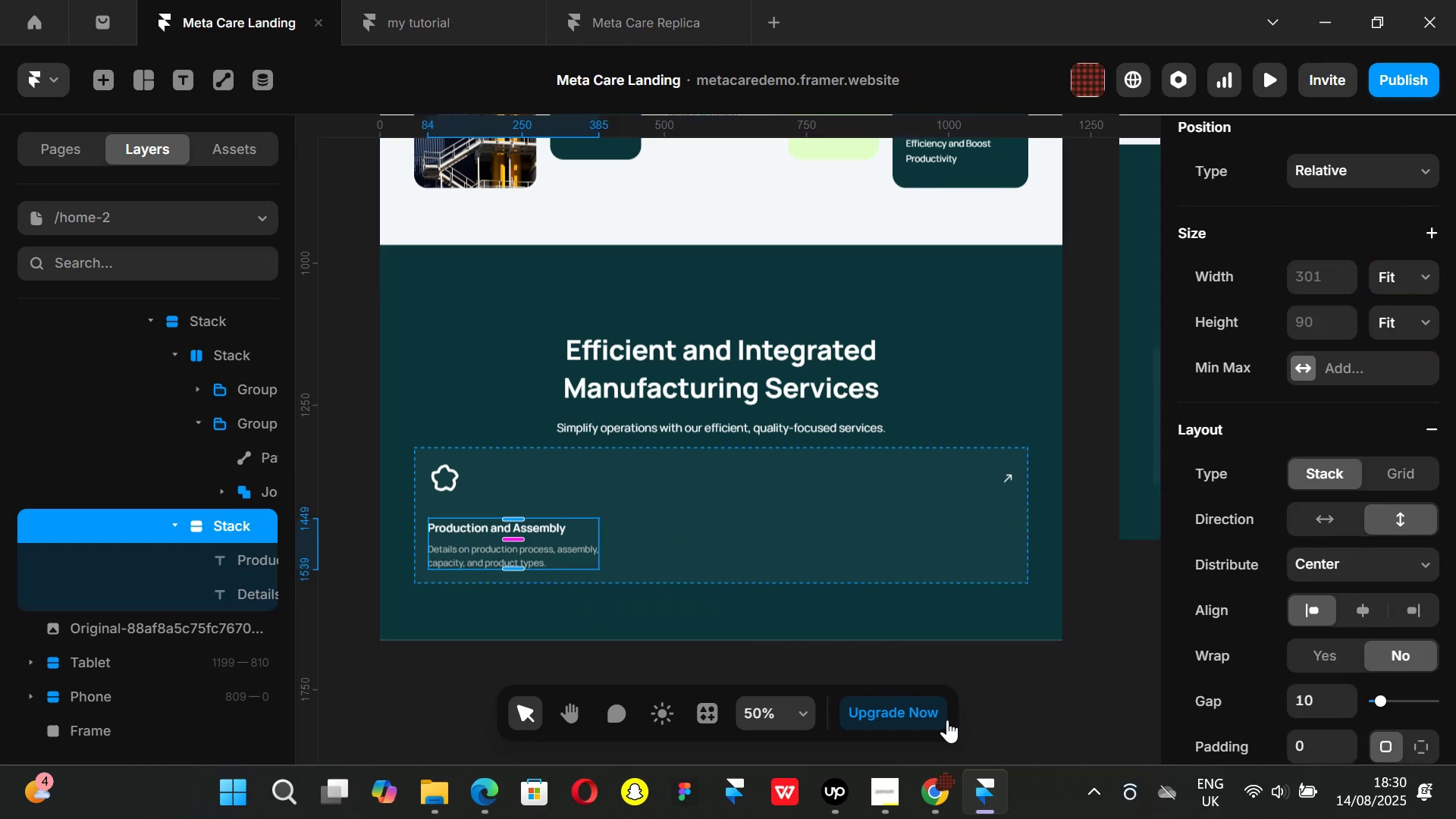 
left_click([953, 804])
 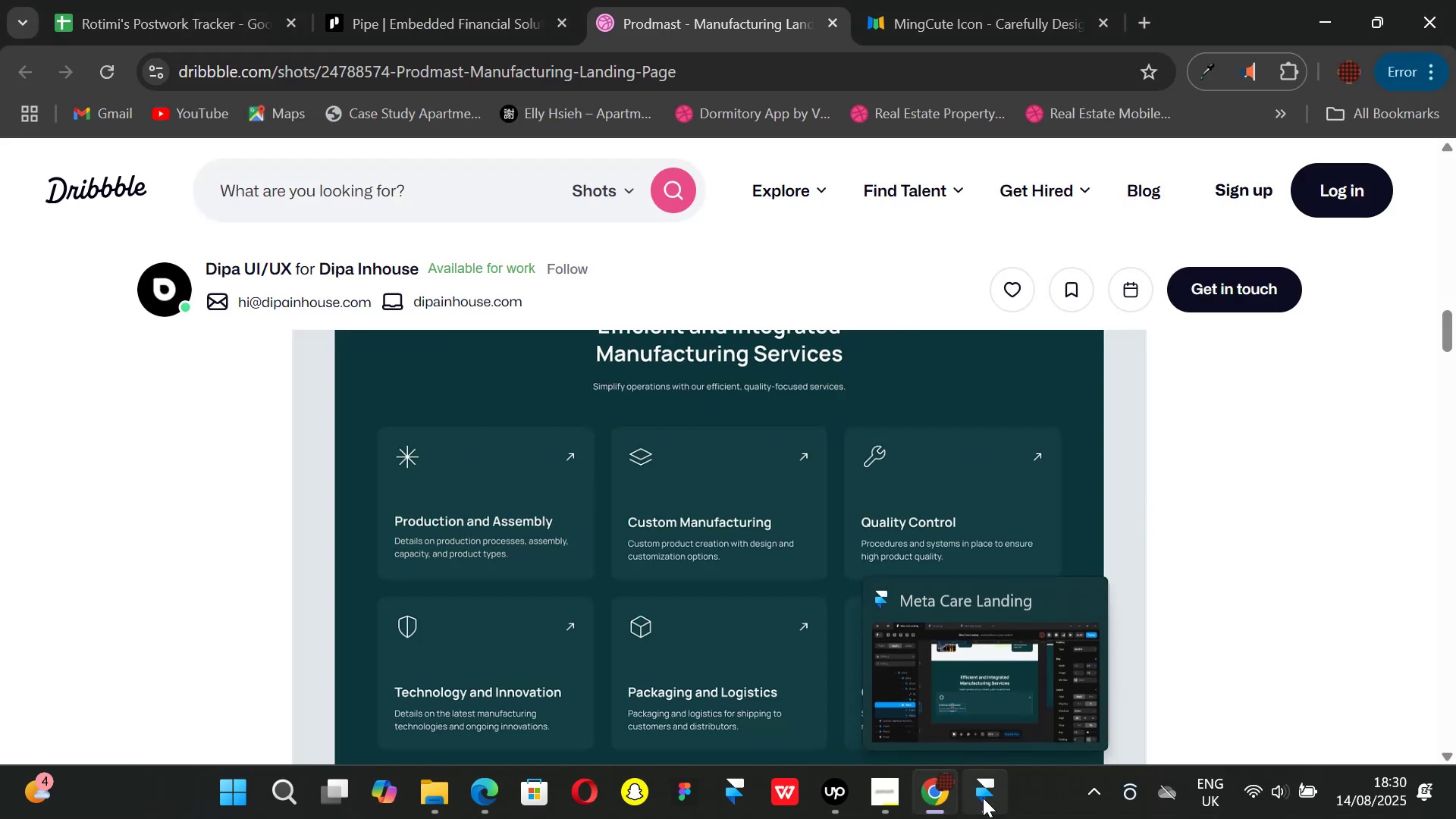 
left_click([983, 798])
 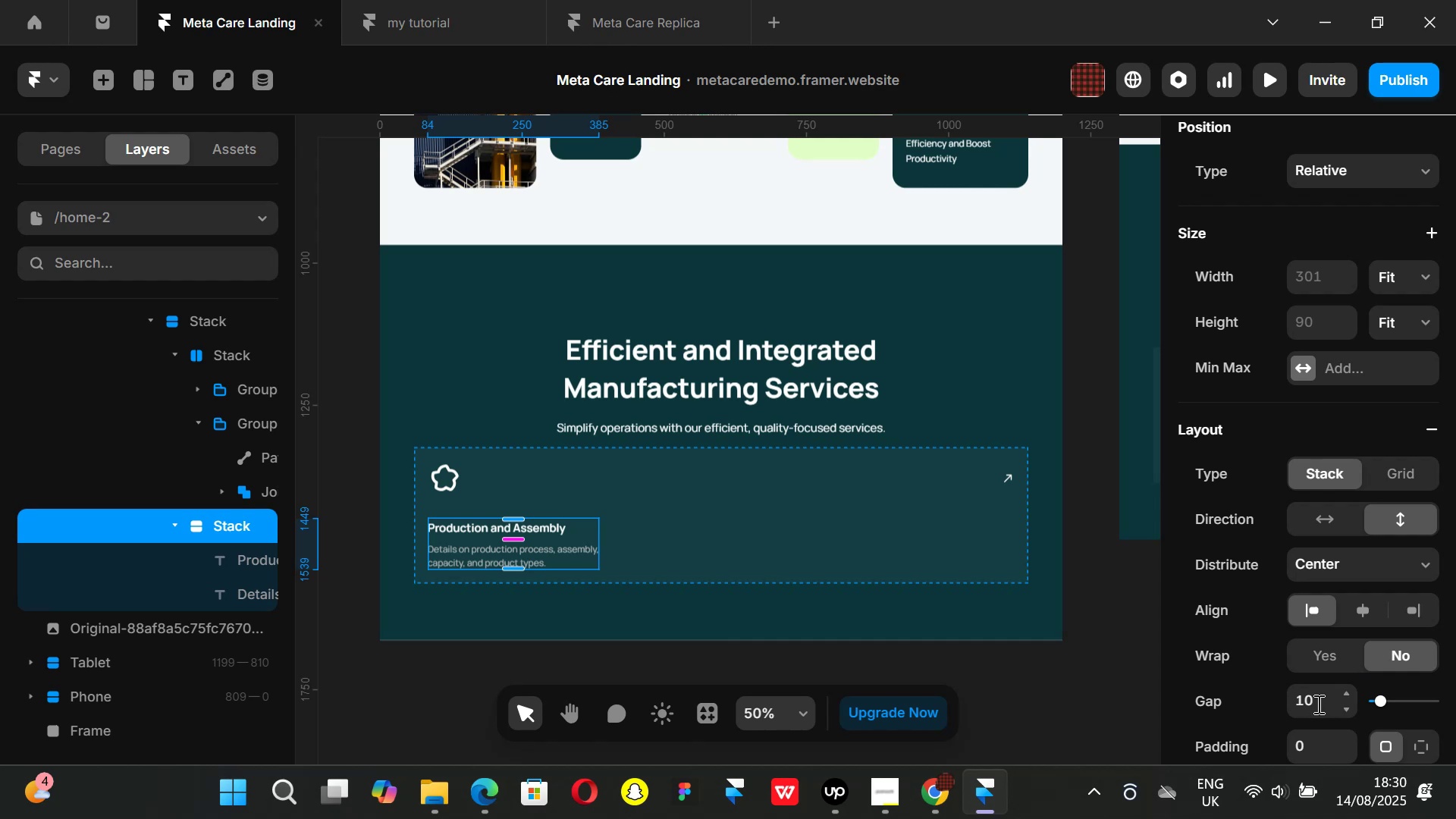 
left_click([1317, 704])
 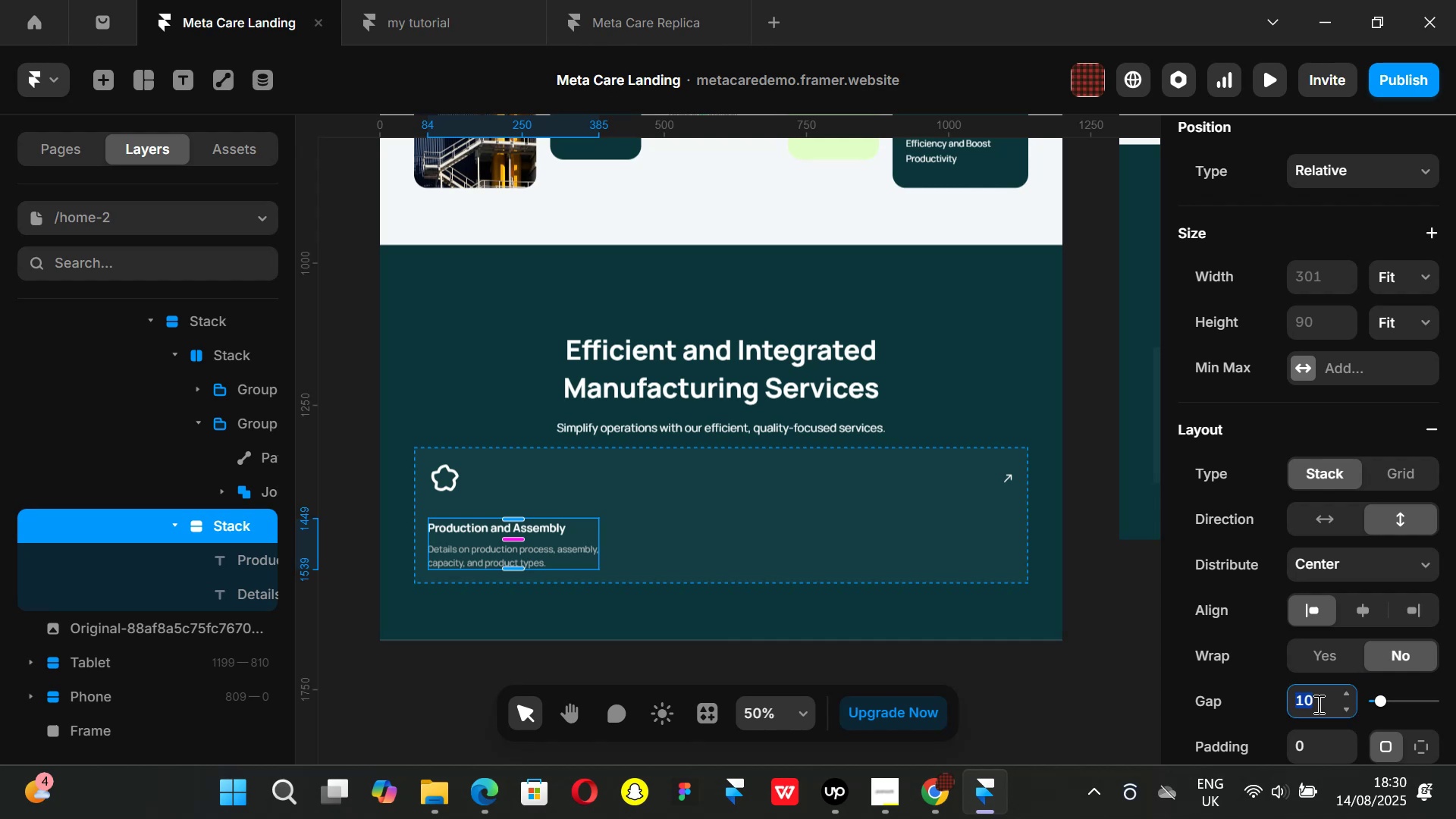 
type(16)
 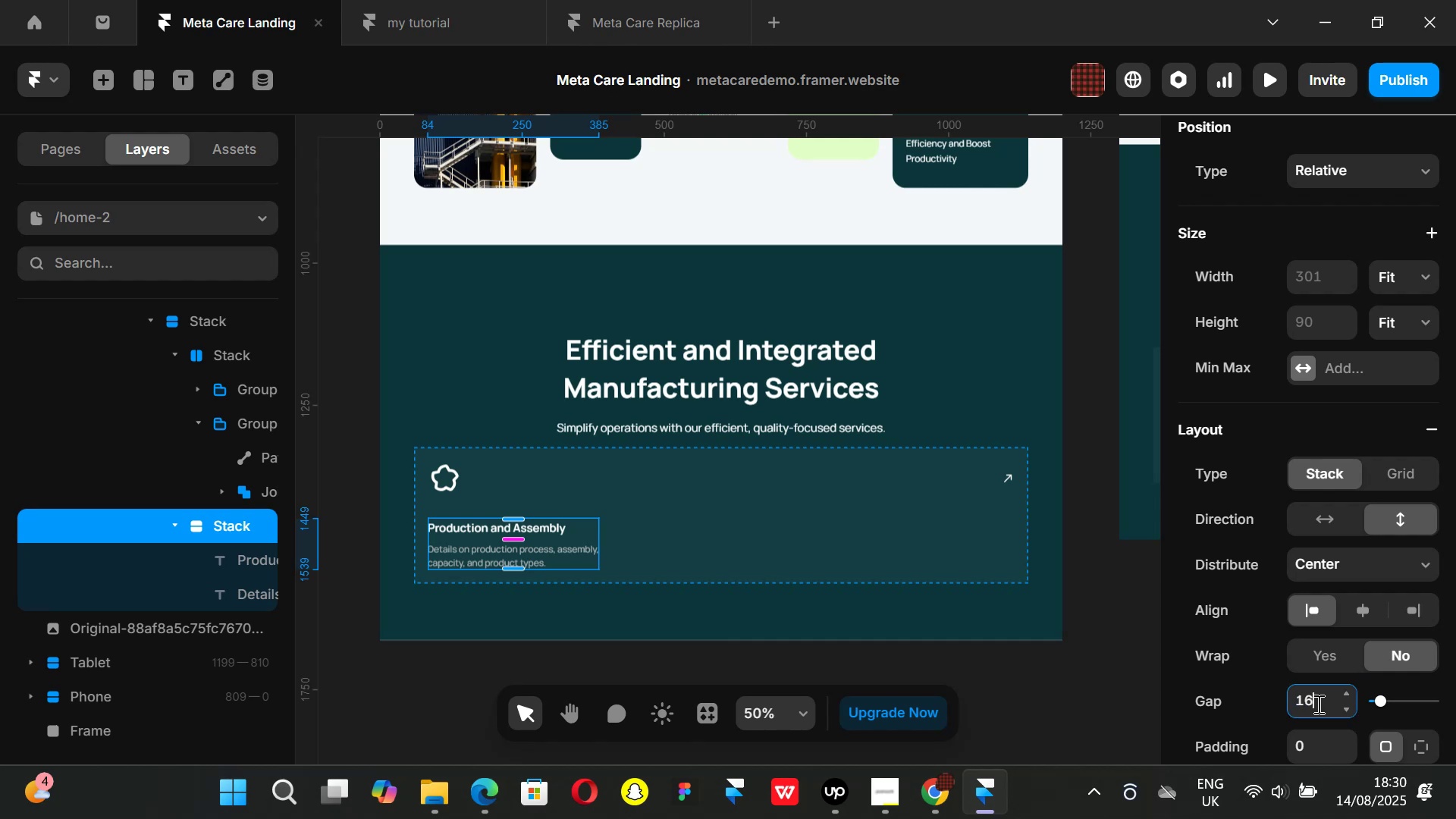 
key(Enter)
 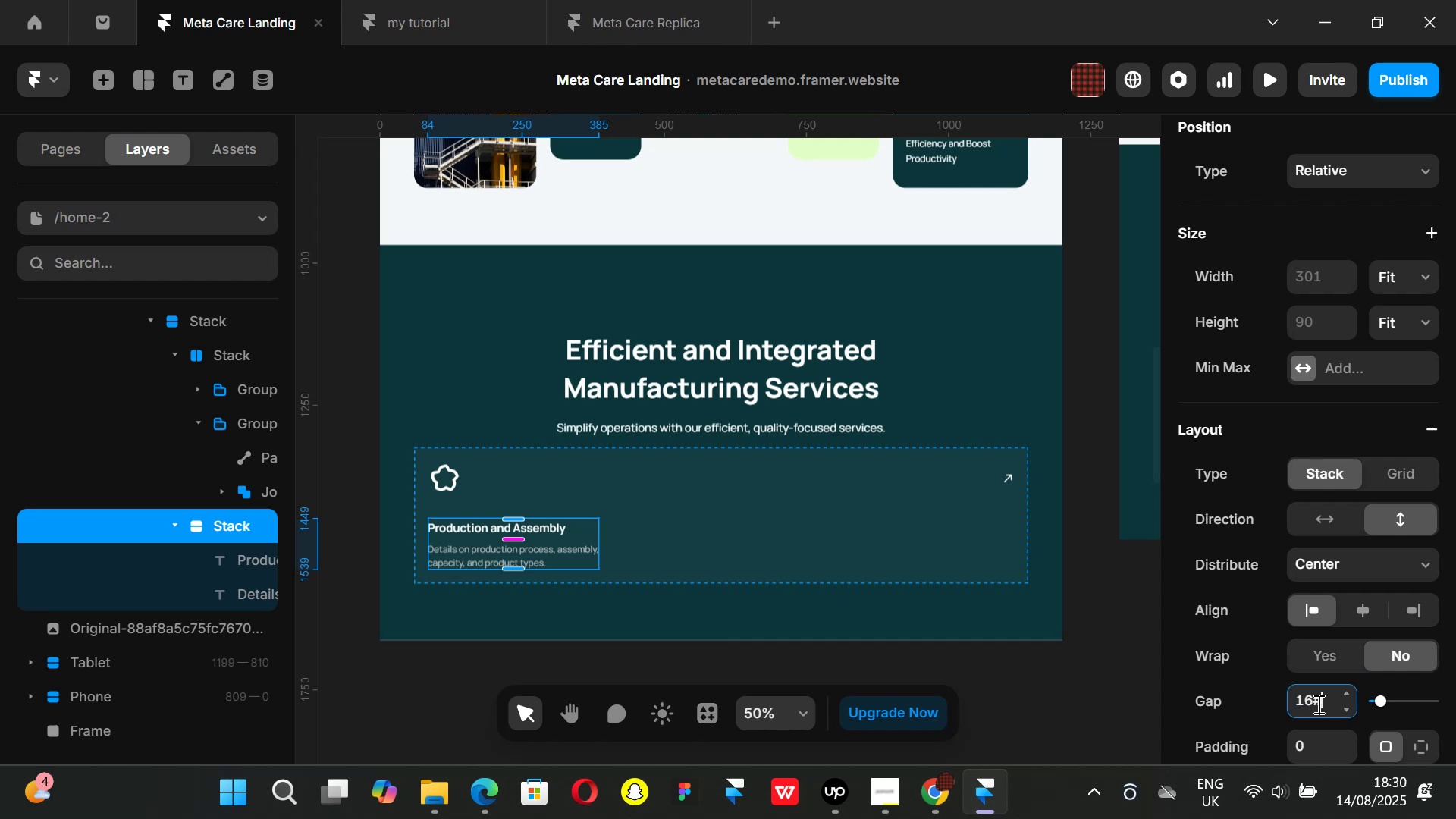 
key(Quote)
 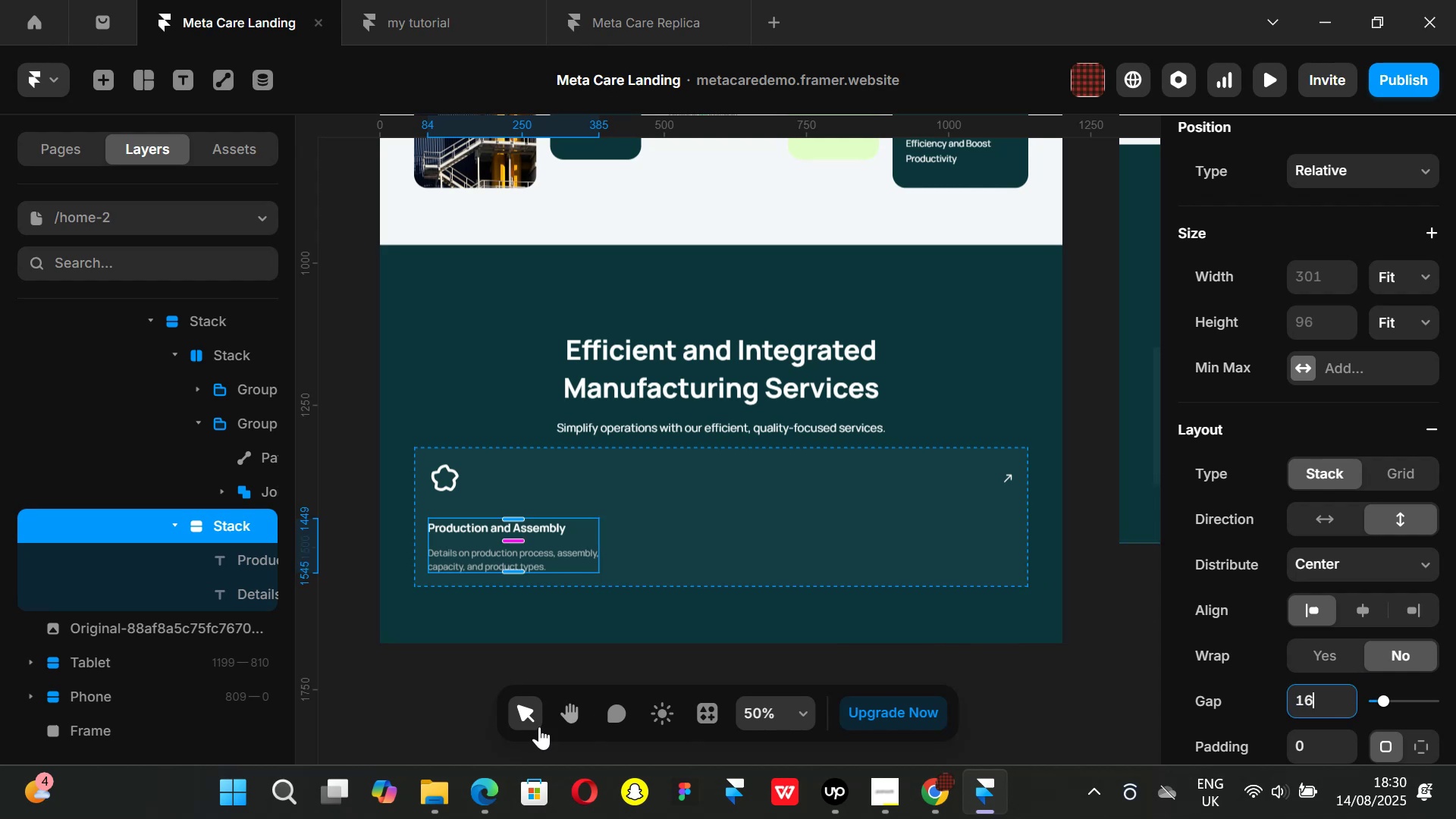 
left_click([411, 677])
 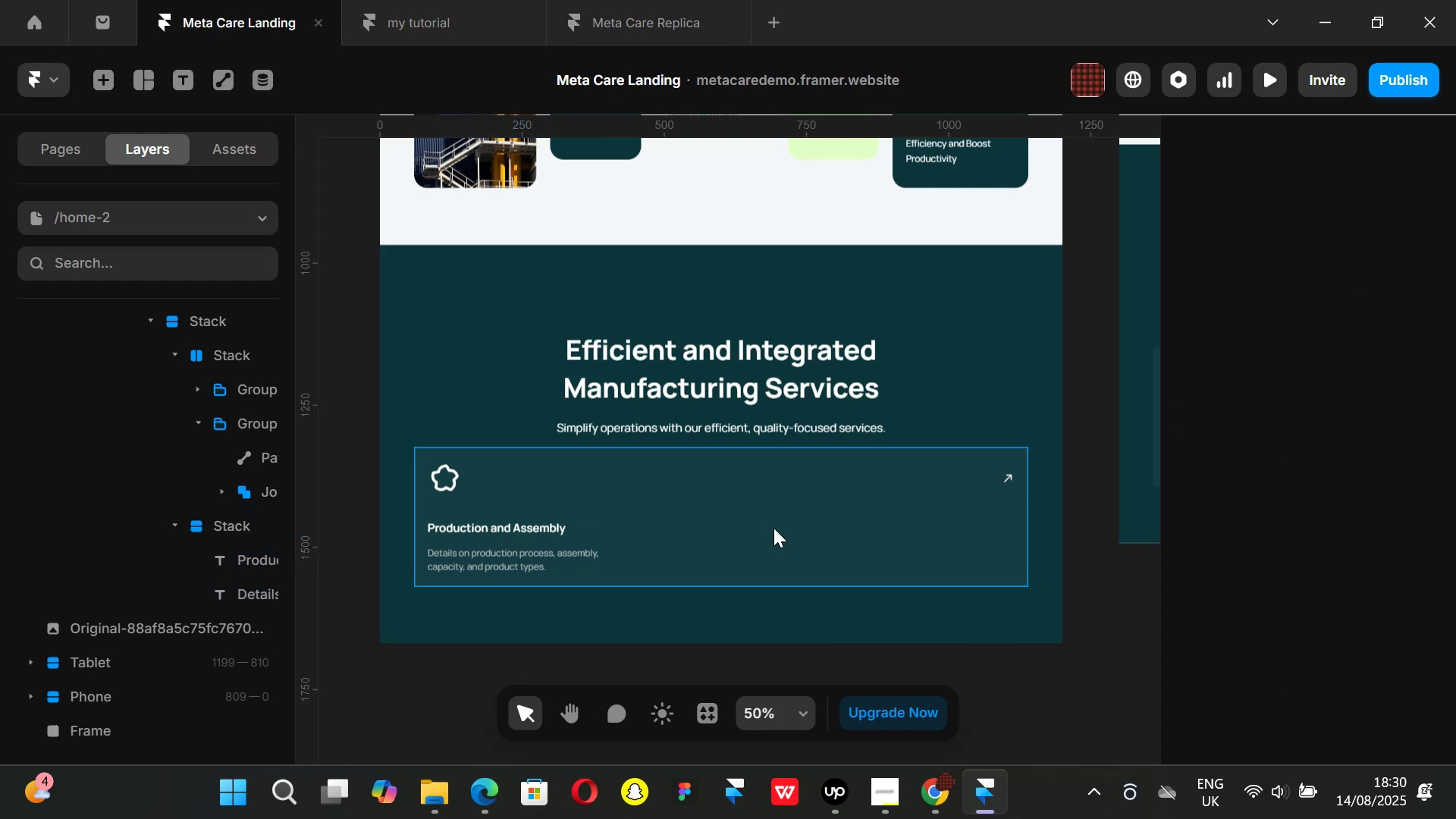 
left_click([774, 528])
 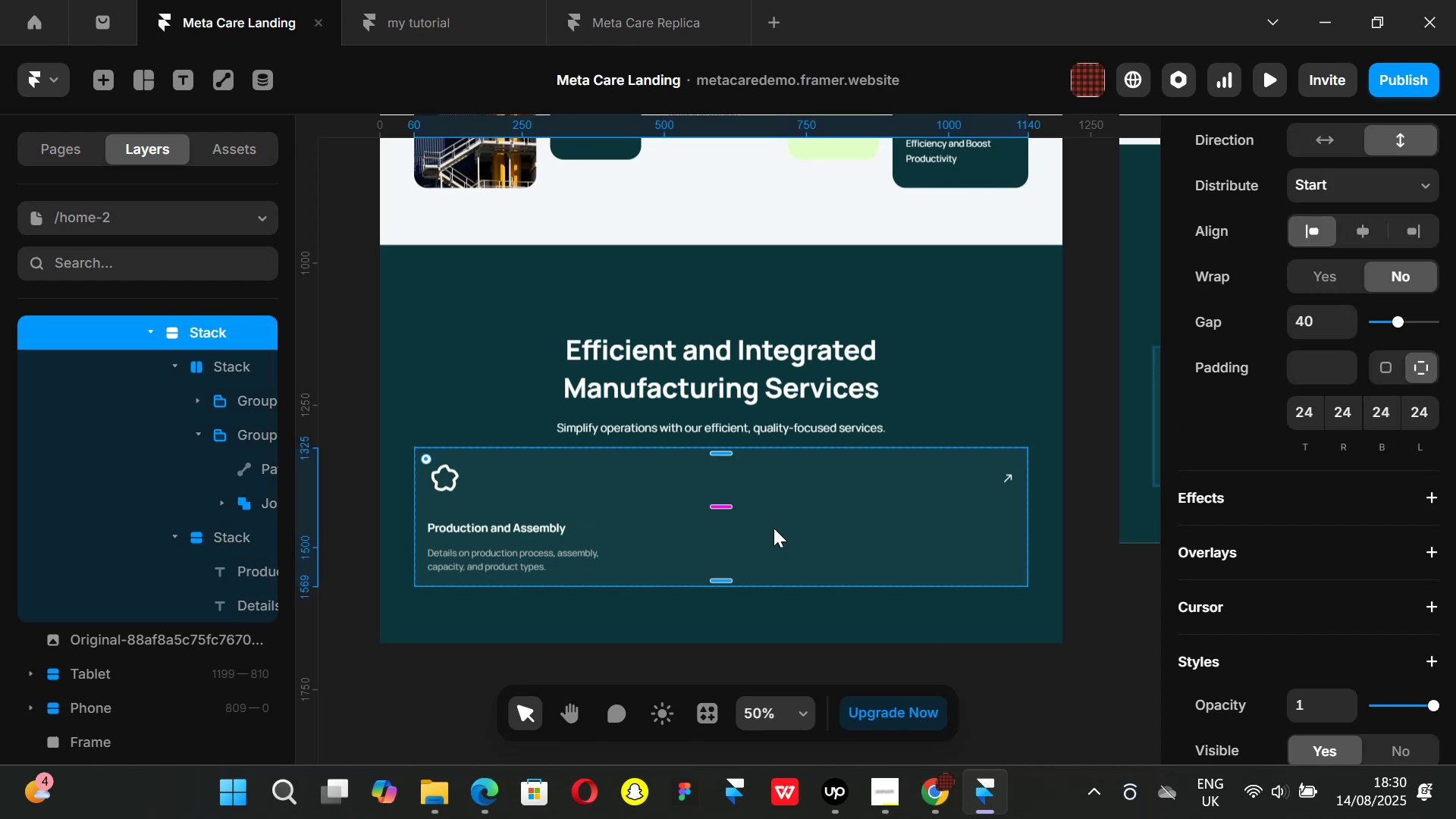 
key(Control+ControlLeft)
 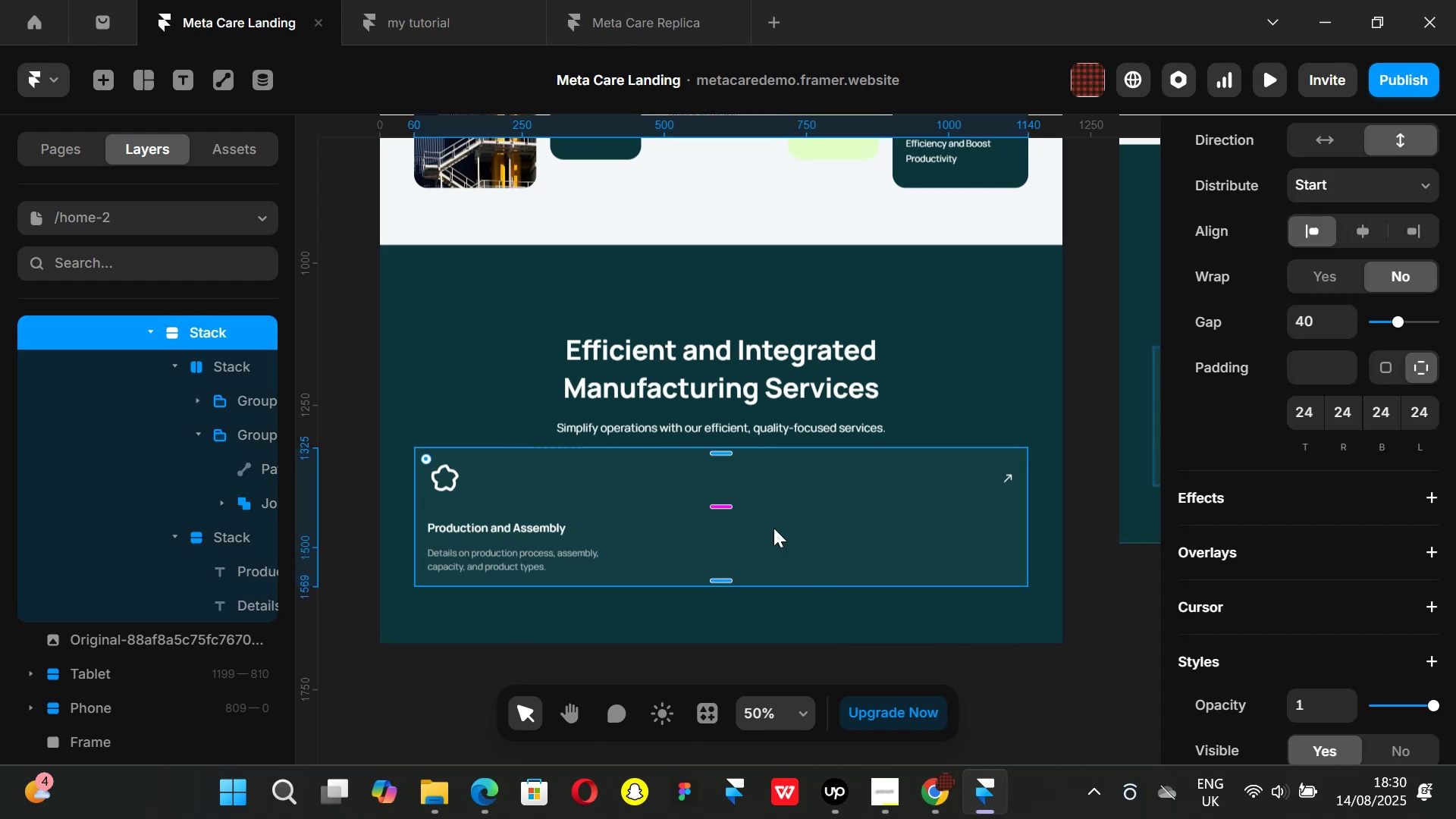 
key(Control+D)
 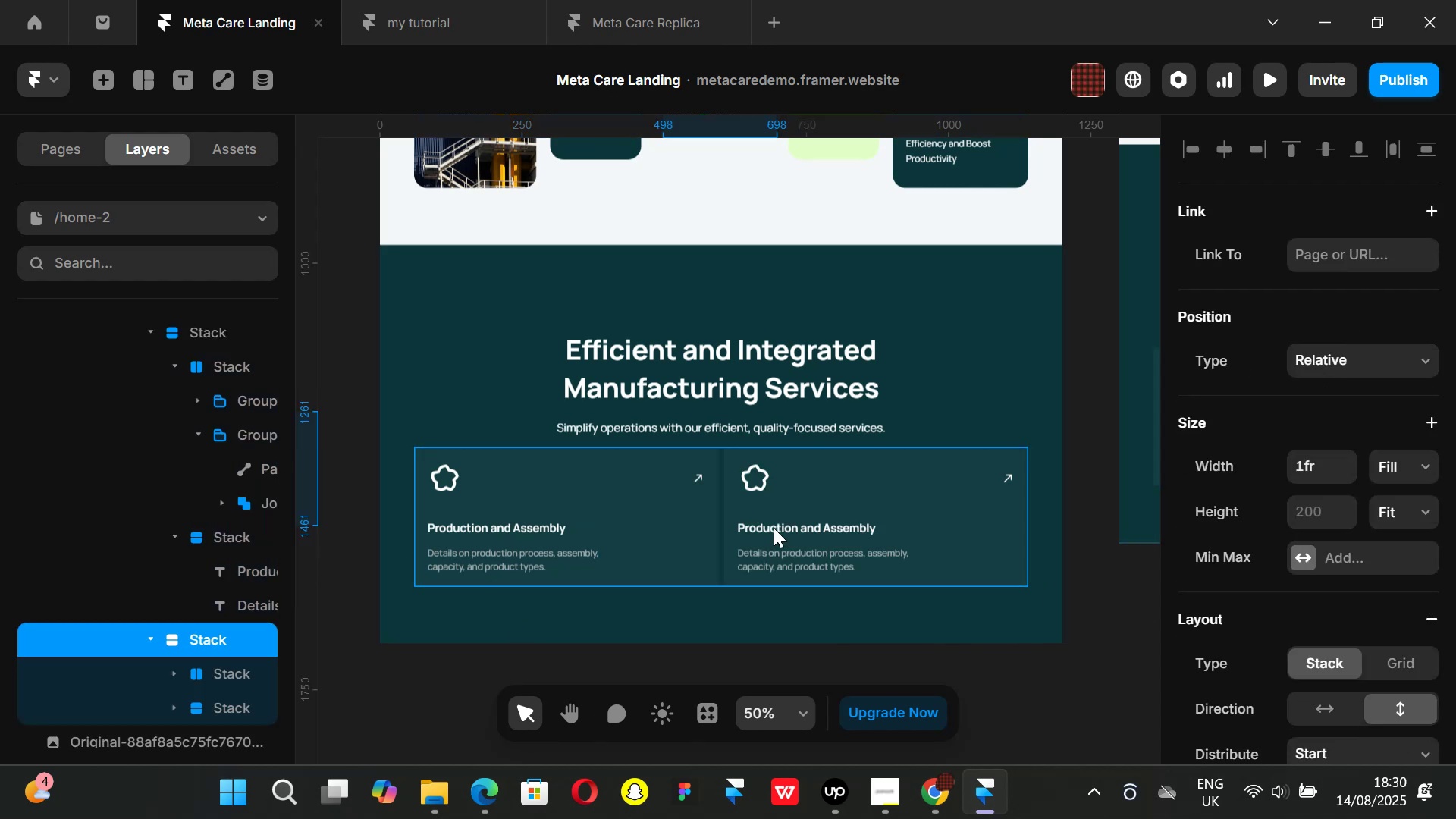 
key(Control+ControlLeft)
 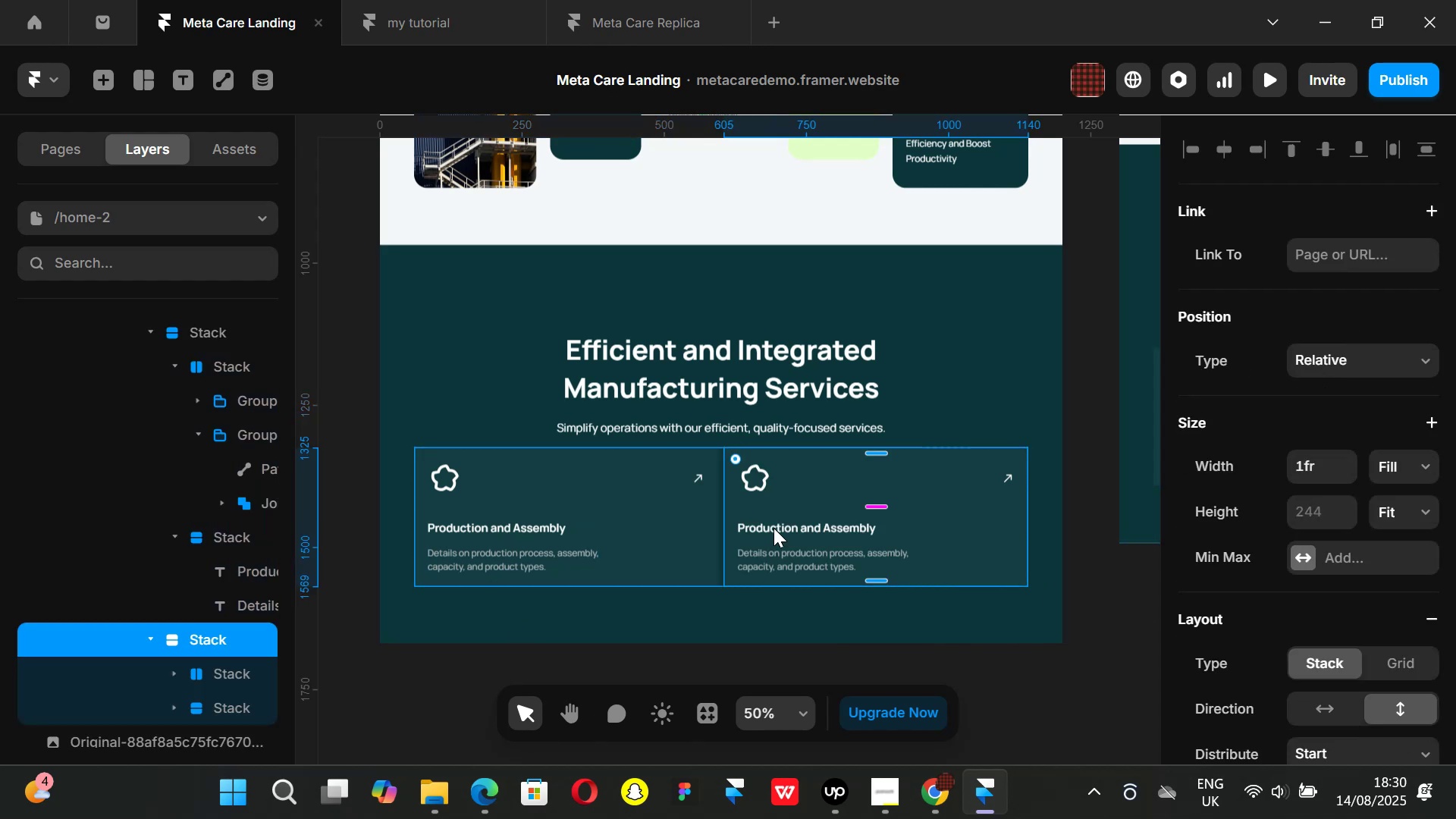 
key(Control+D)
 